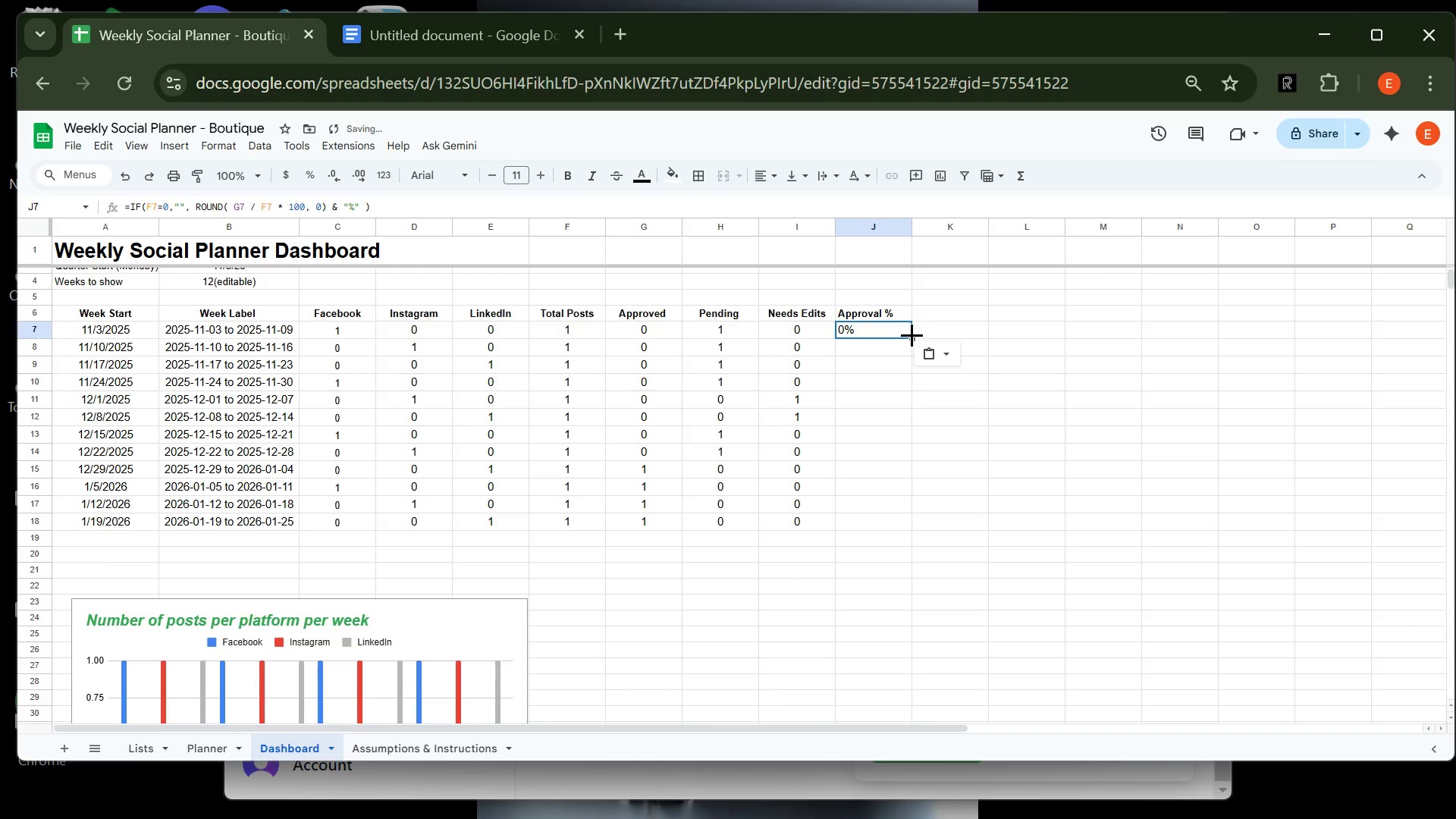 
left_click_drag(start_coordinate=[912, 334], to_coordinate=[914, 524])
 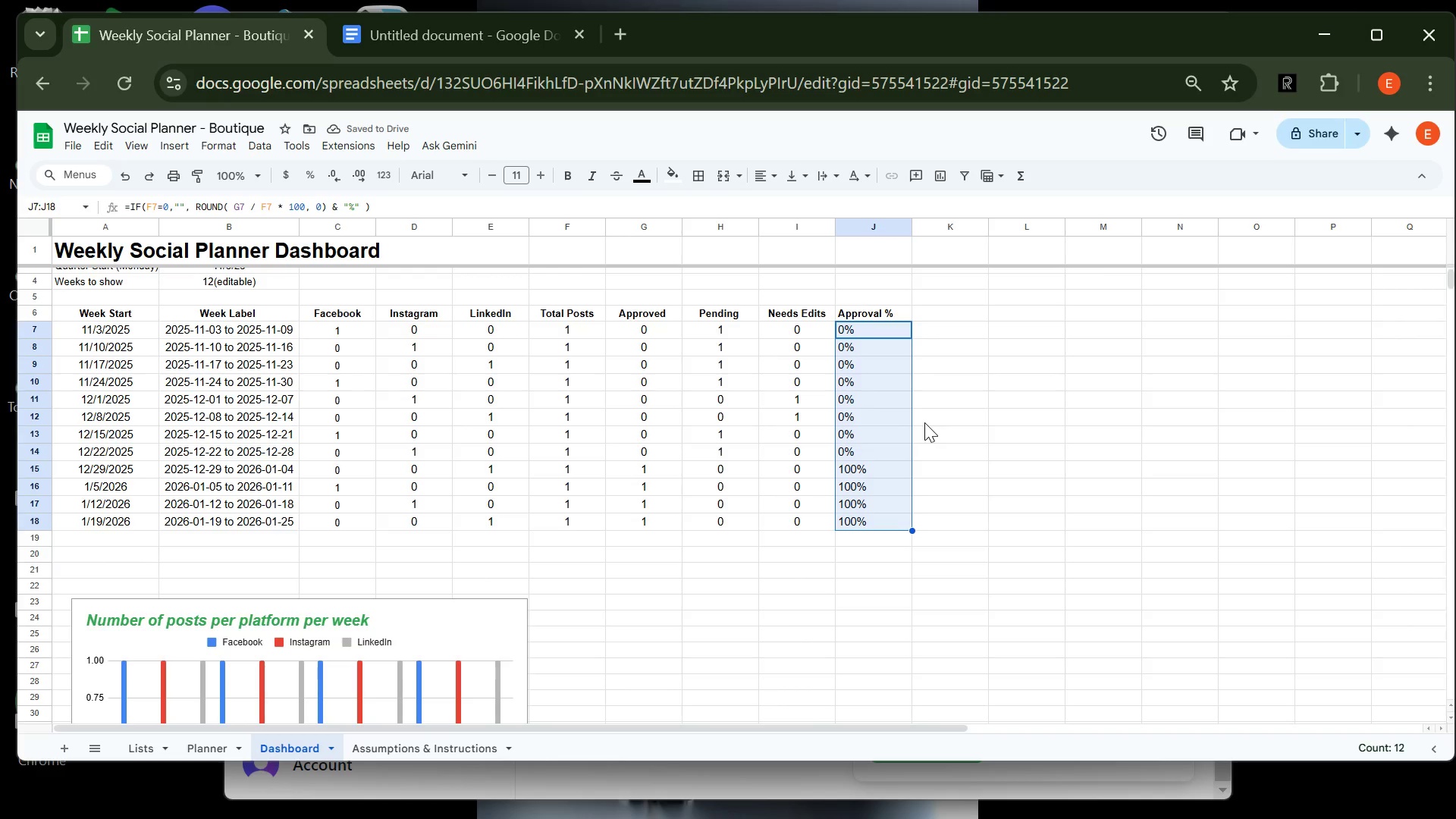 
left_click([870, 568])
 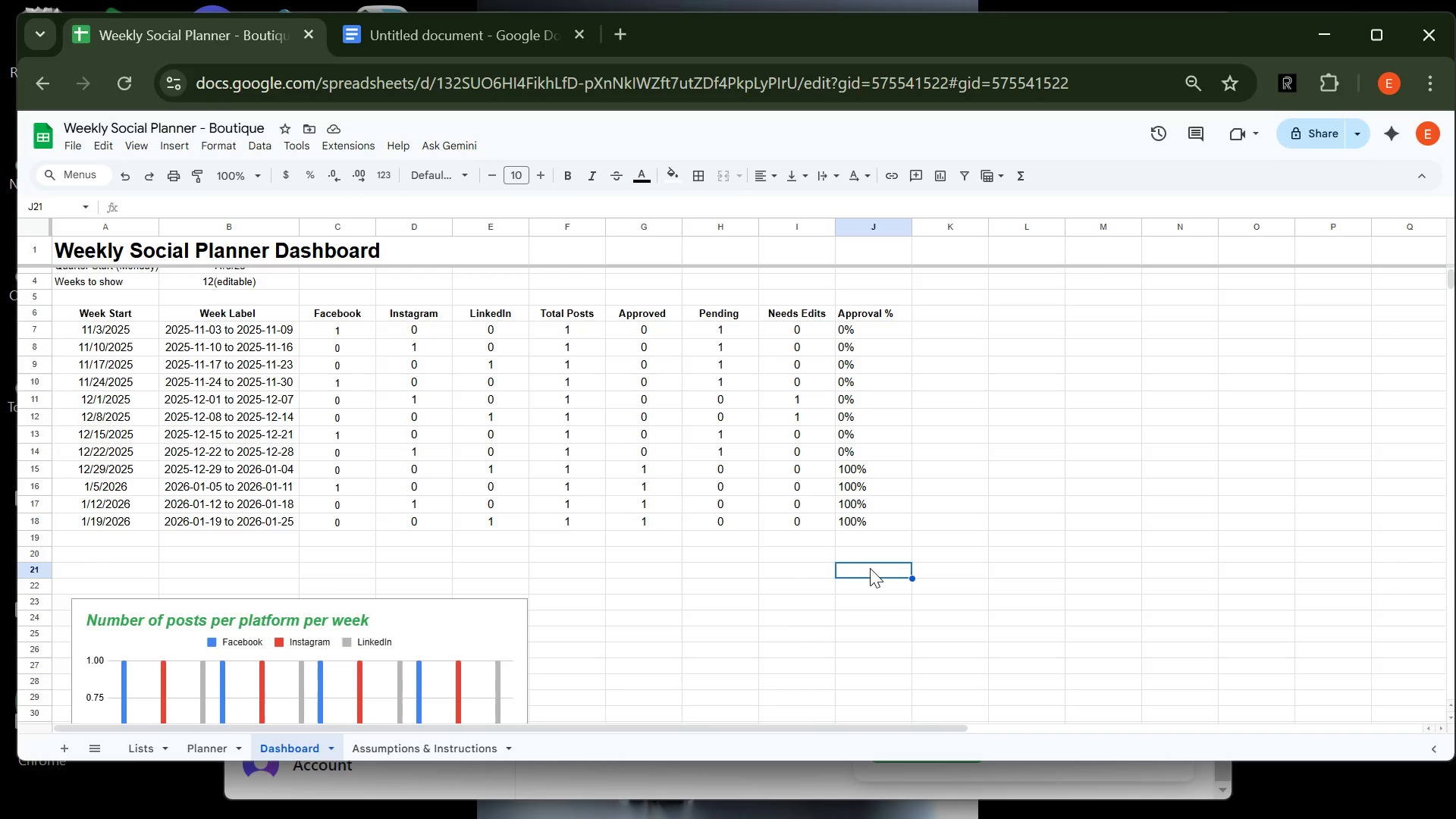 
wait(42.49)
 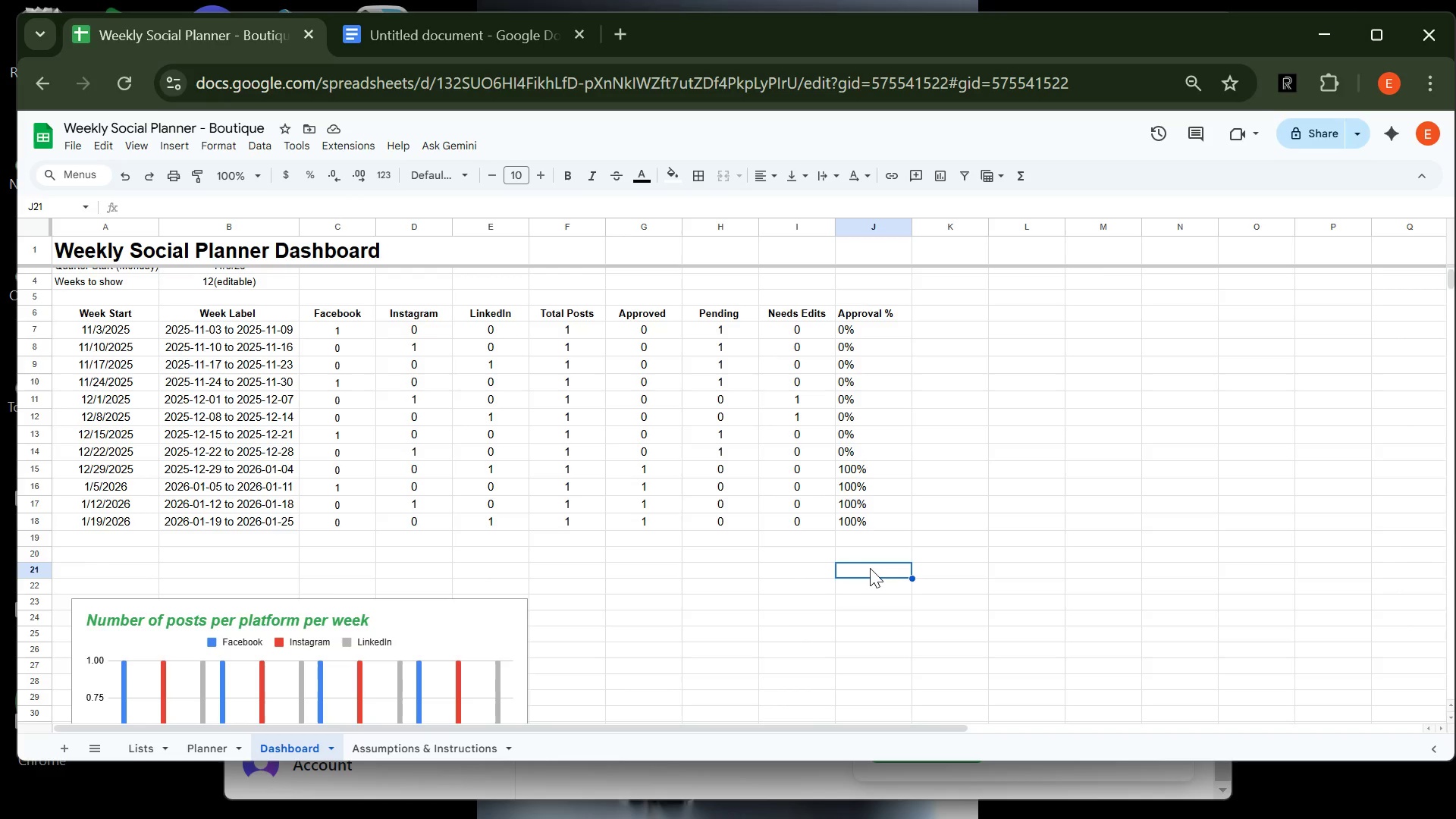 
left_click([620, 37])
 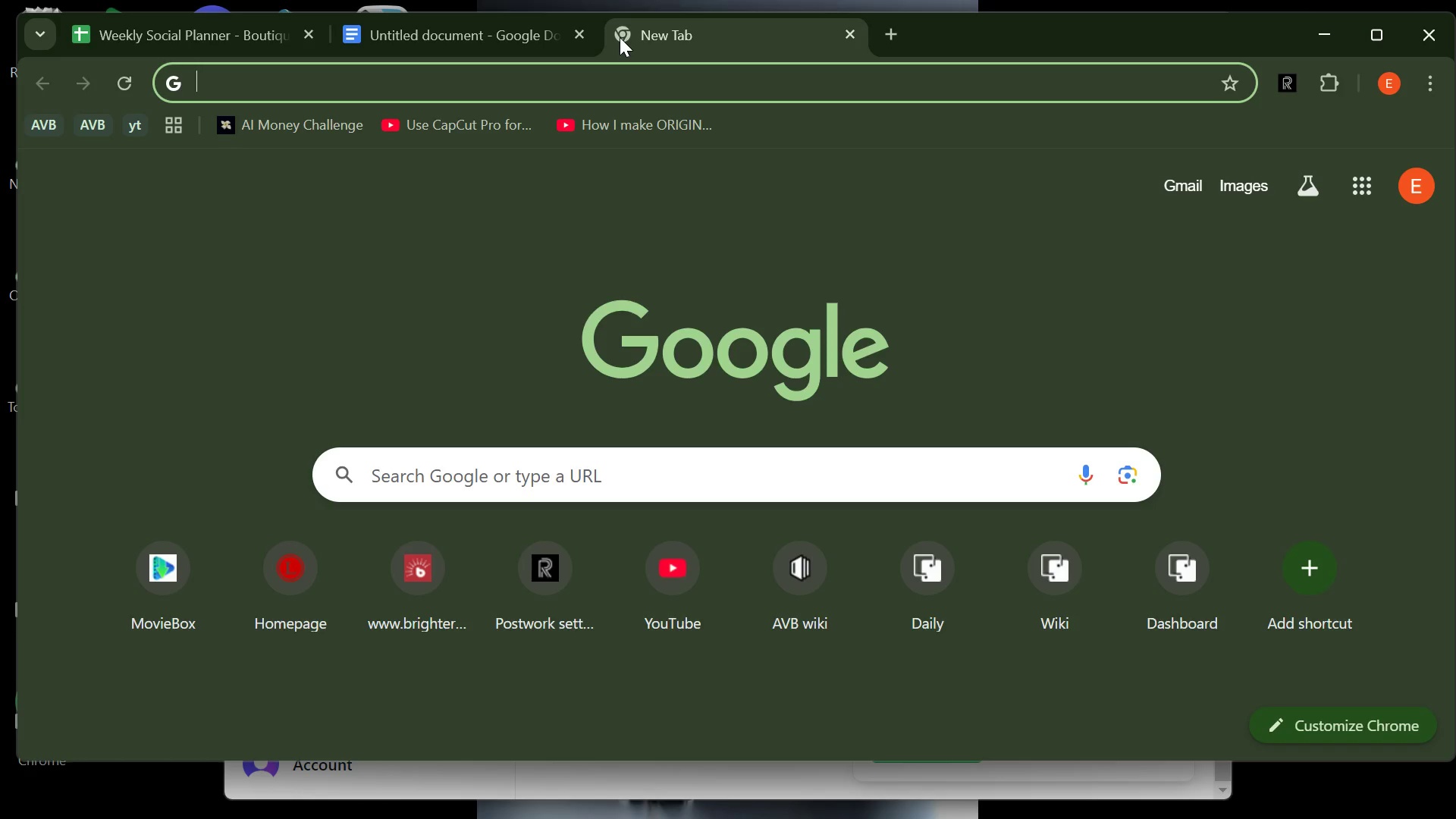 
type(hexcode)
 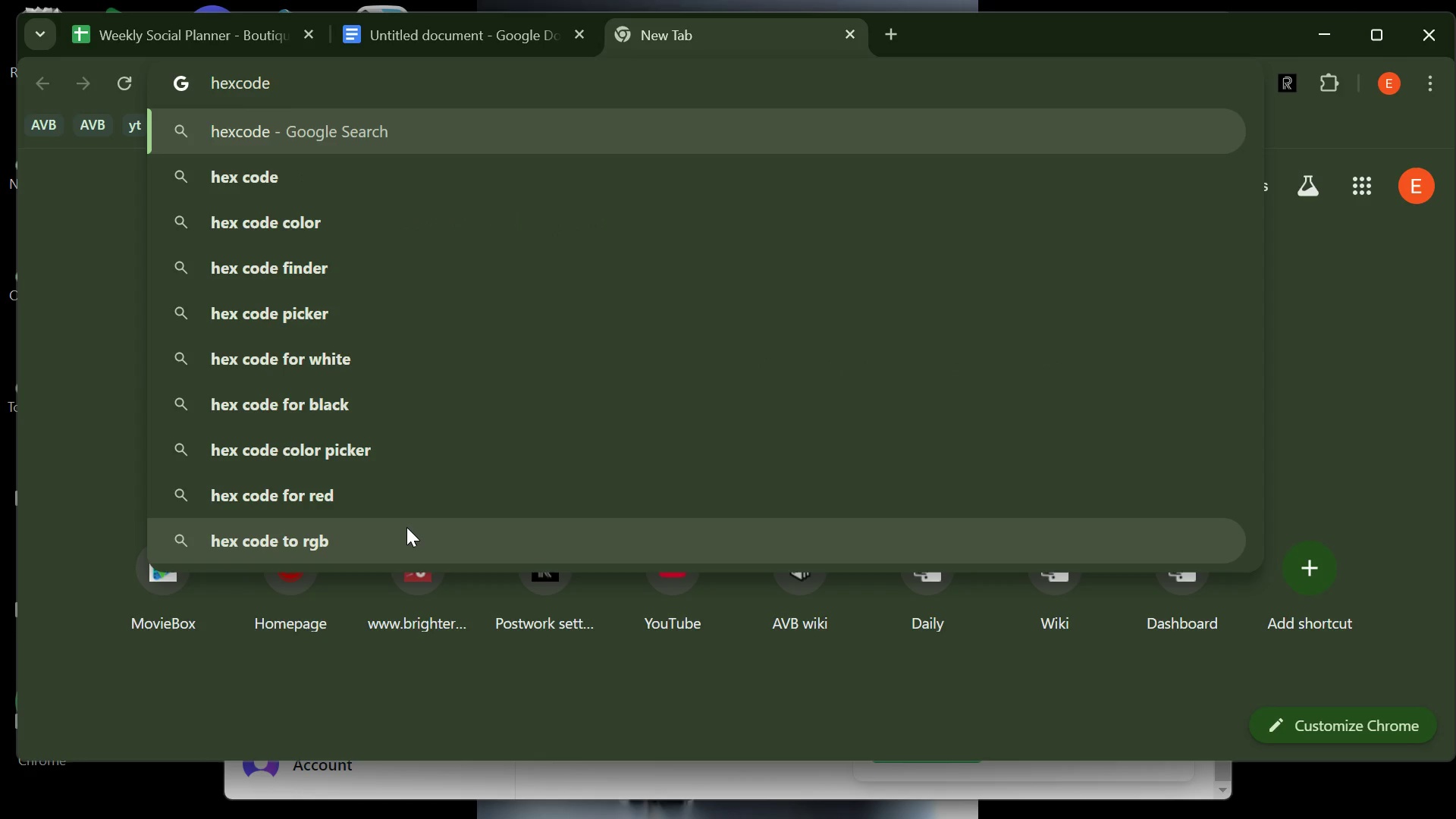 
wait(5.29)
 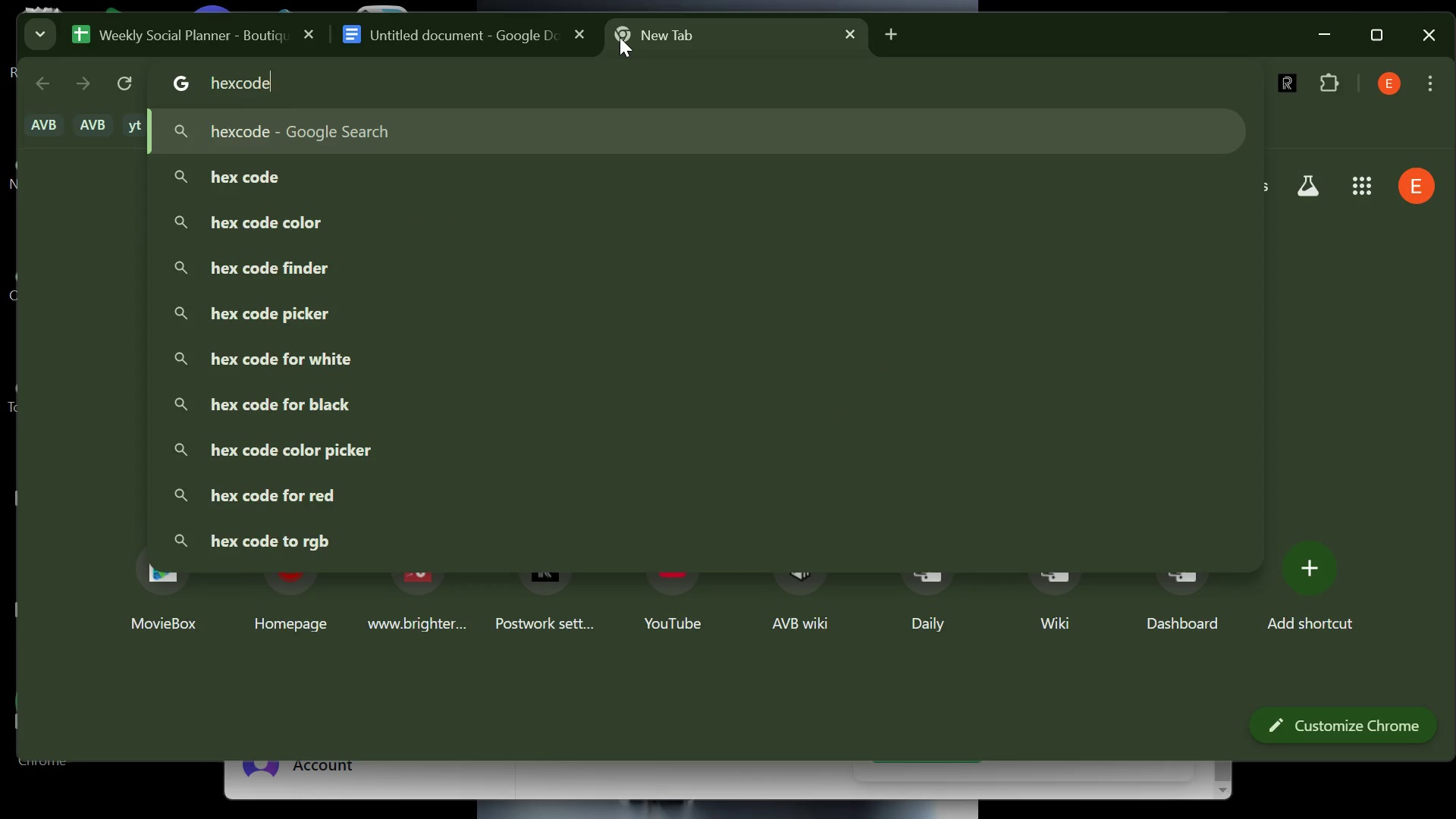 
left_click([403, 508])
 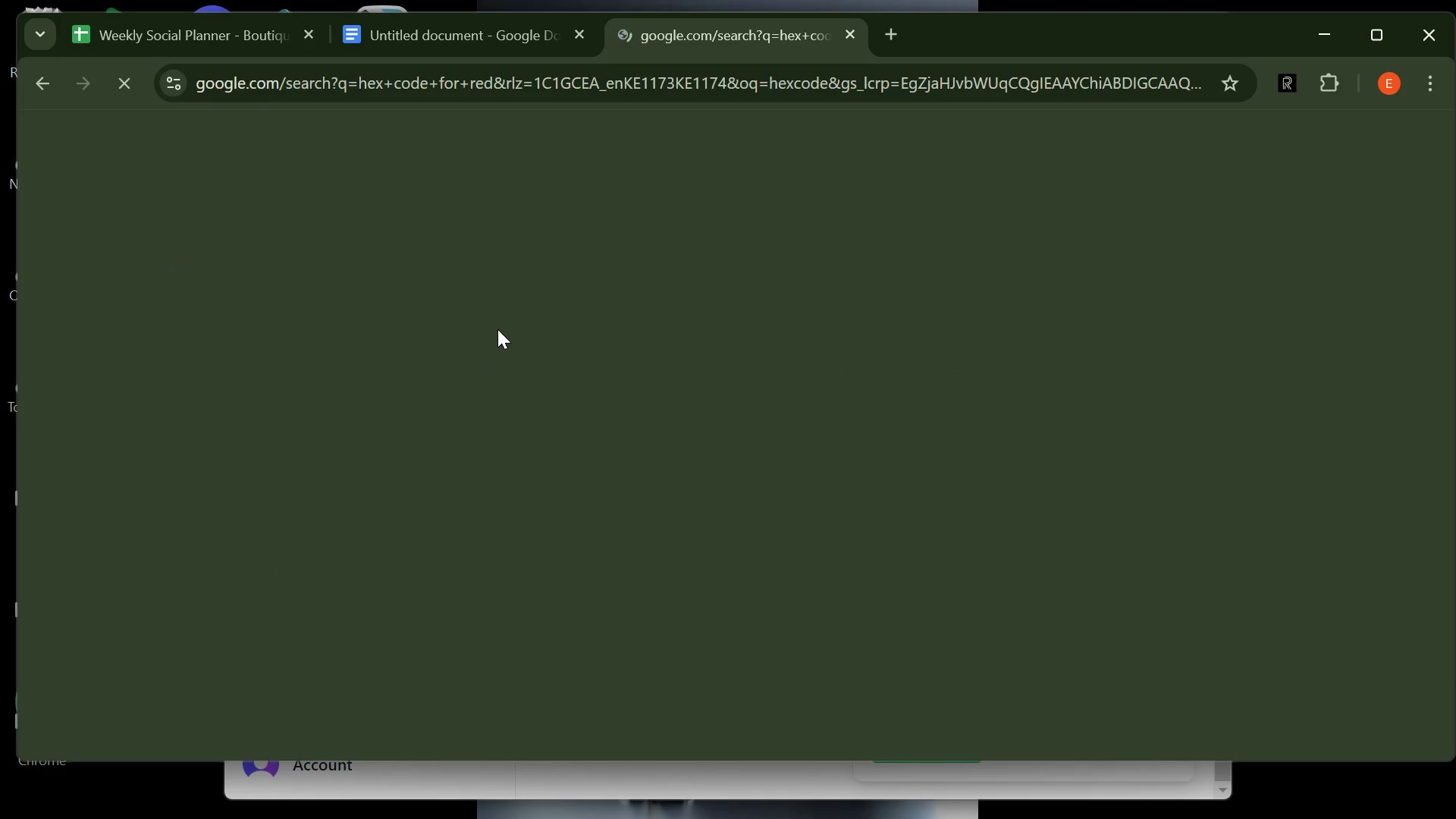 
mouse_move([506, 317])
 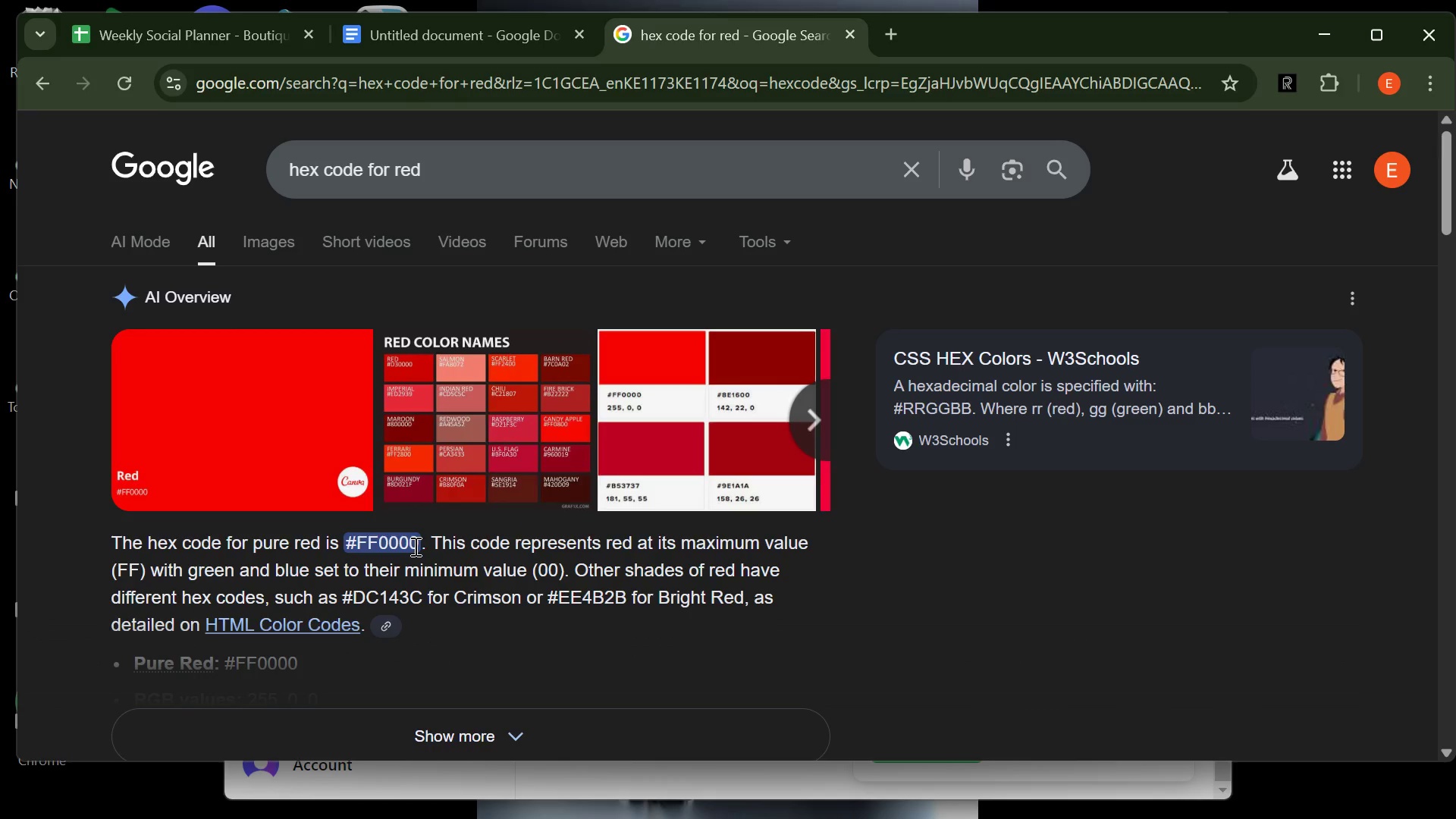 
left_click_drag(start_coordinate=[417, 546], to_coordinate=[347, 548])
 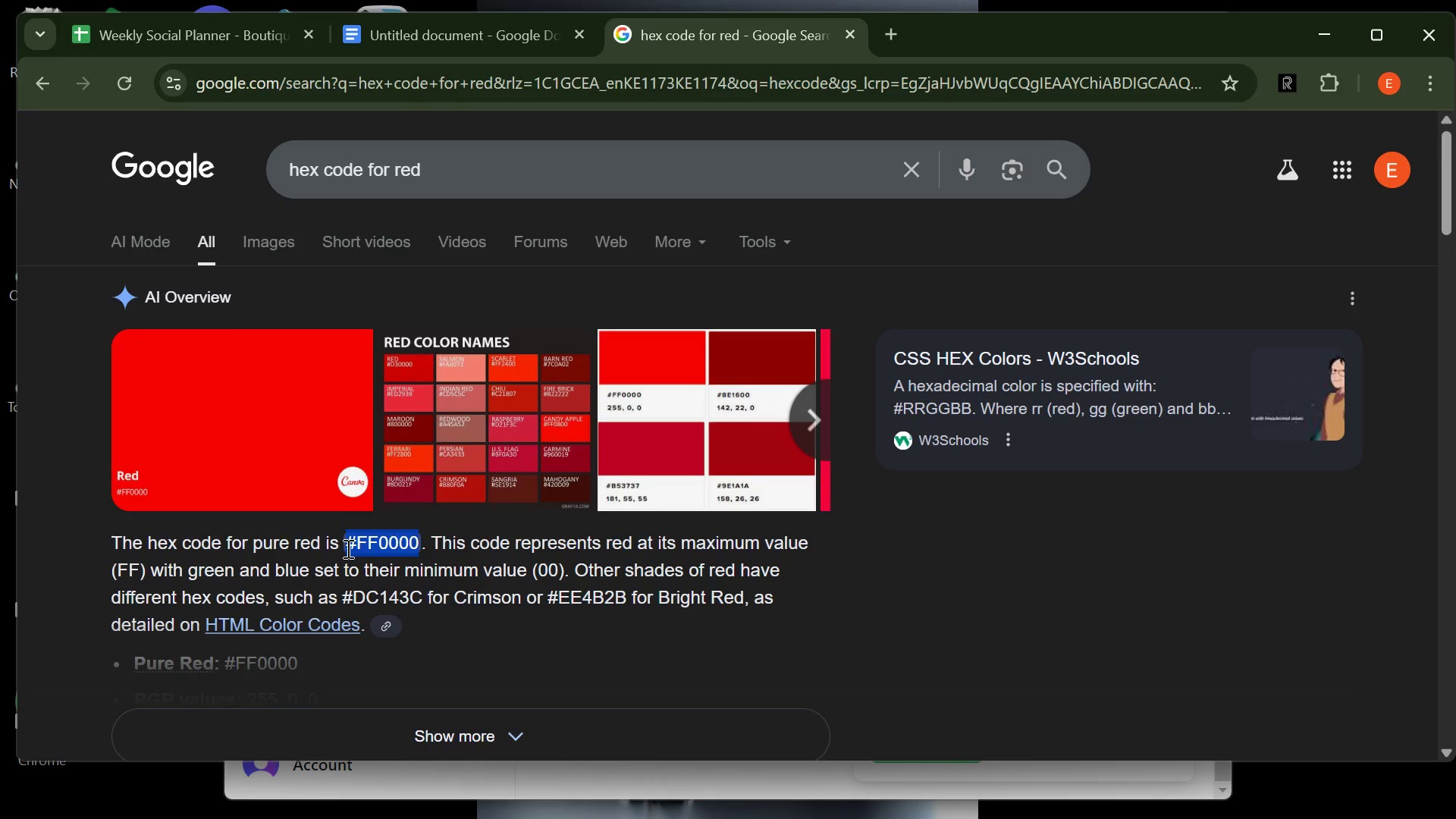 
key(Control+C)
 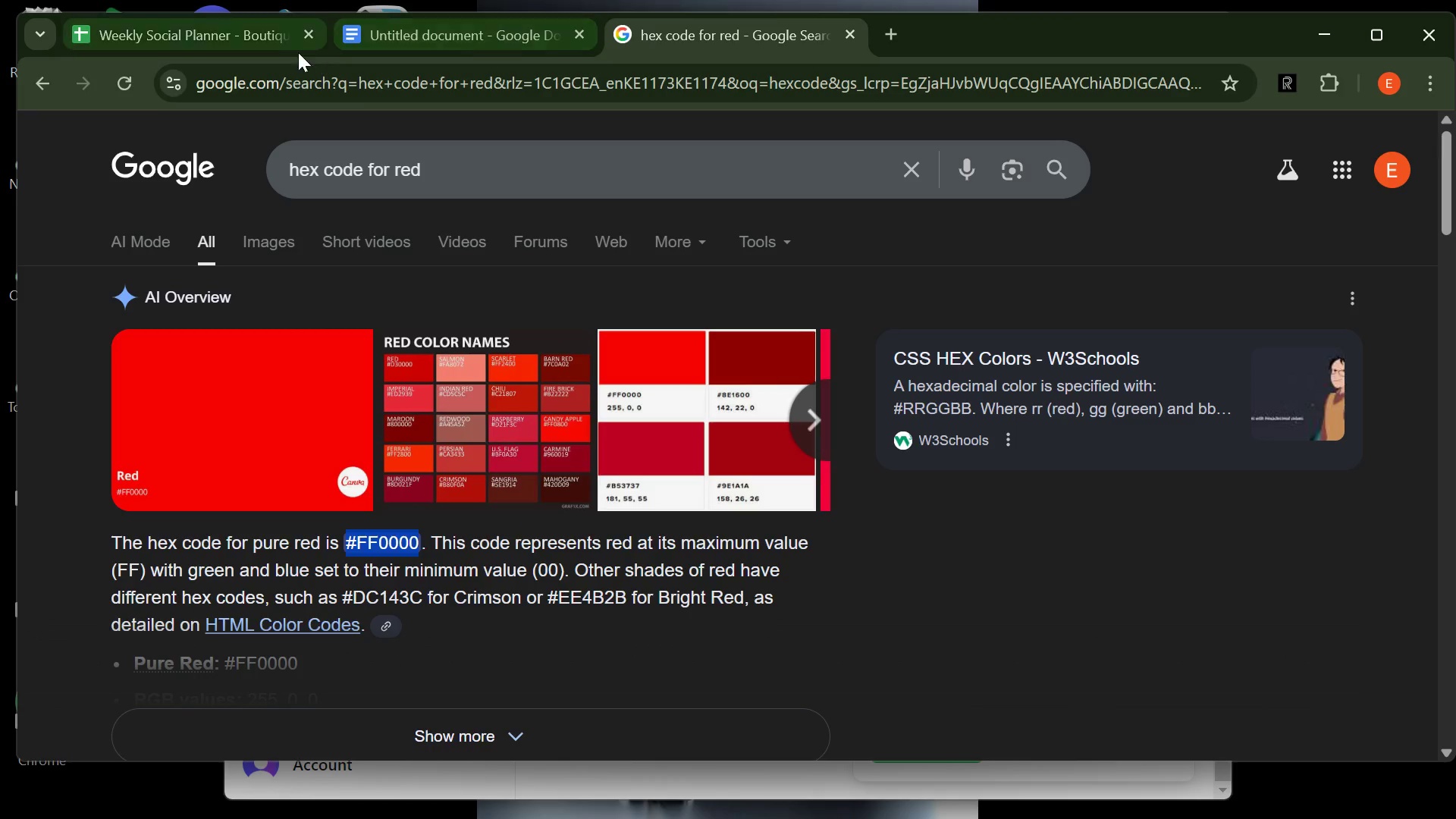 
left_click([253, 39])
 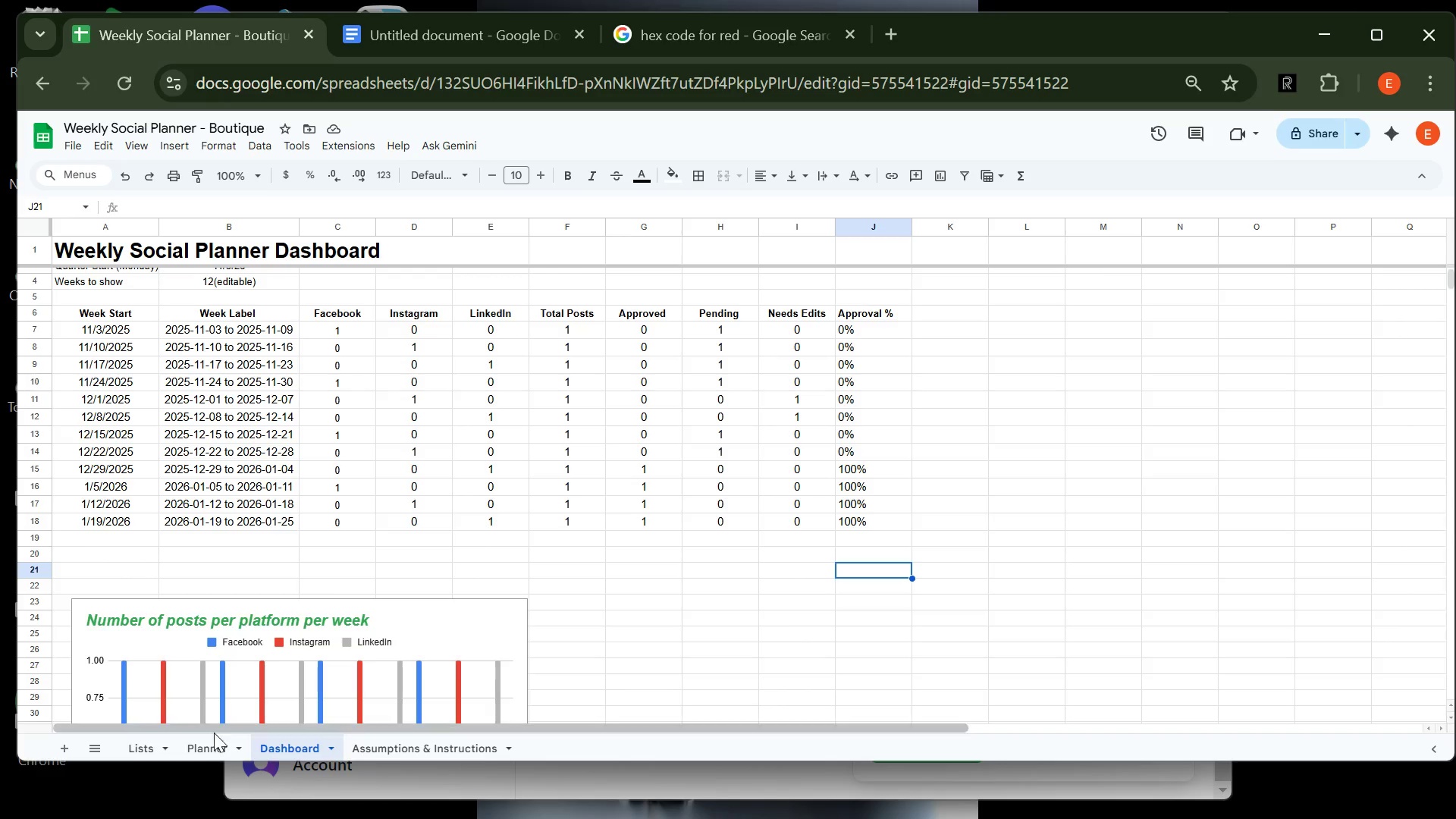 
left_click([213, 746])
 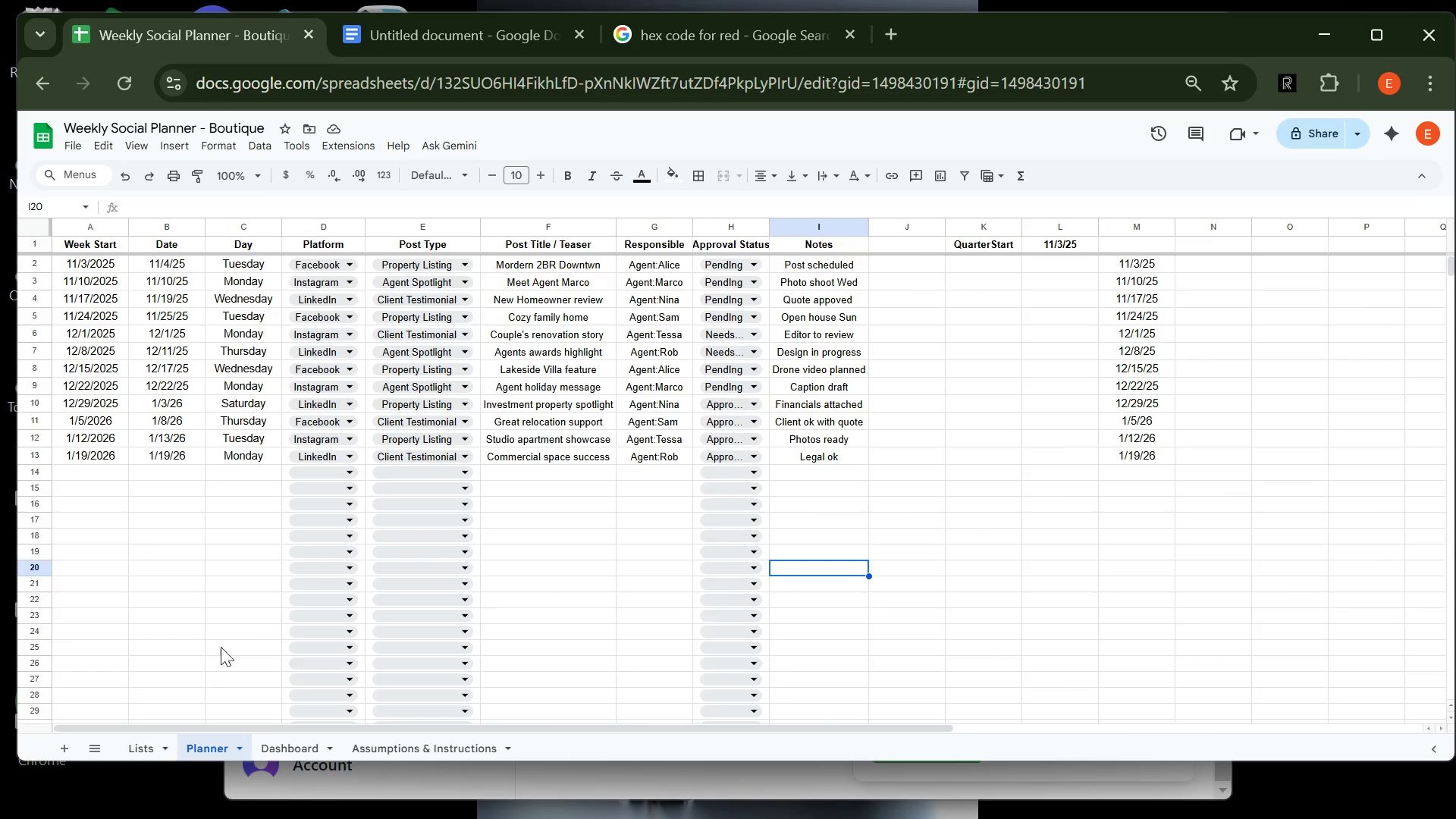 
left_click([151, 742])
 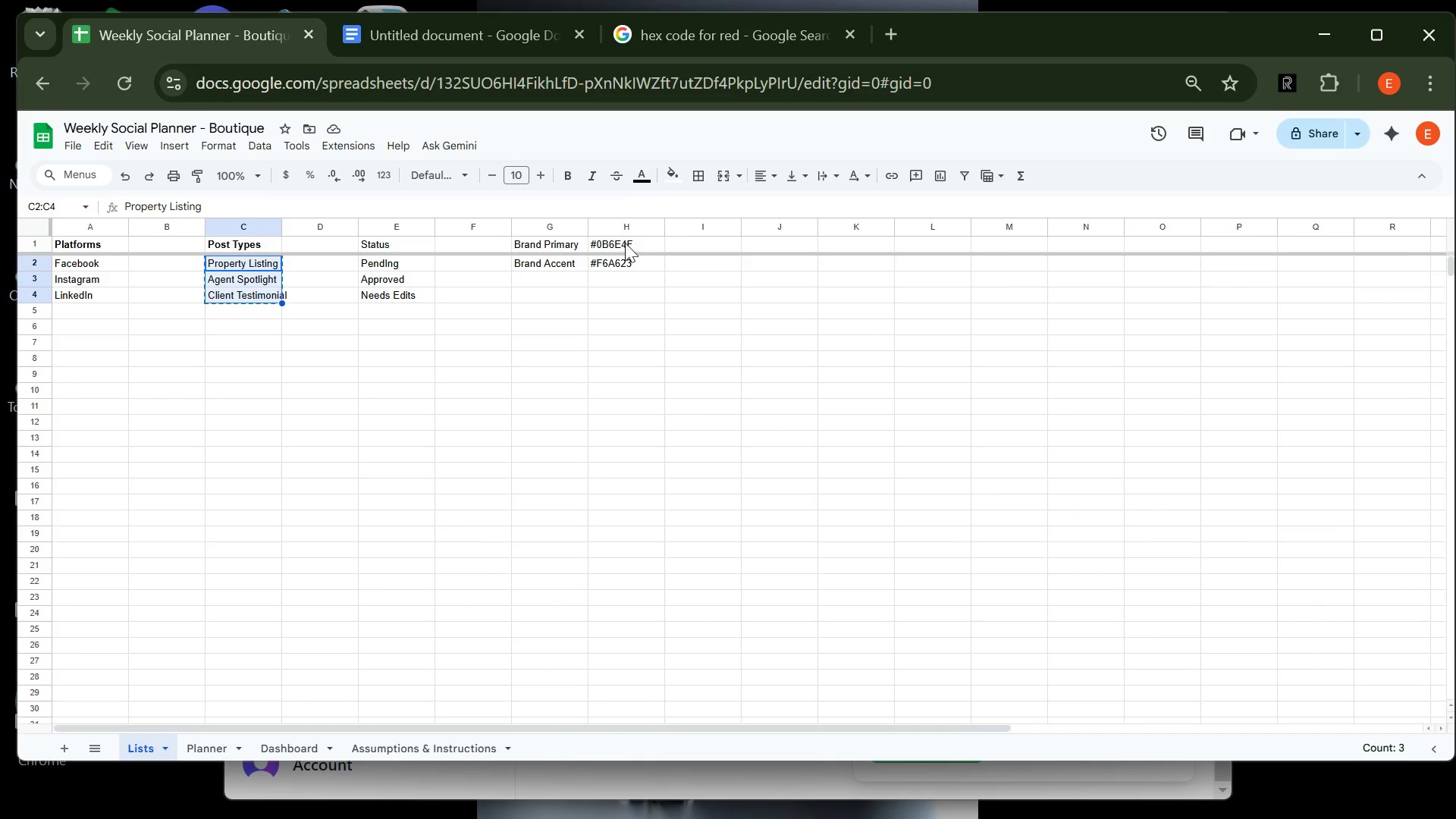 
left_click([625, 246])
 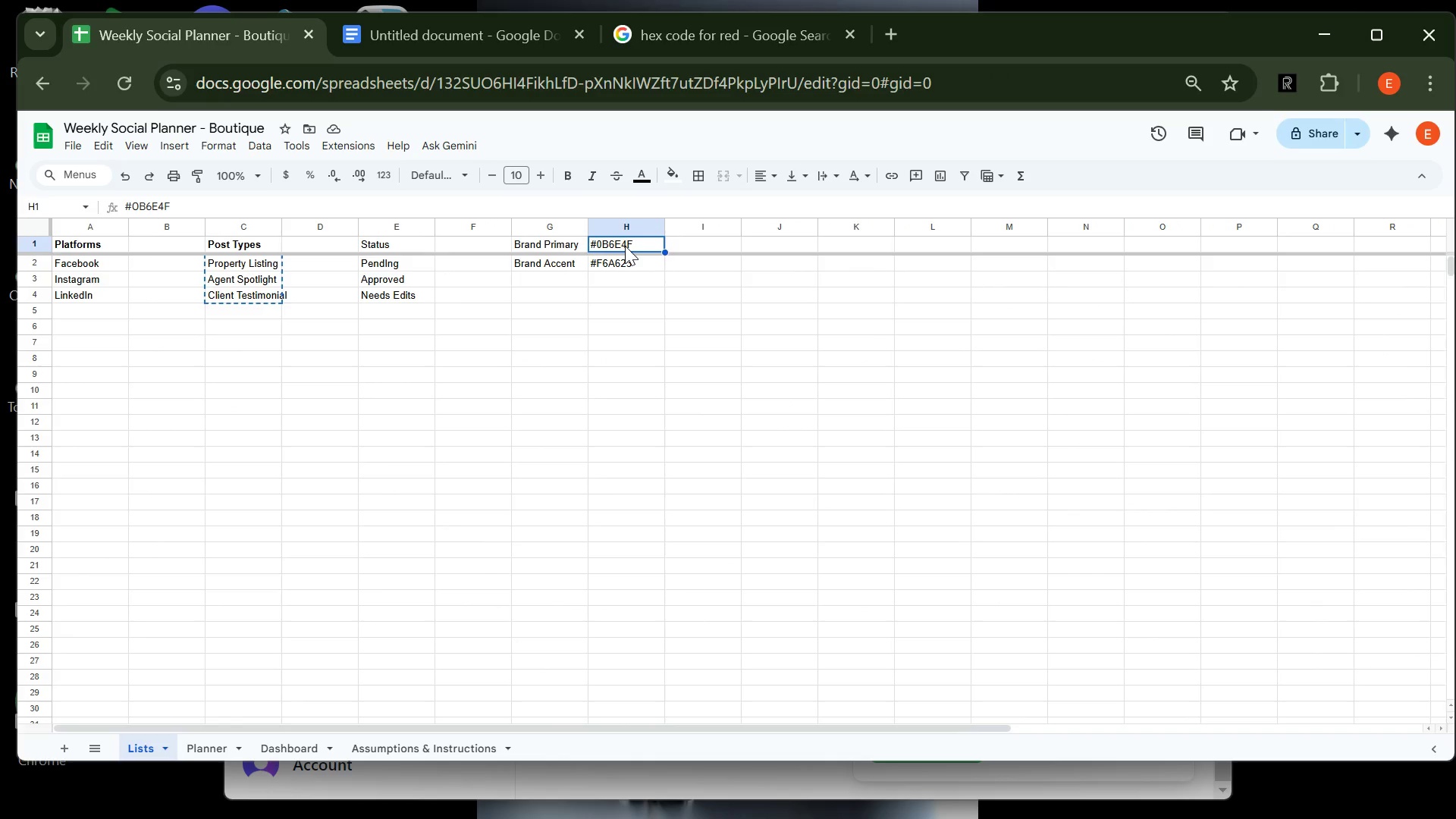 
hold_key(key=ControlLeft, duration=1.51)
 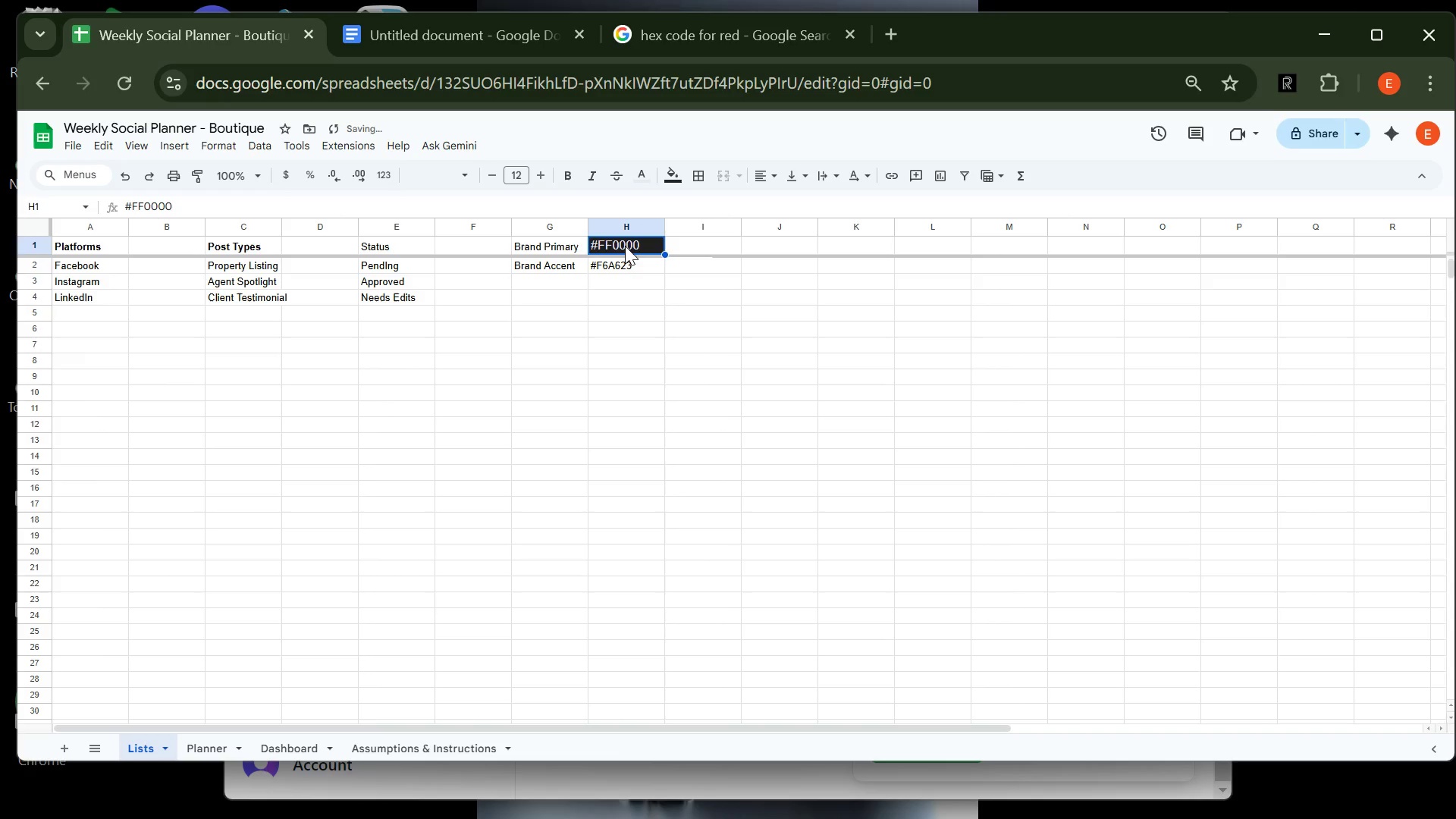 
key(Control+V)
 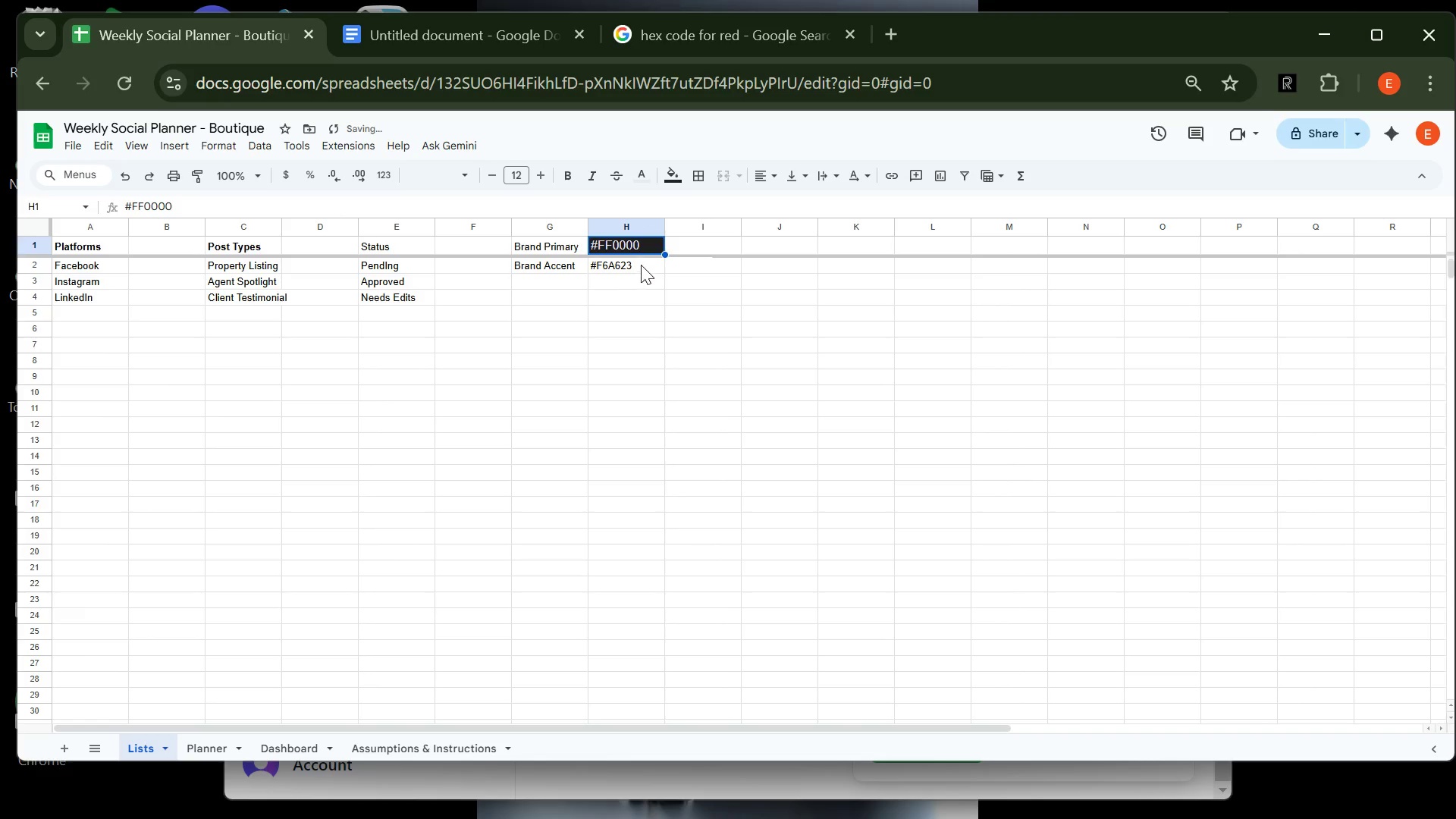 
left_click([641, 265])
 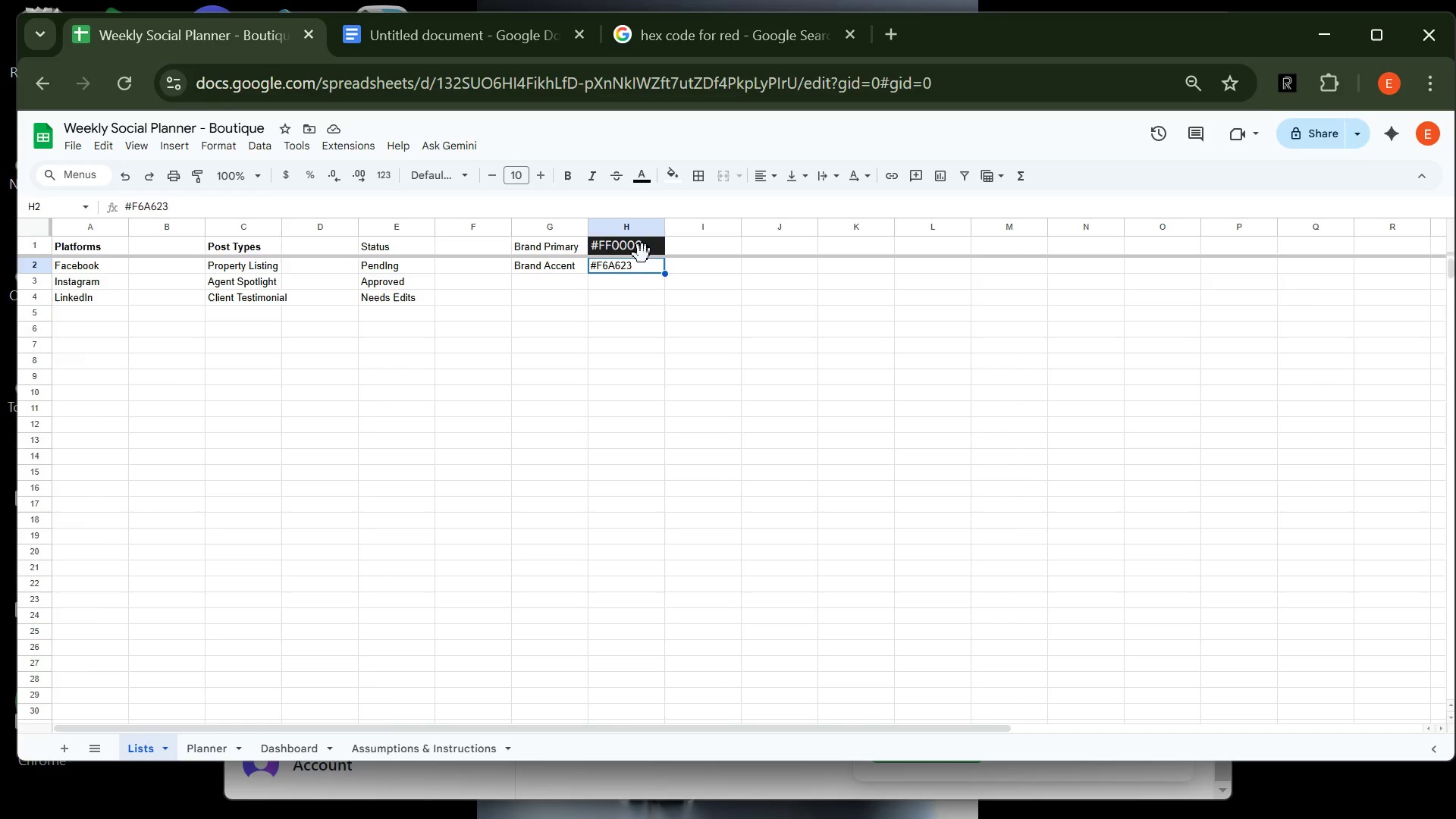 
wait(6.38)
 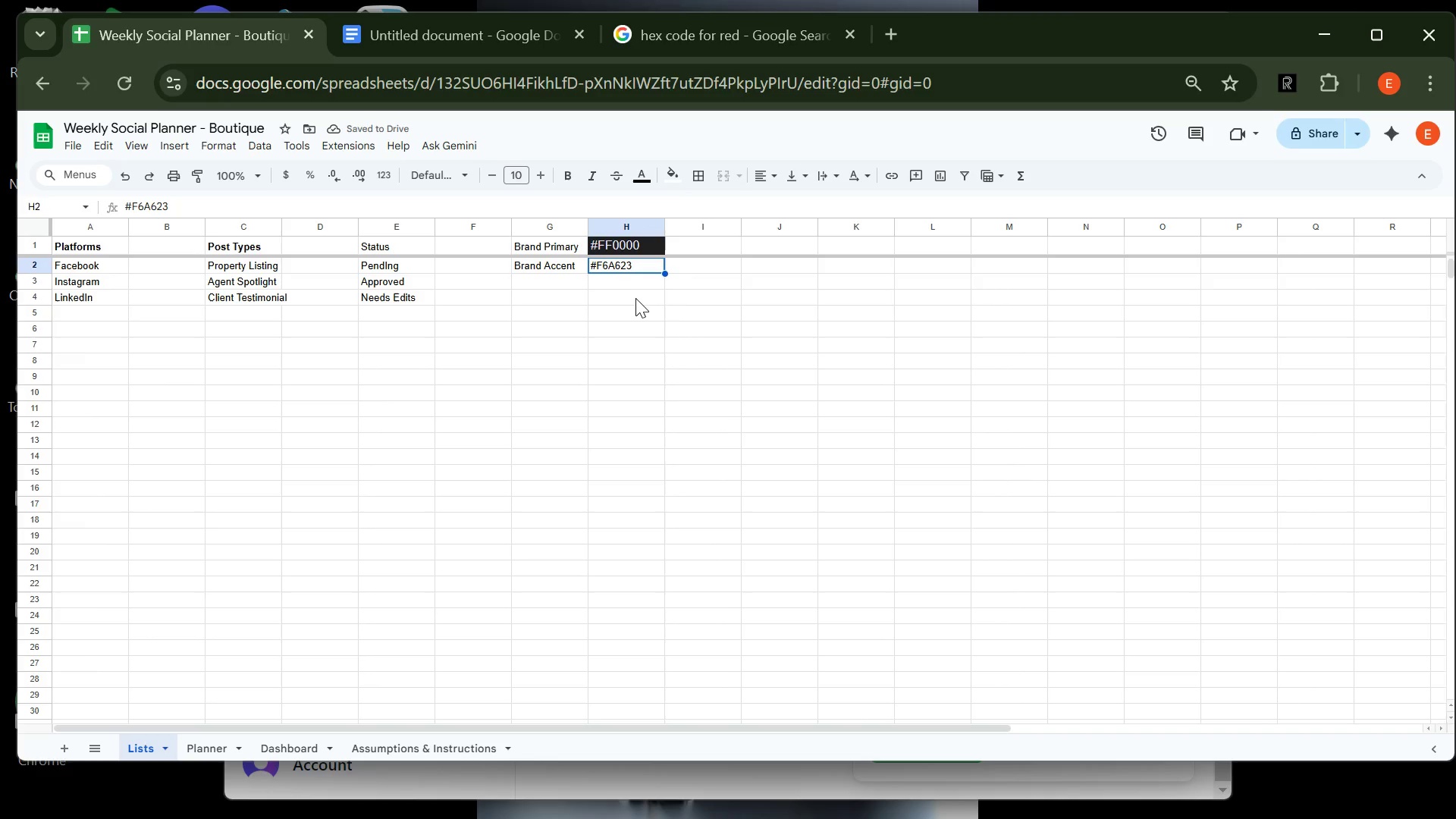 
left_click([717, 22])
 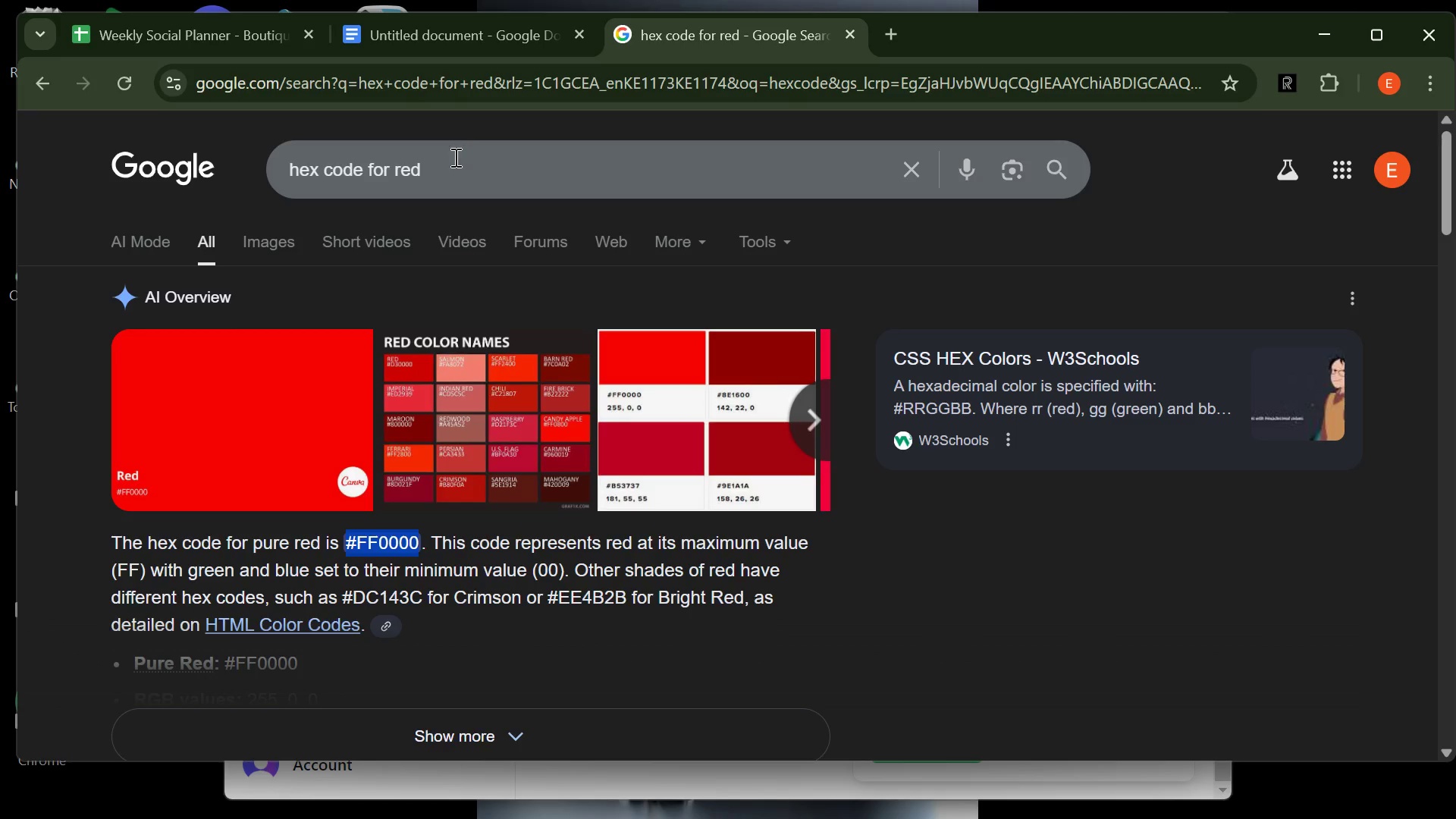 
left_click([454, 157])
 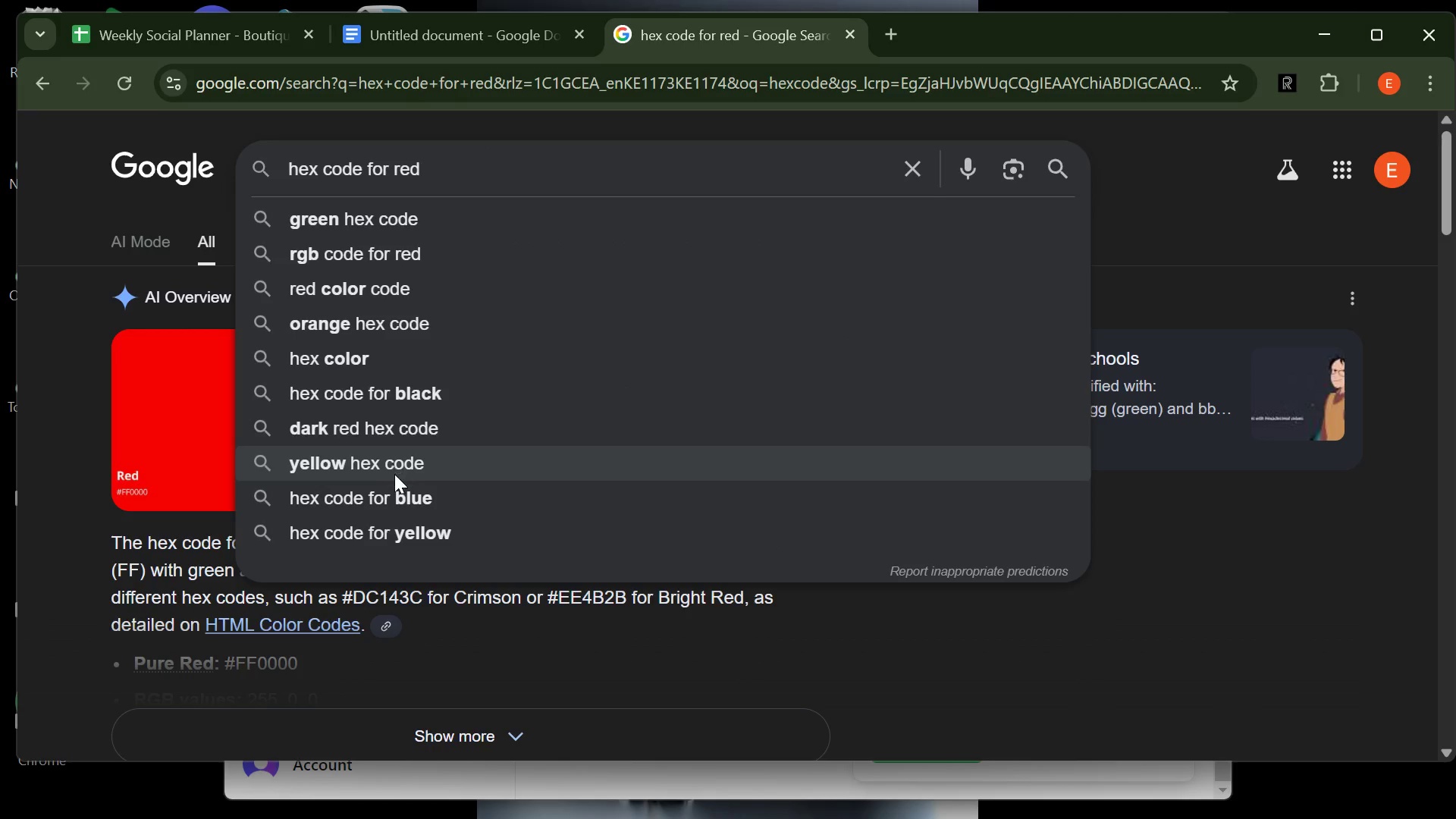 
left_click([401, 494])
 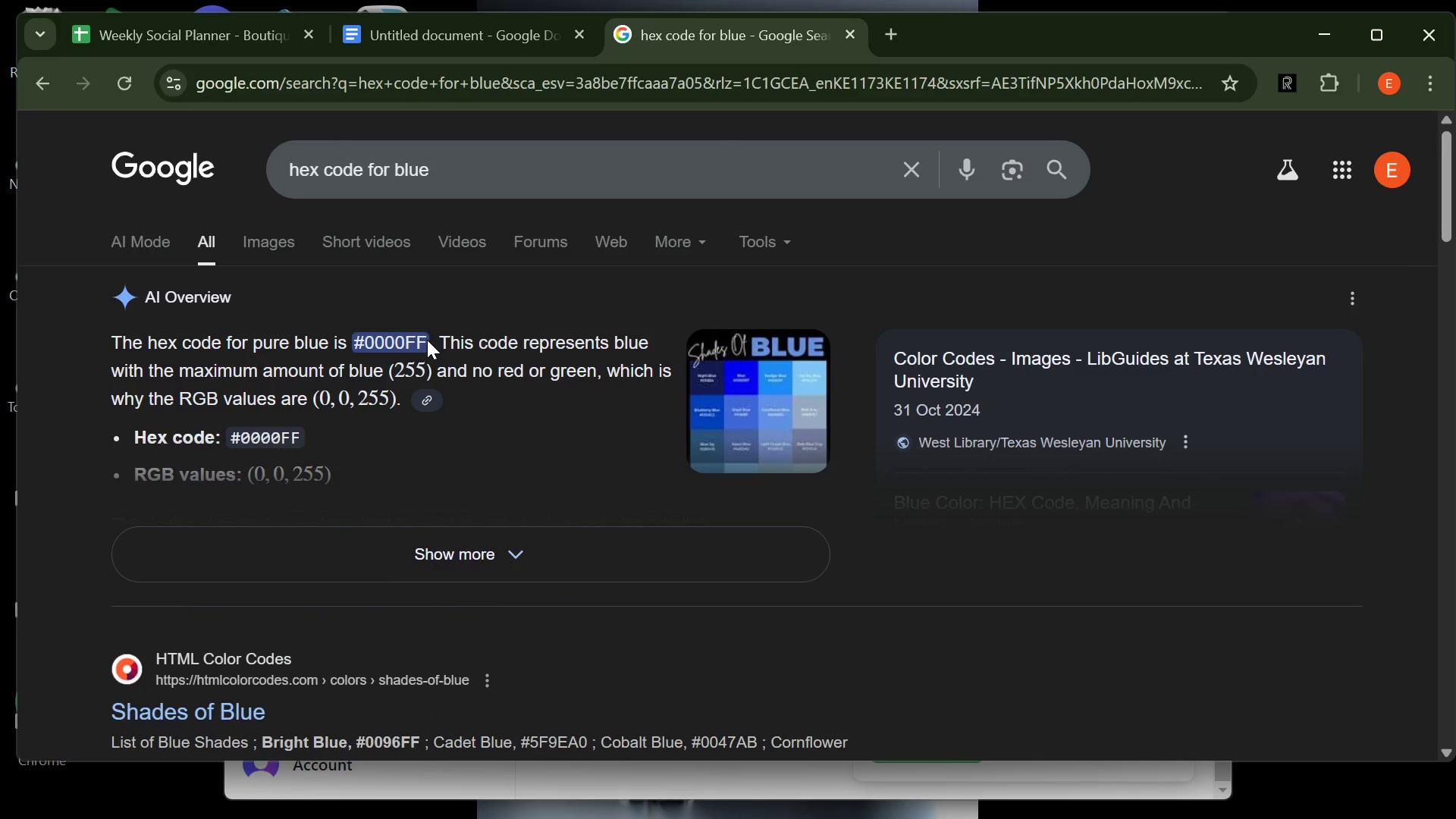 
left_click([427, 340])
 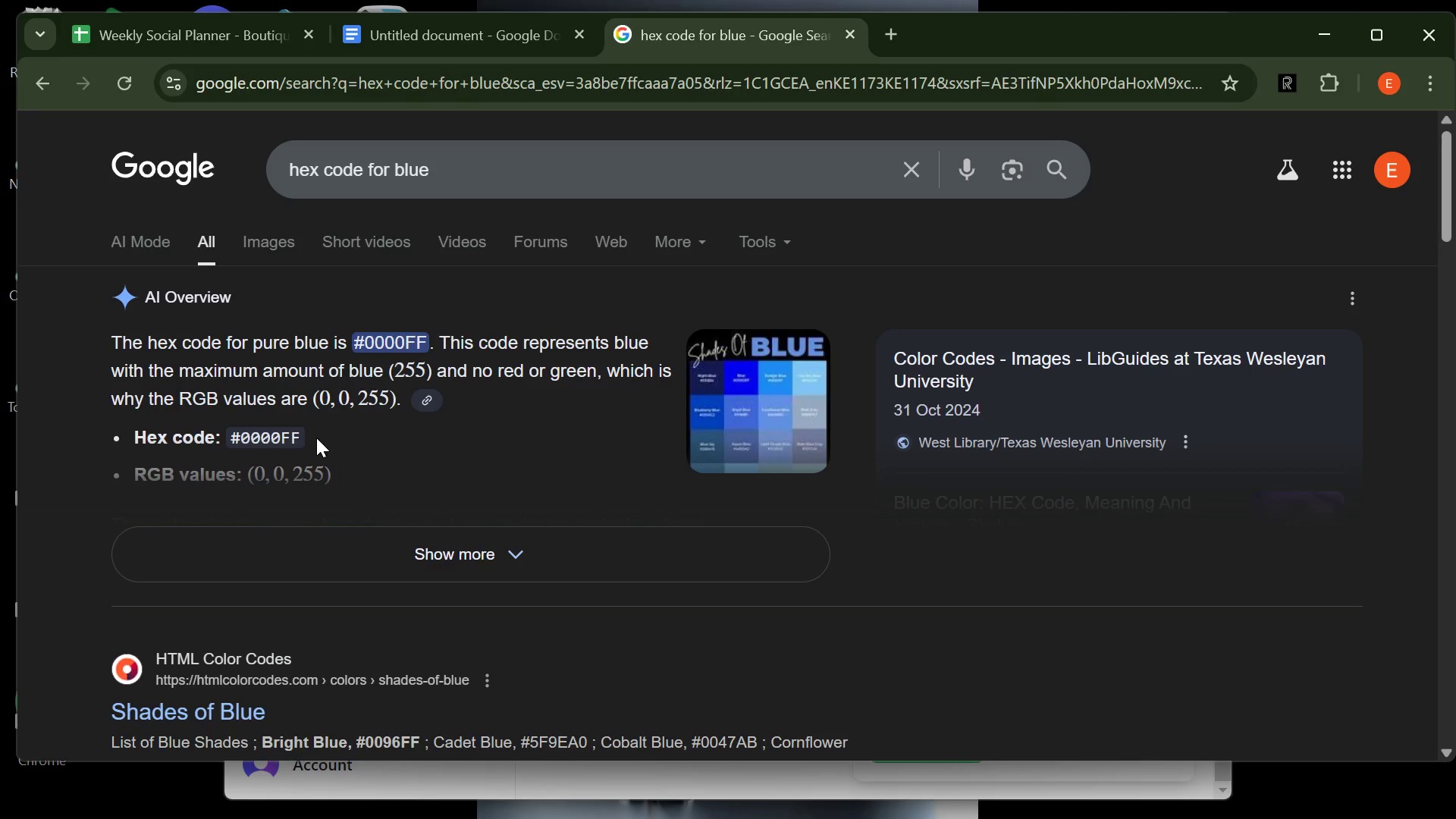 
left_click_drag(start_coordinate=[310, 434], to_coordinate=[231, 432])
 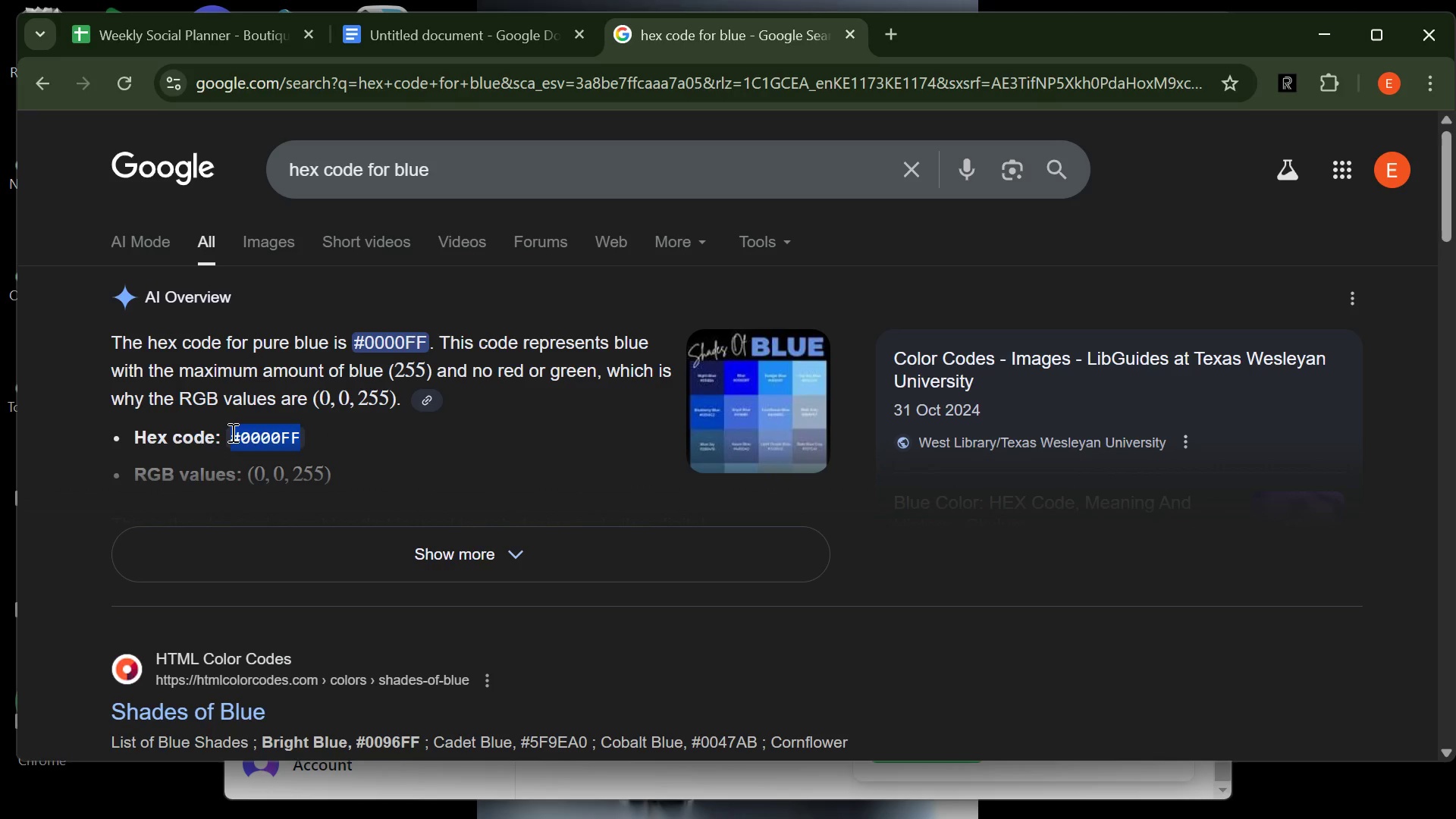 
key(Control+C)
 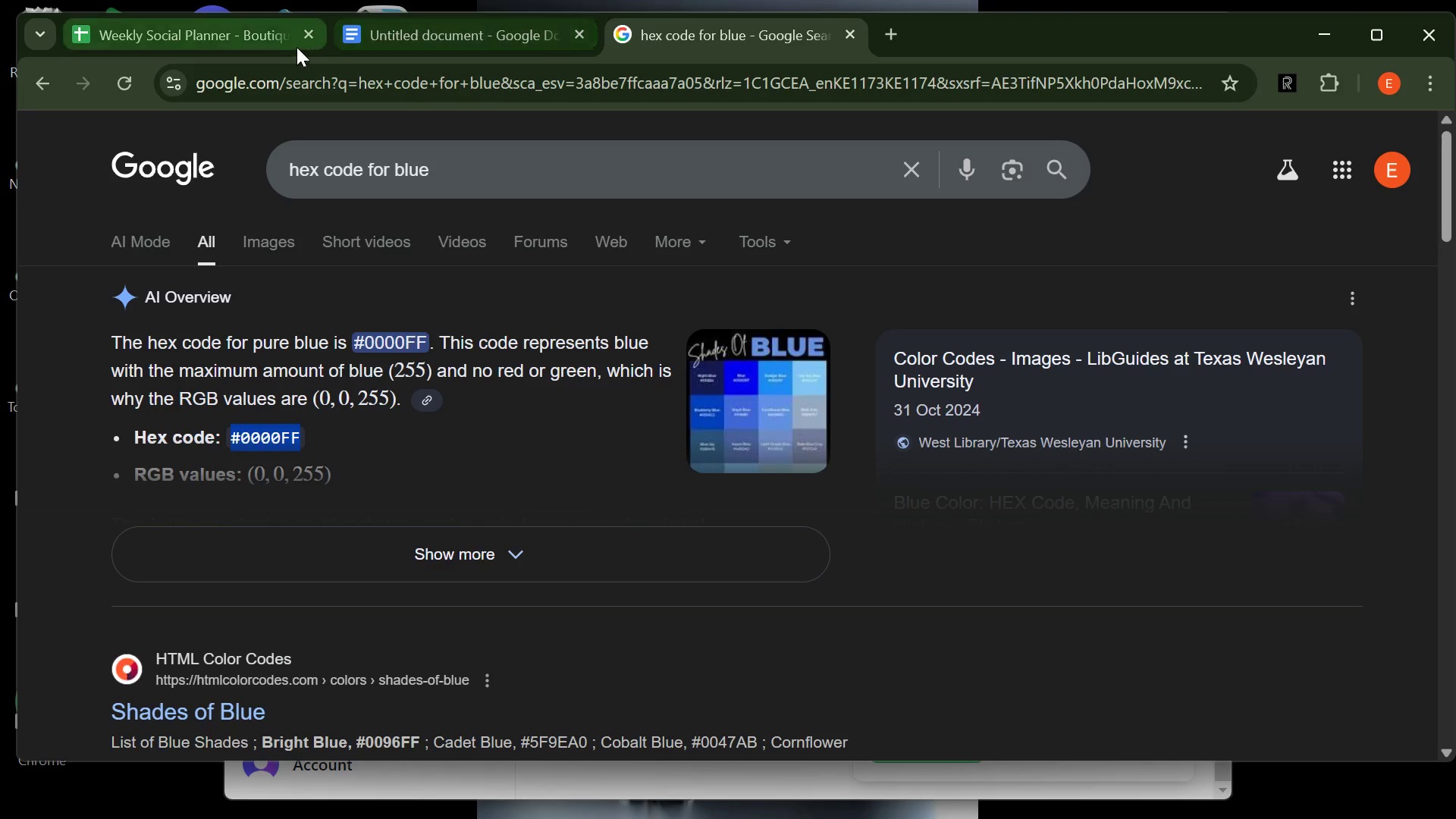 
left_click([268, 43])
 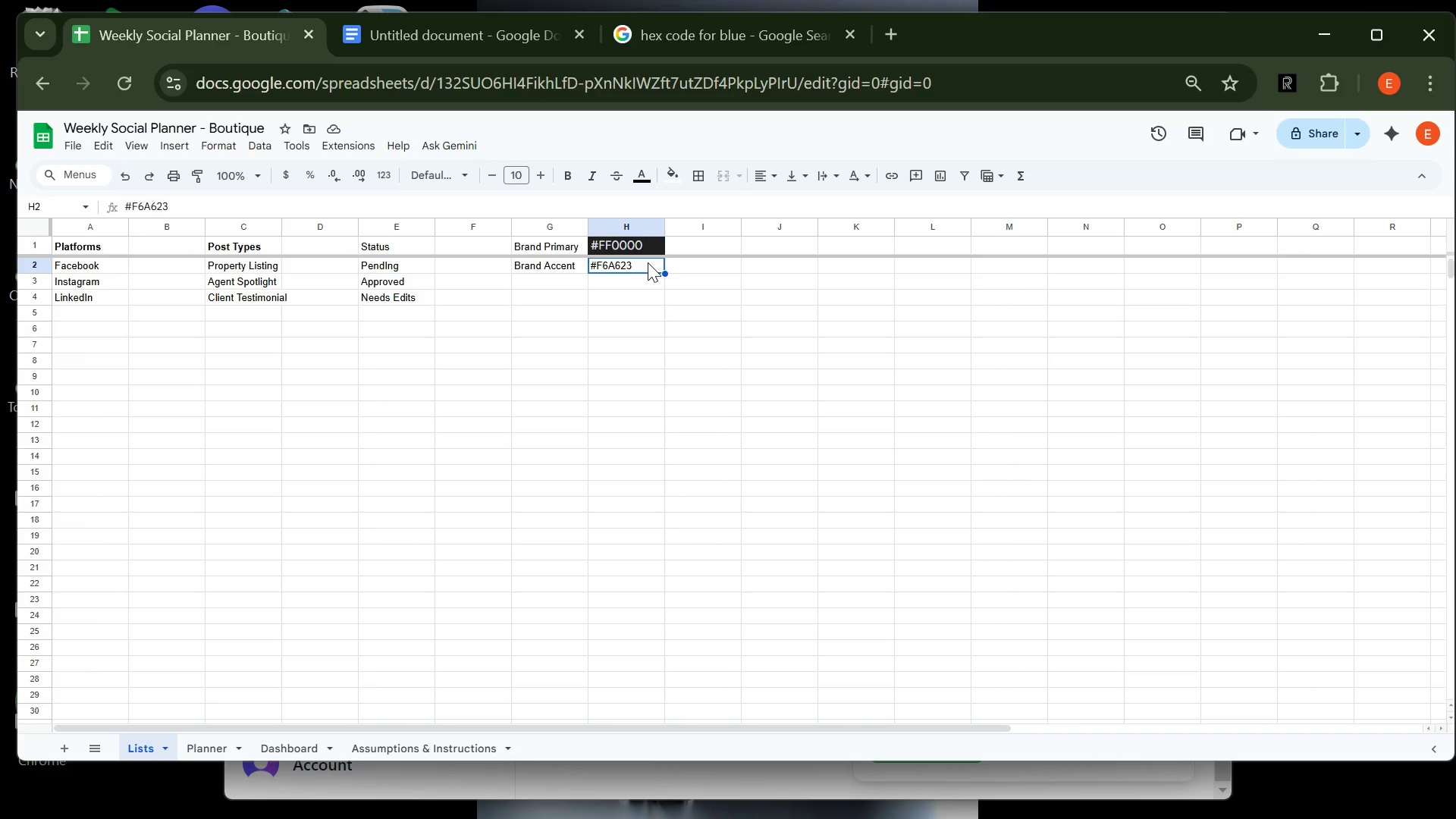 
key(Control+V)
 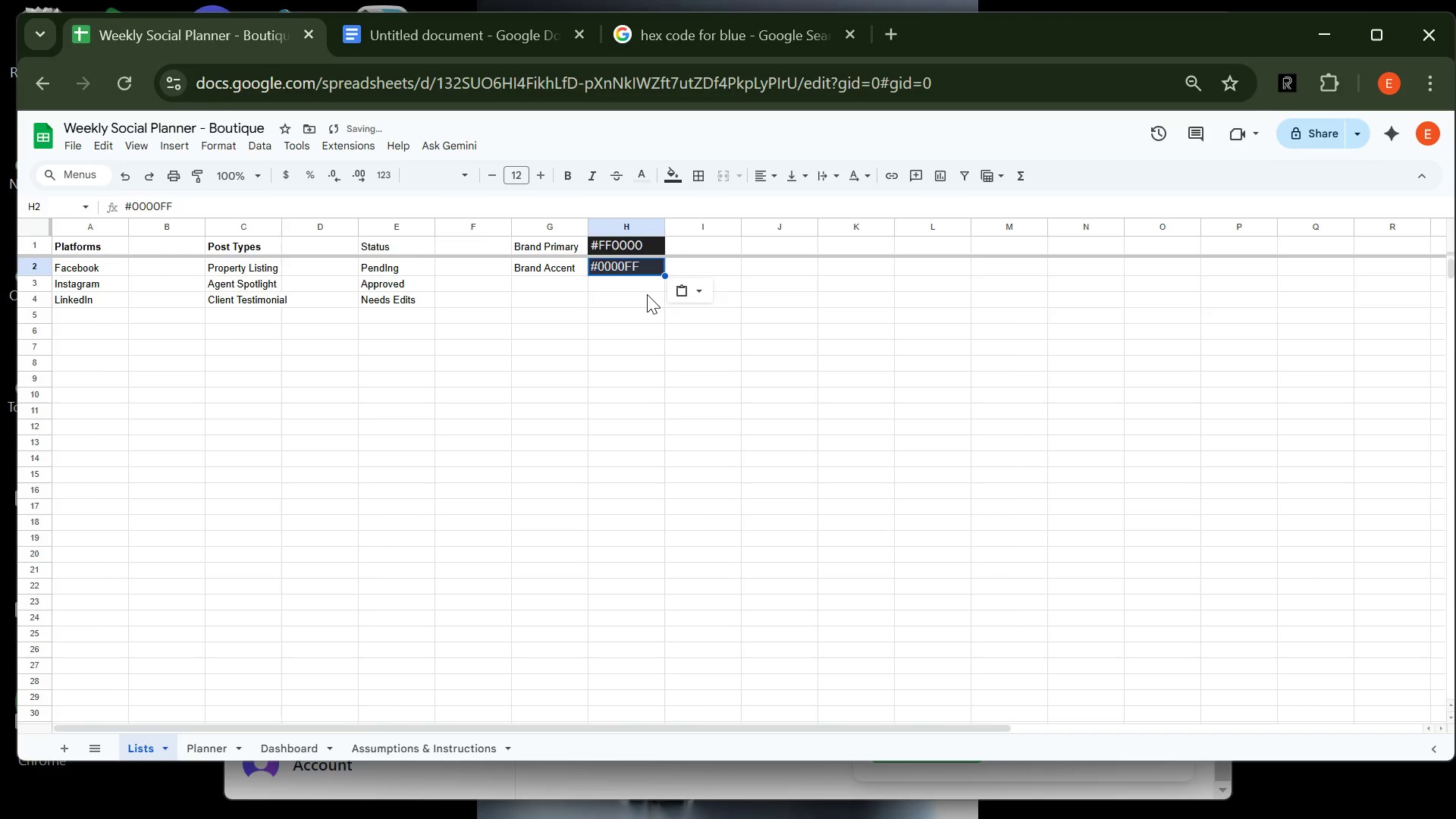 
left_click([646, 294])
 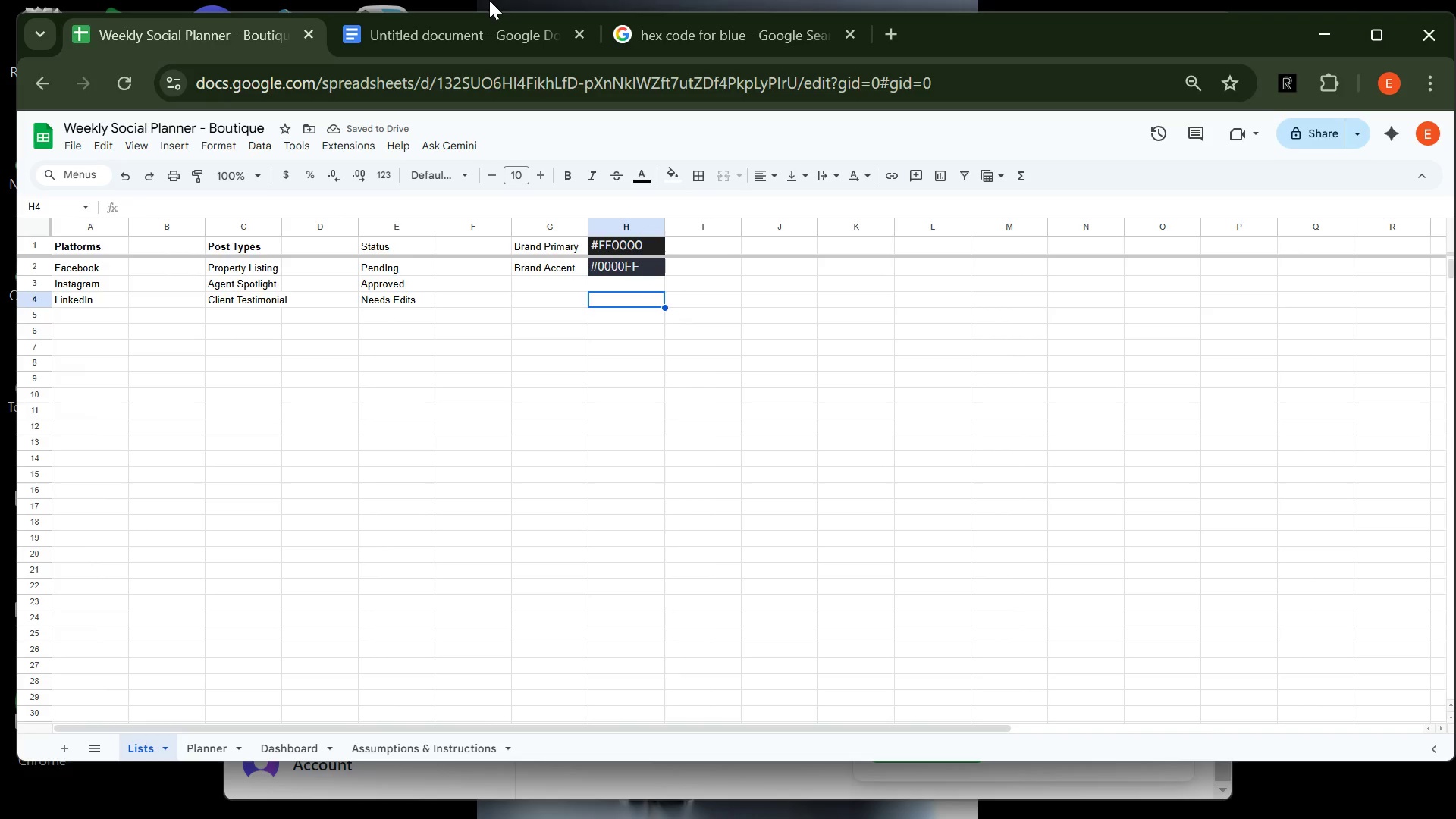 
left_click([460, 32])
 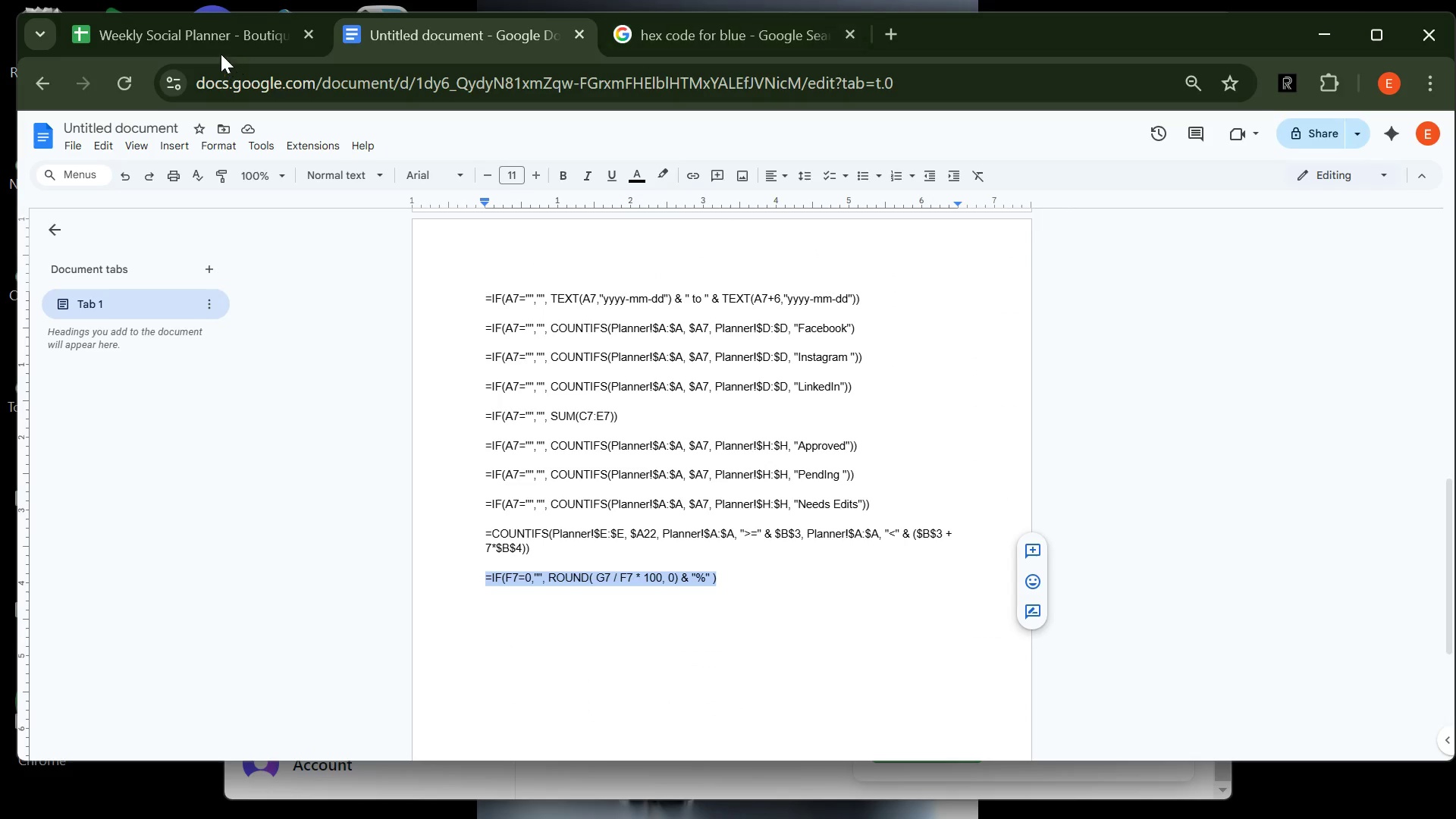 
left_click([225, 45])
 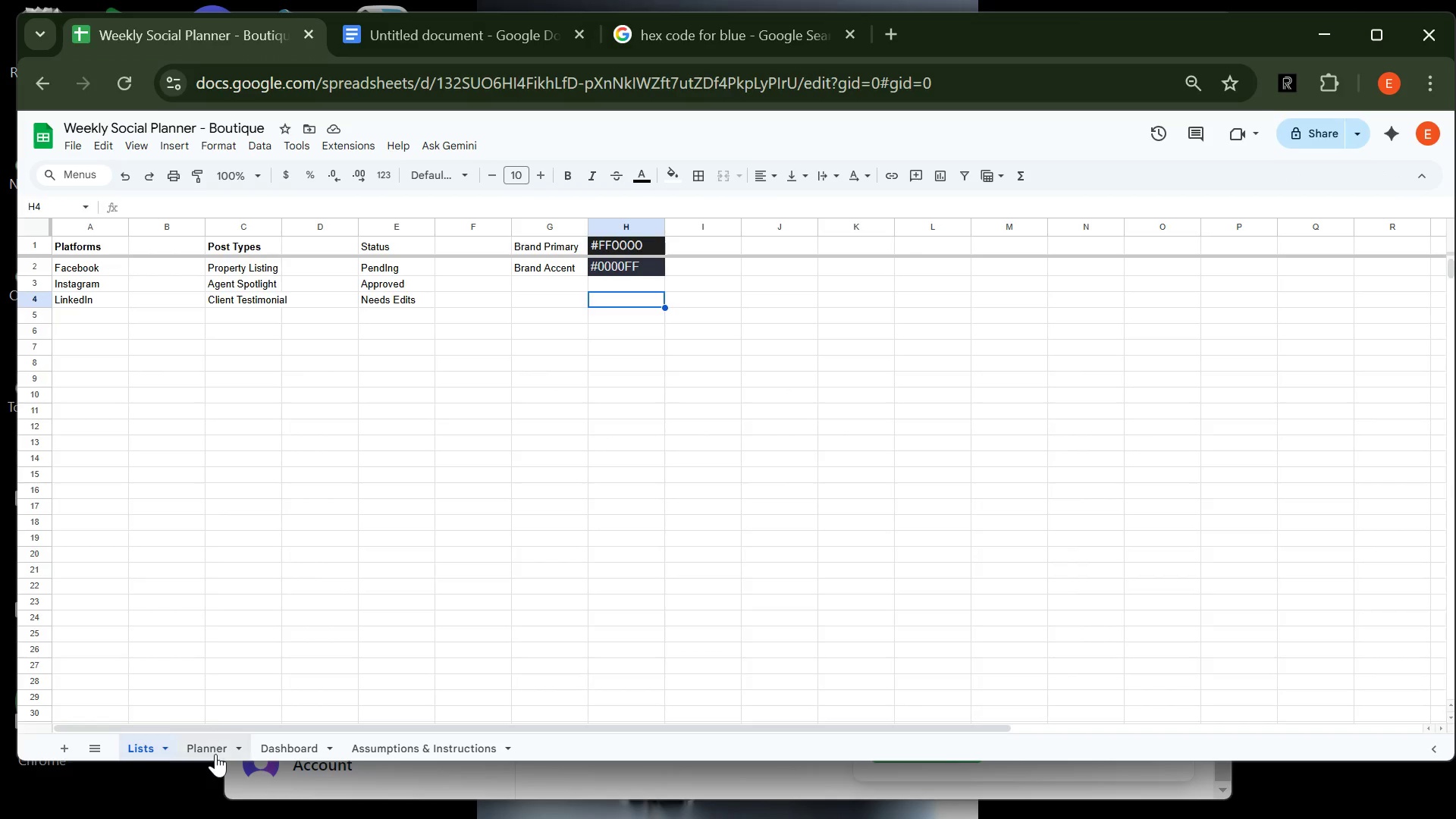 
left_click([215, 754])
 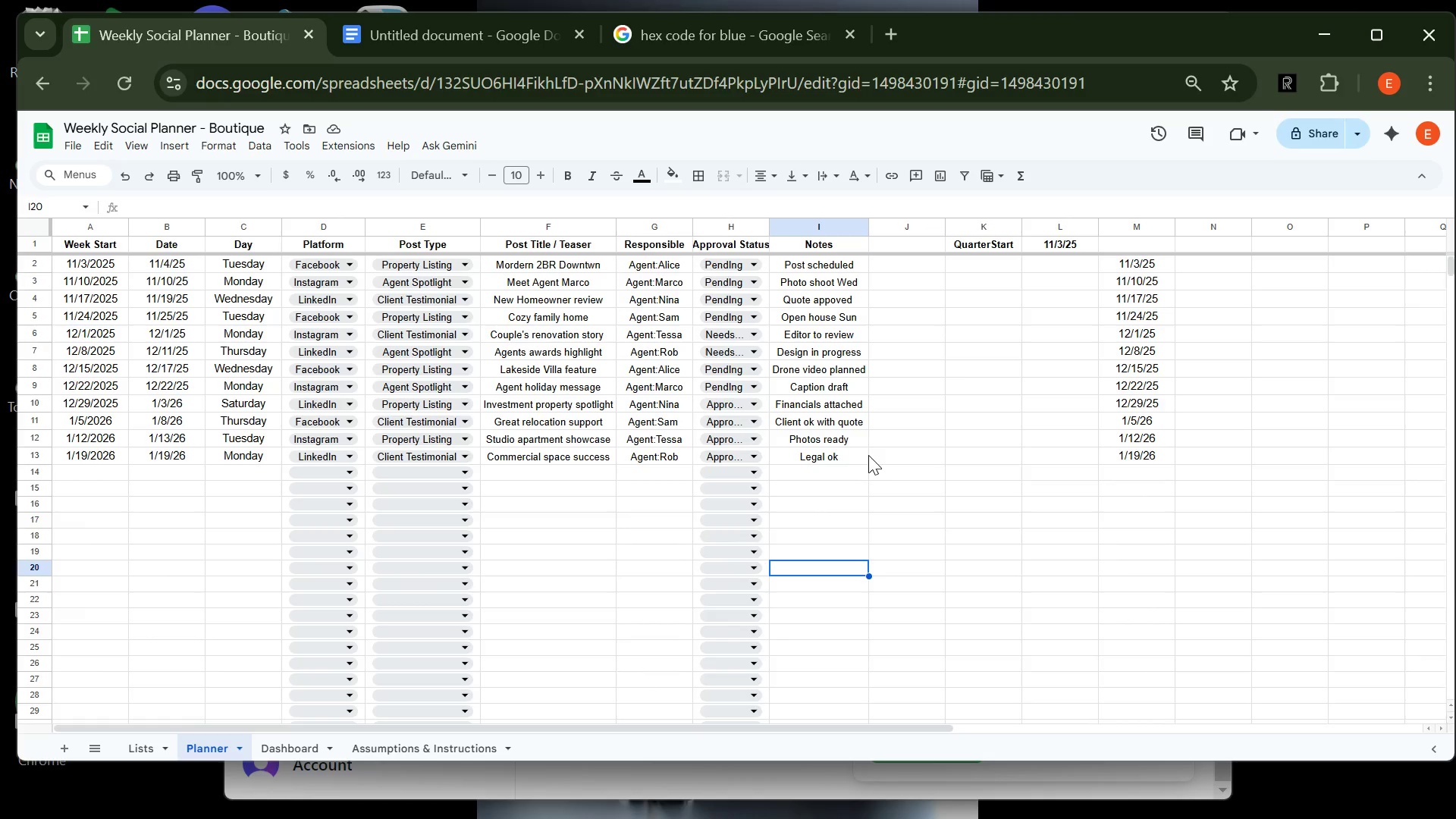 
wait(5.81)
 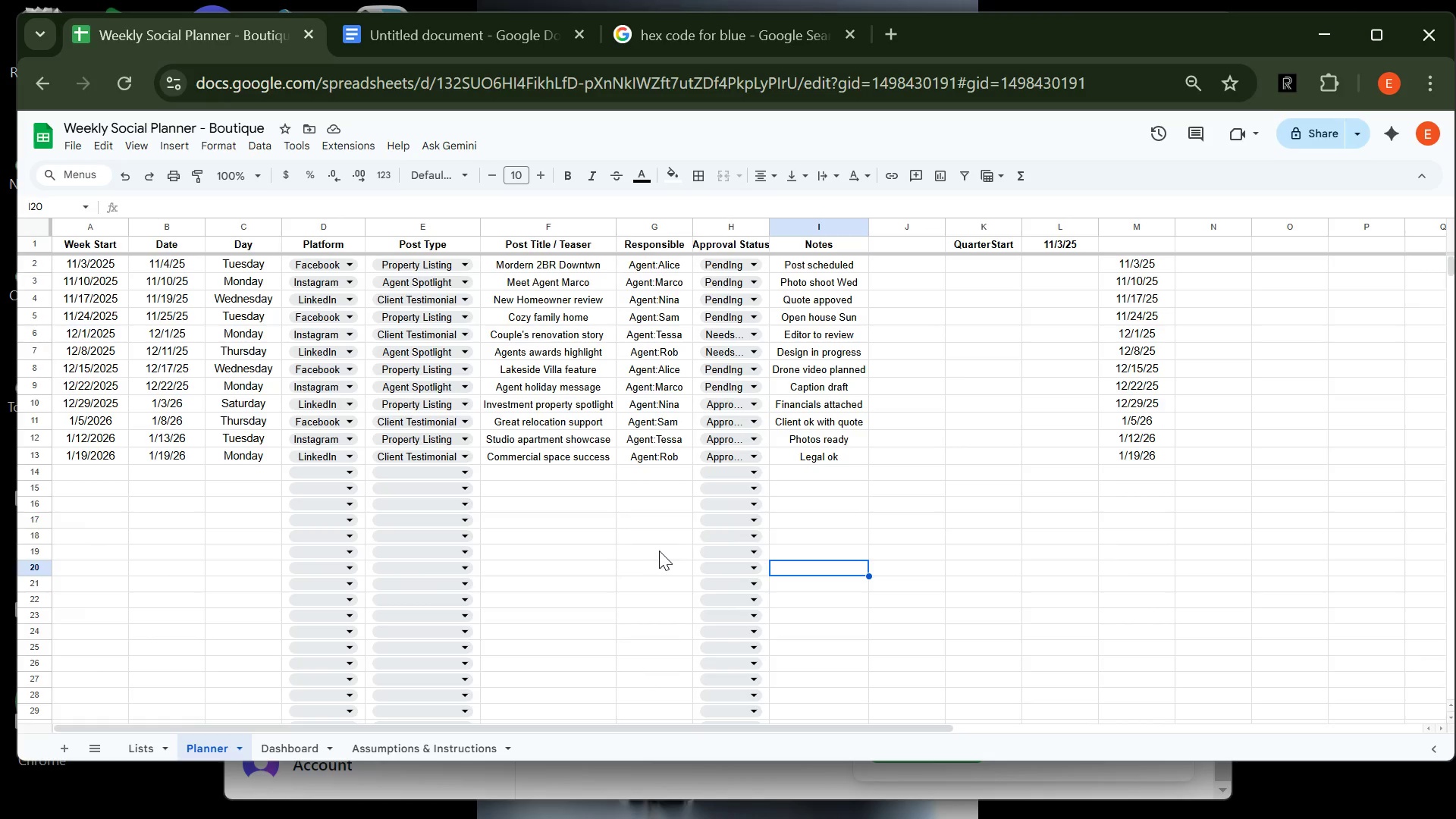 
left_click([891, 447])
 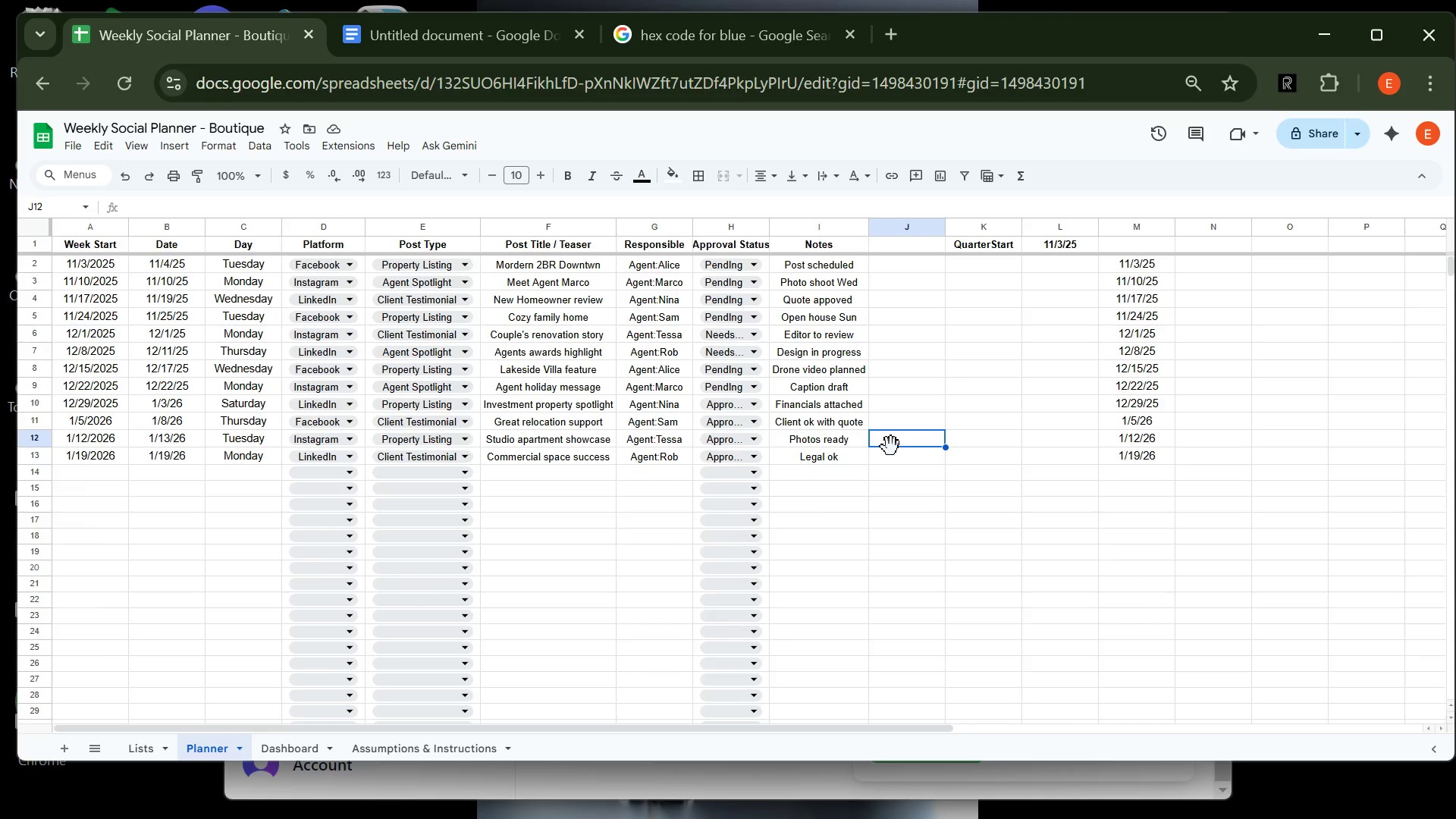 
wait(10.16)
 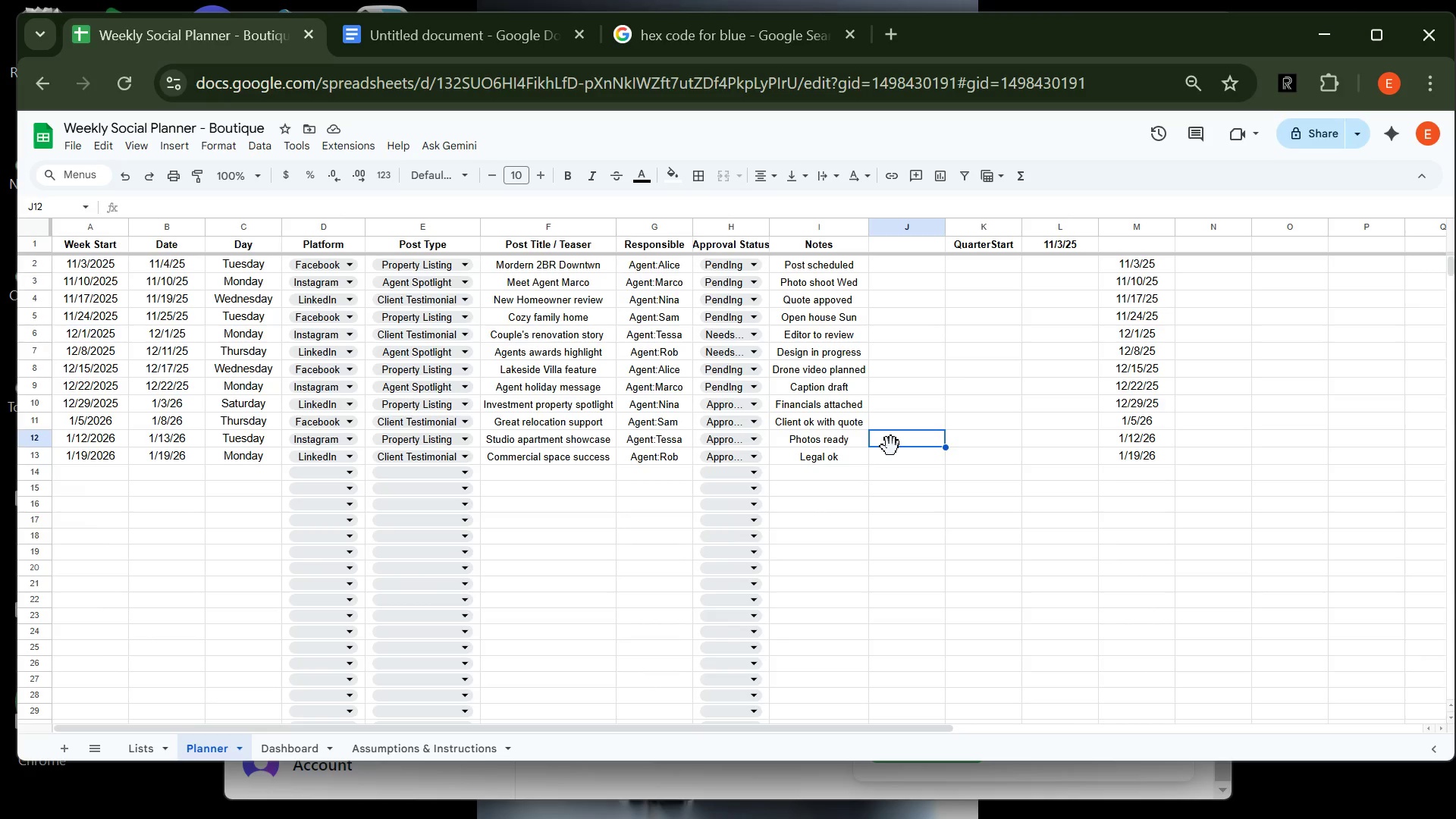 
left_click([269, 742])
 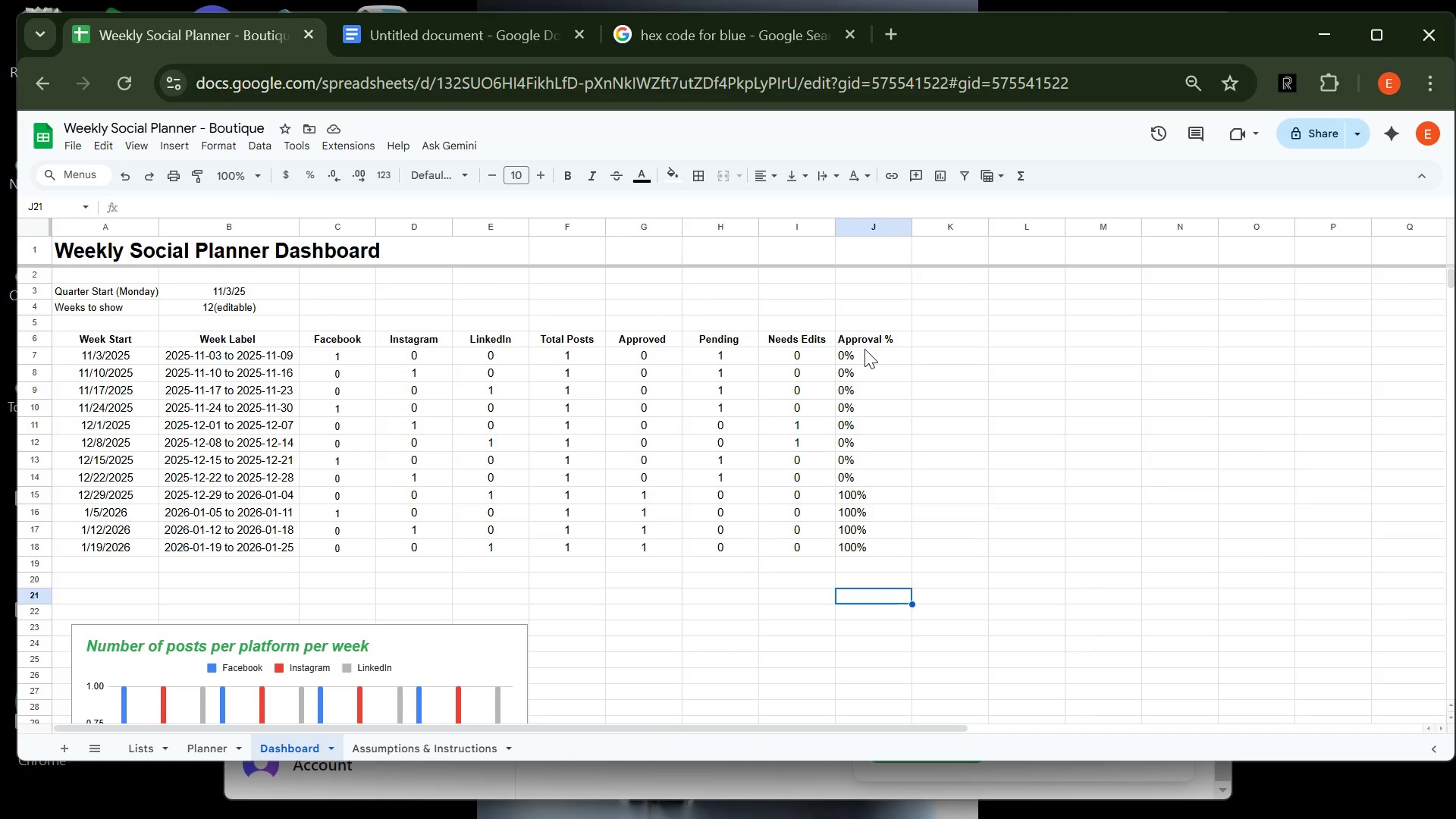 
wait(23.45)
 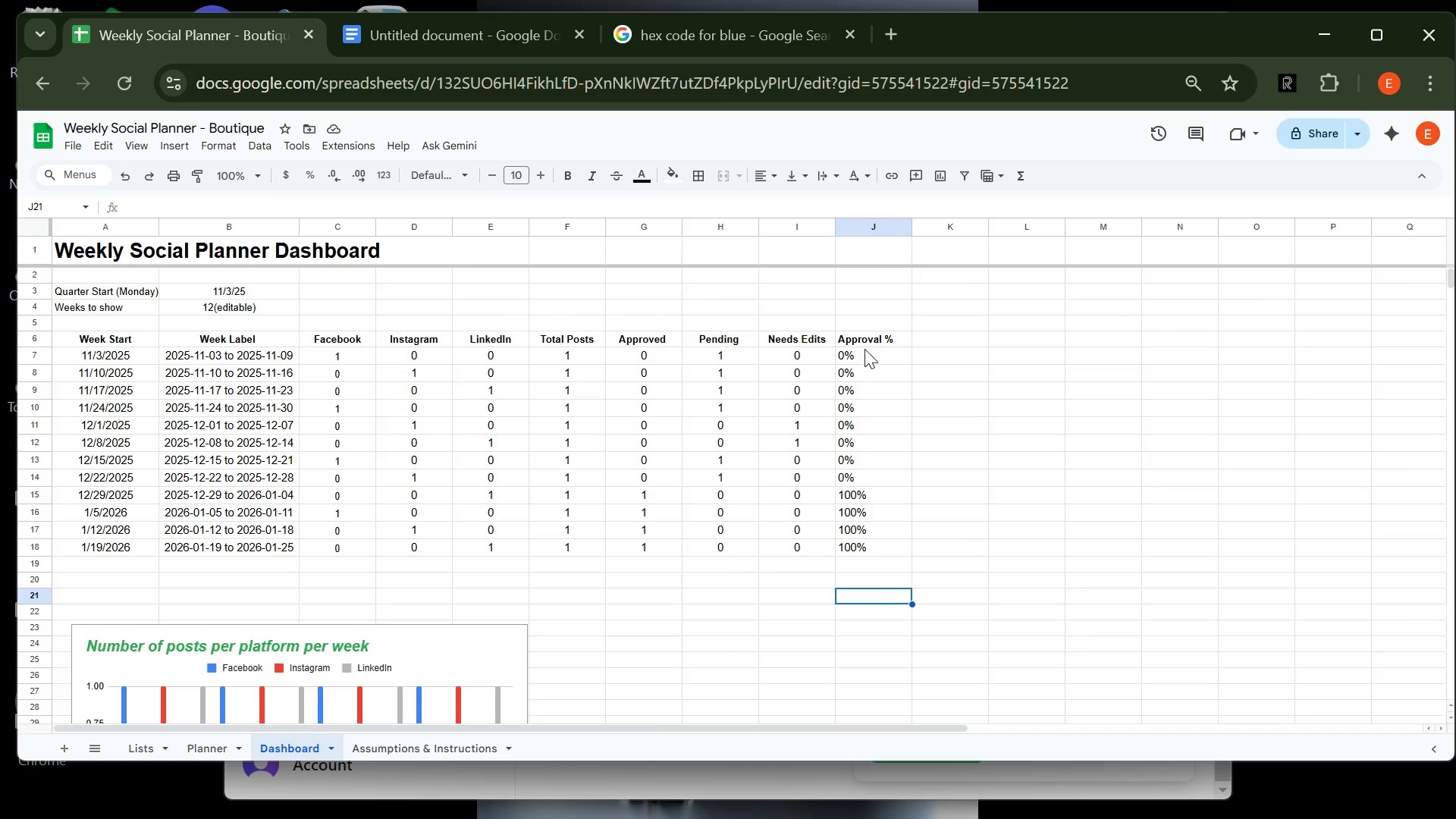 
left_click([864, 349])
 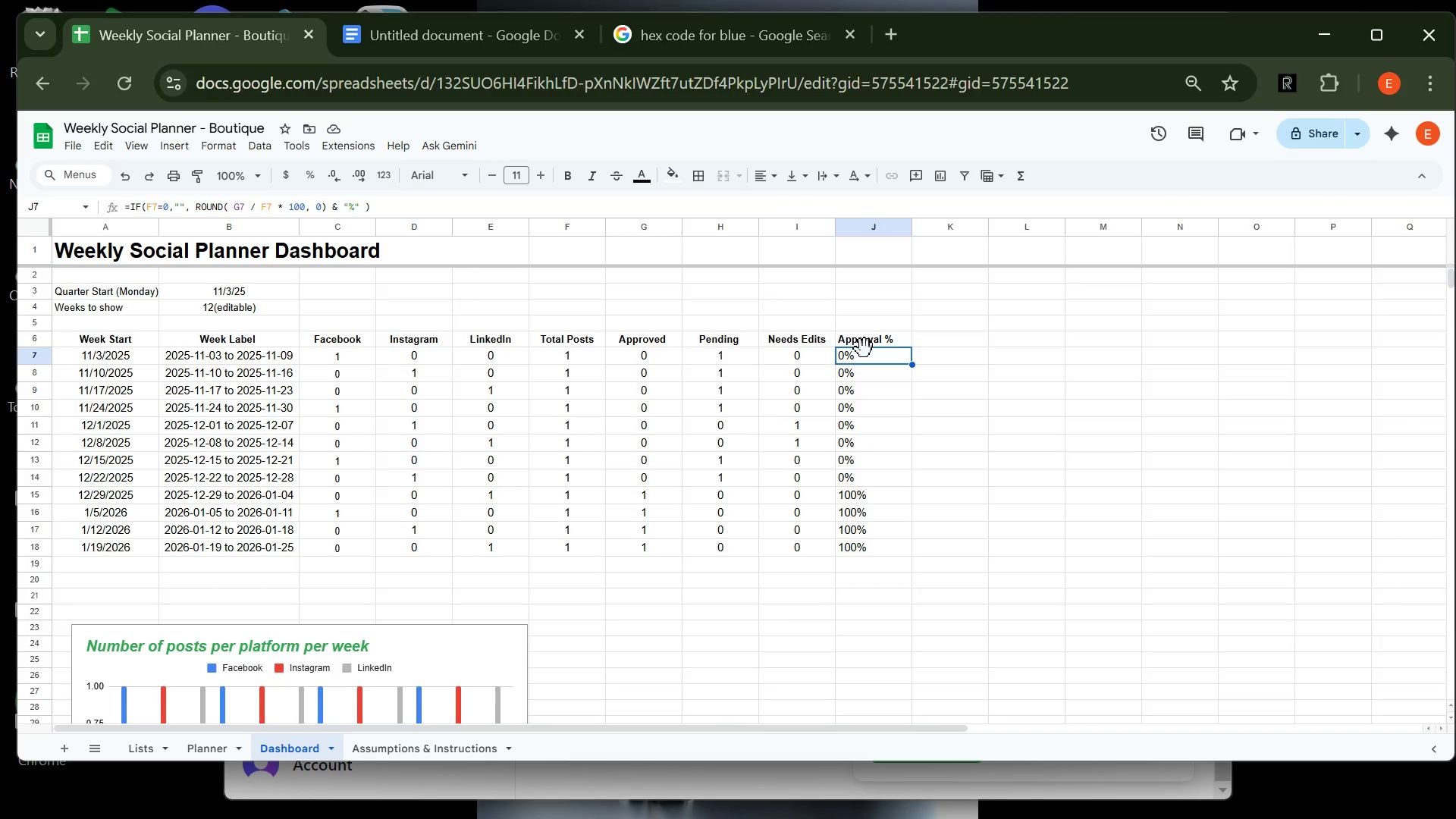 
wait(33.88)
 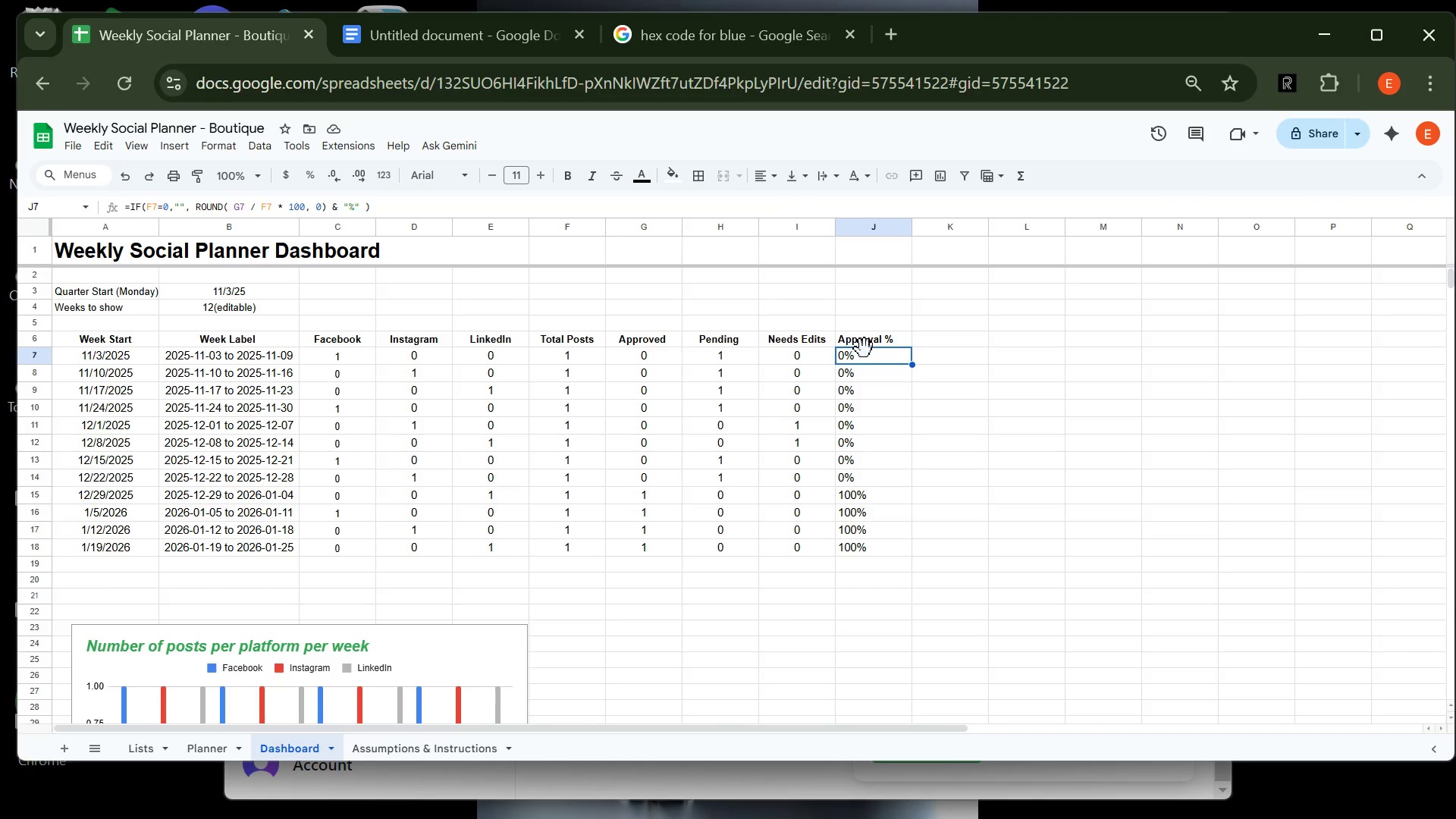 
left_click_drag(start_coordinate=[872, 359], to_coordinate=[876, 552])
 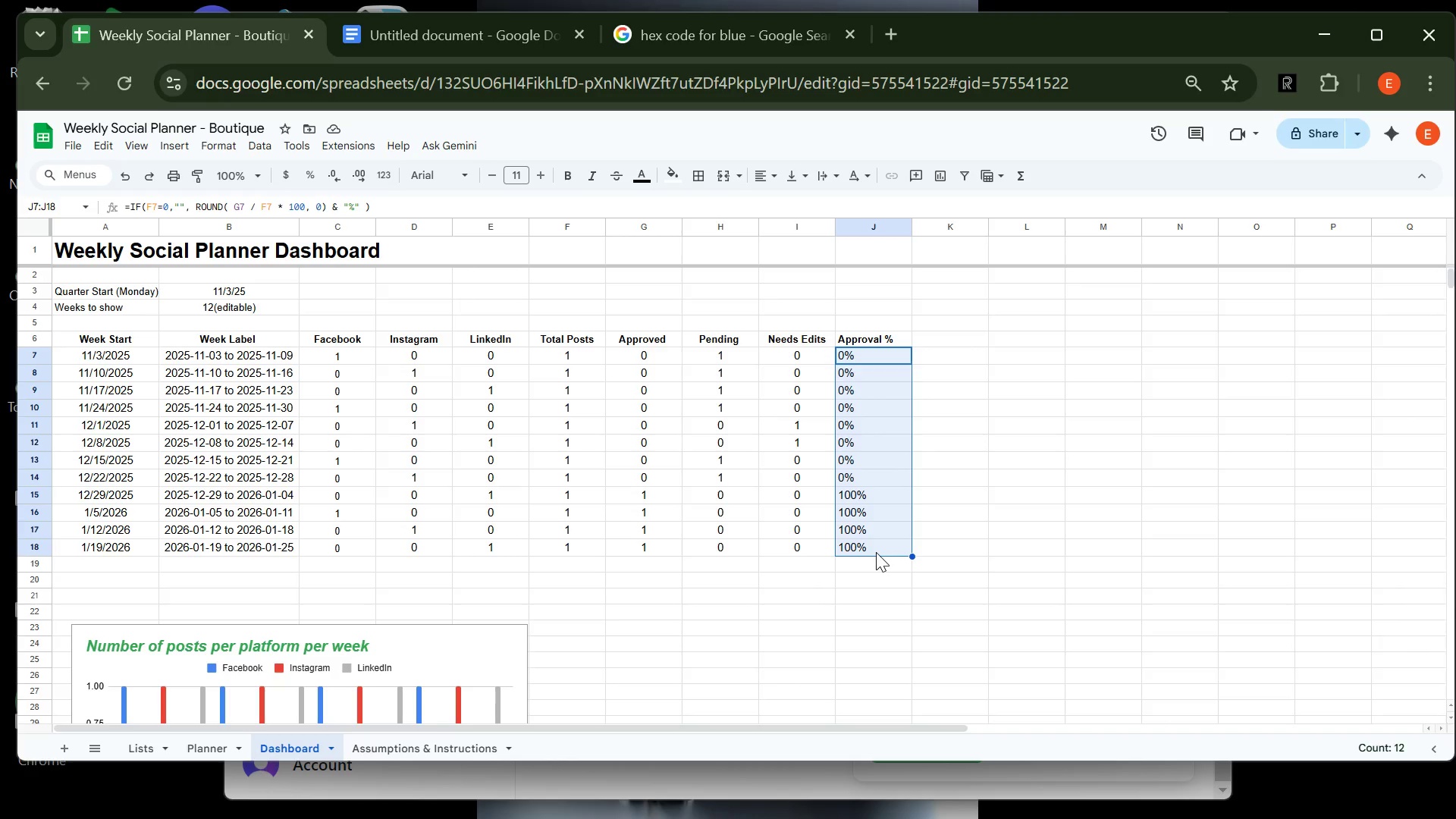 
wait(7.65)
 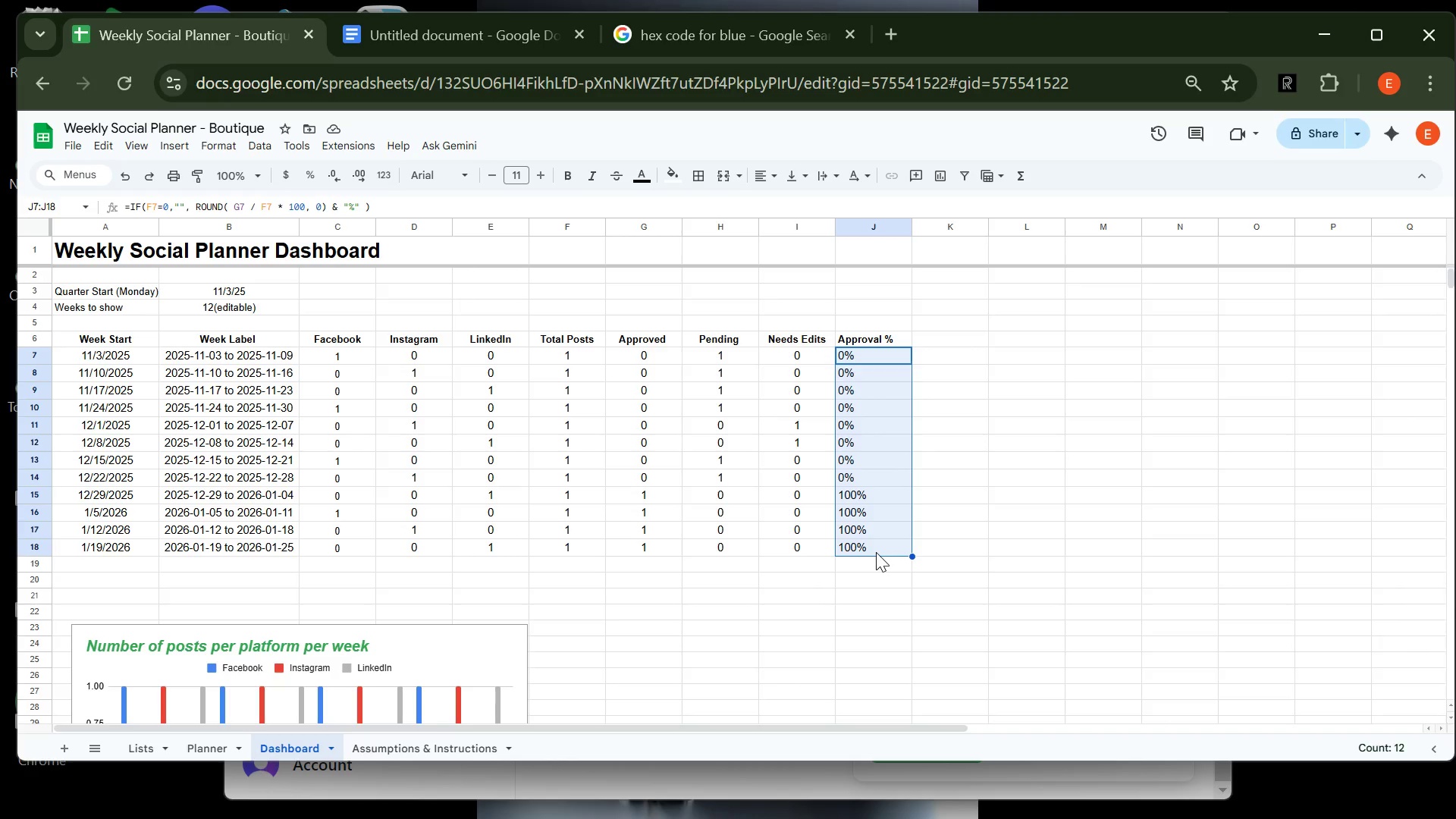 
left_click([216, 146])
 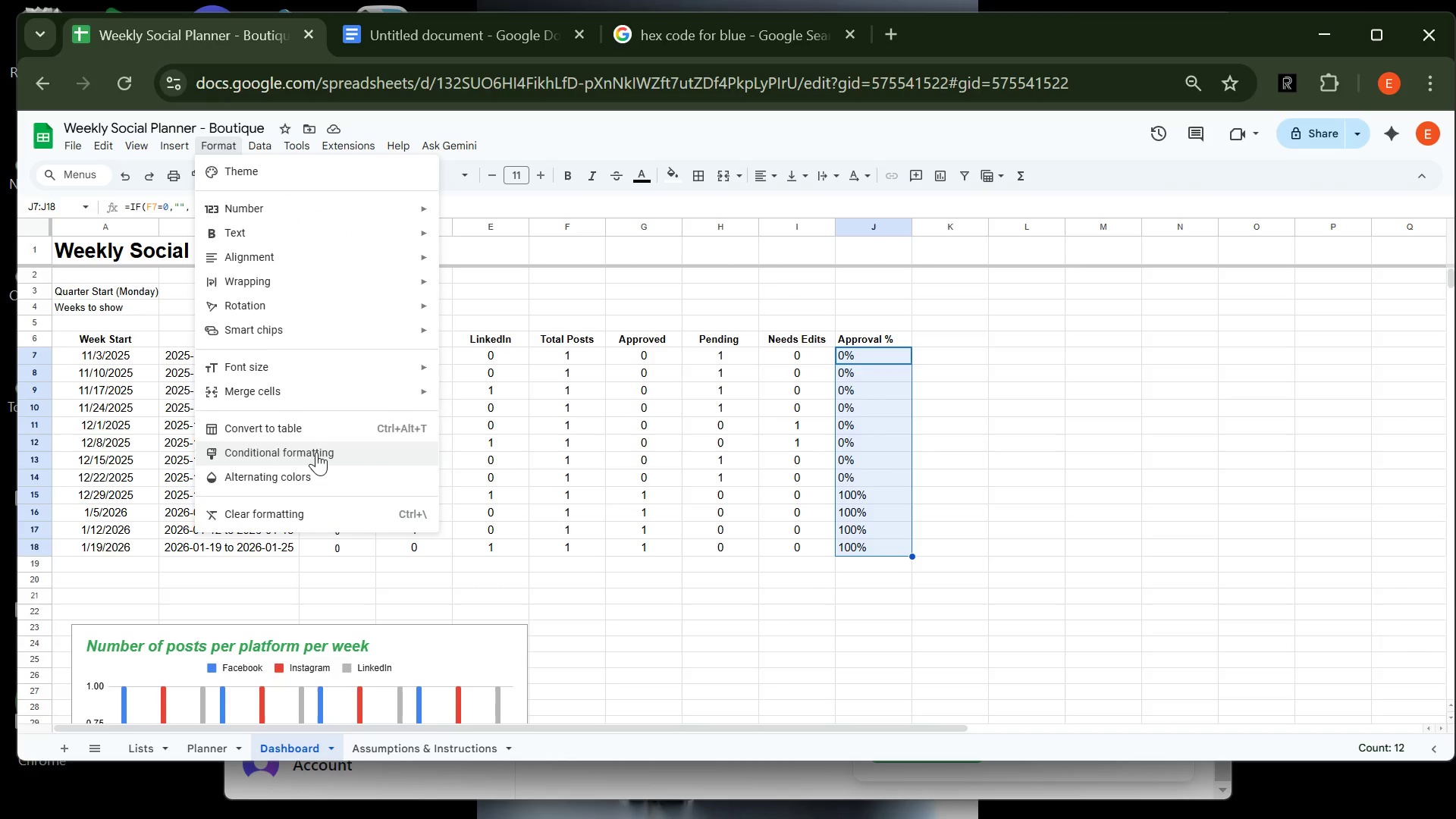 
left_click([316, 452])
 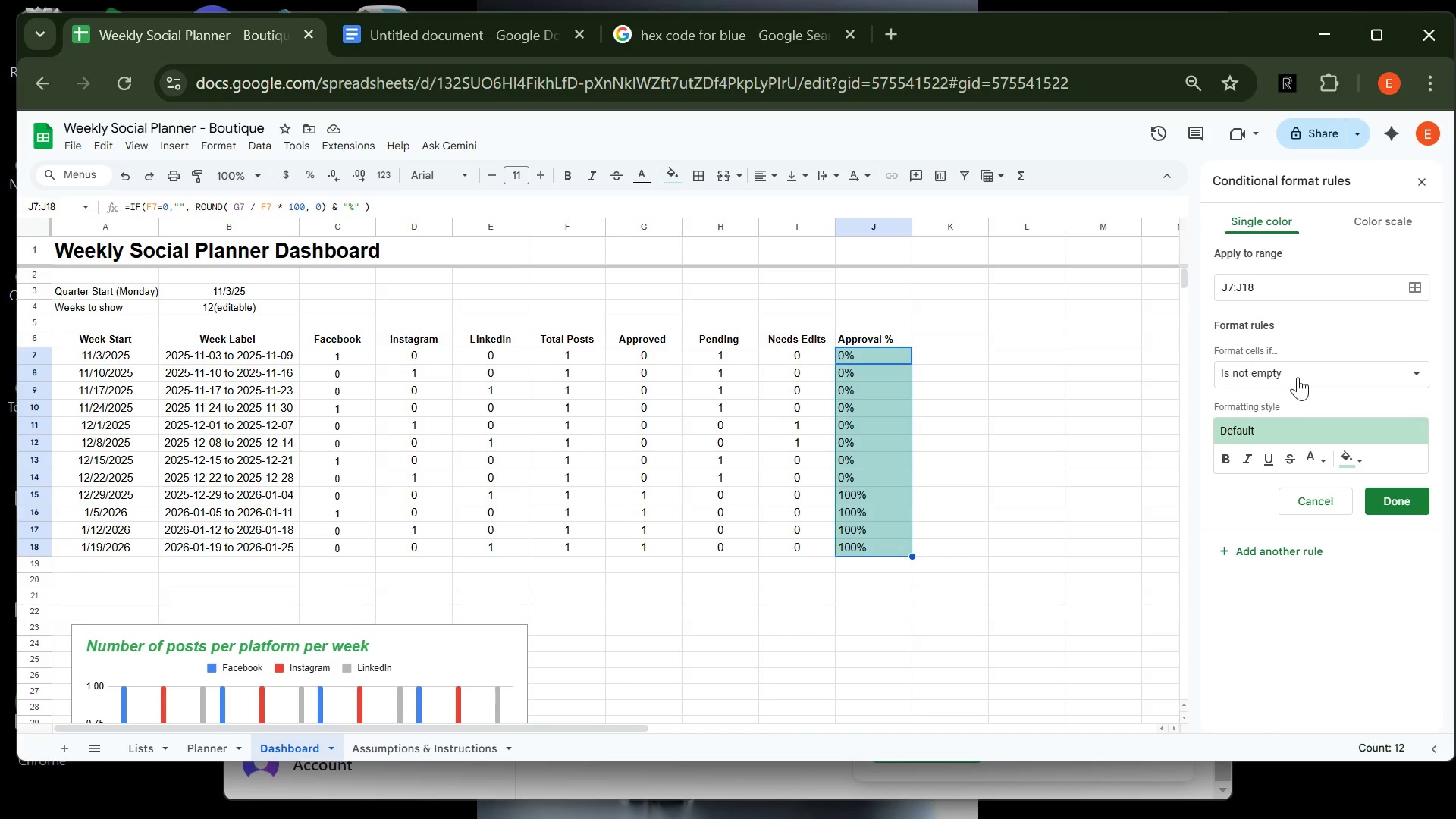 
wait(11.35)
 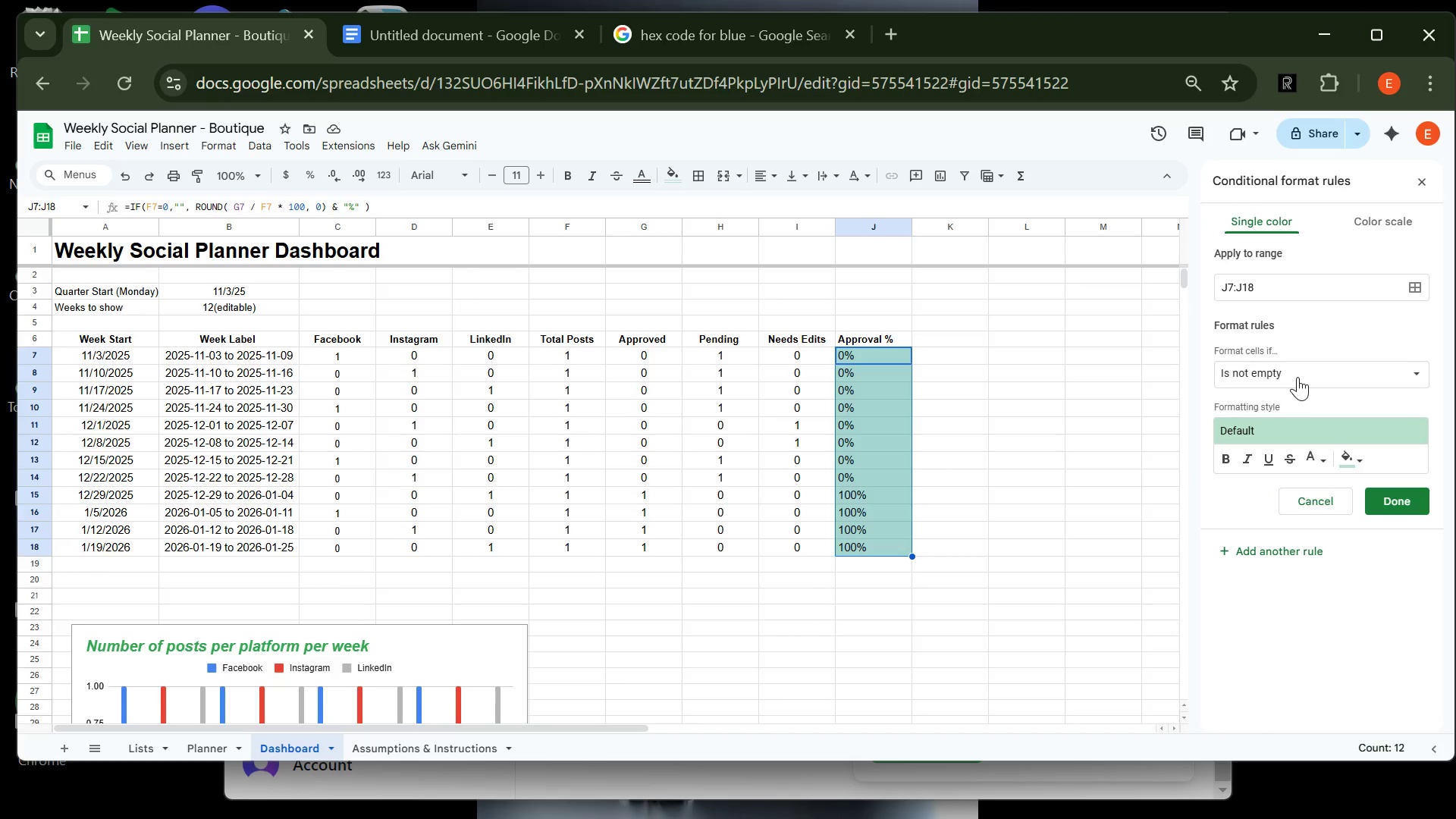 
left_click([1298, 377])
 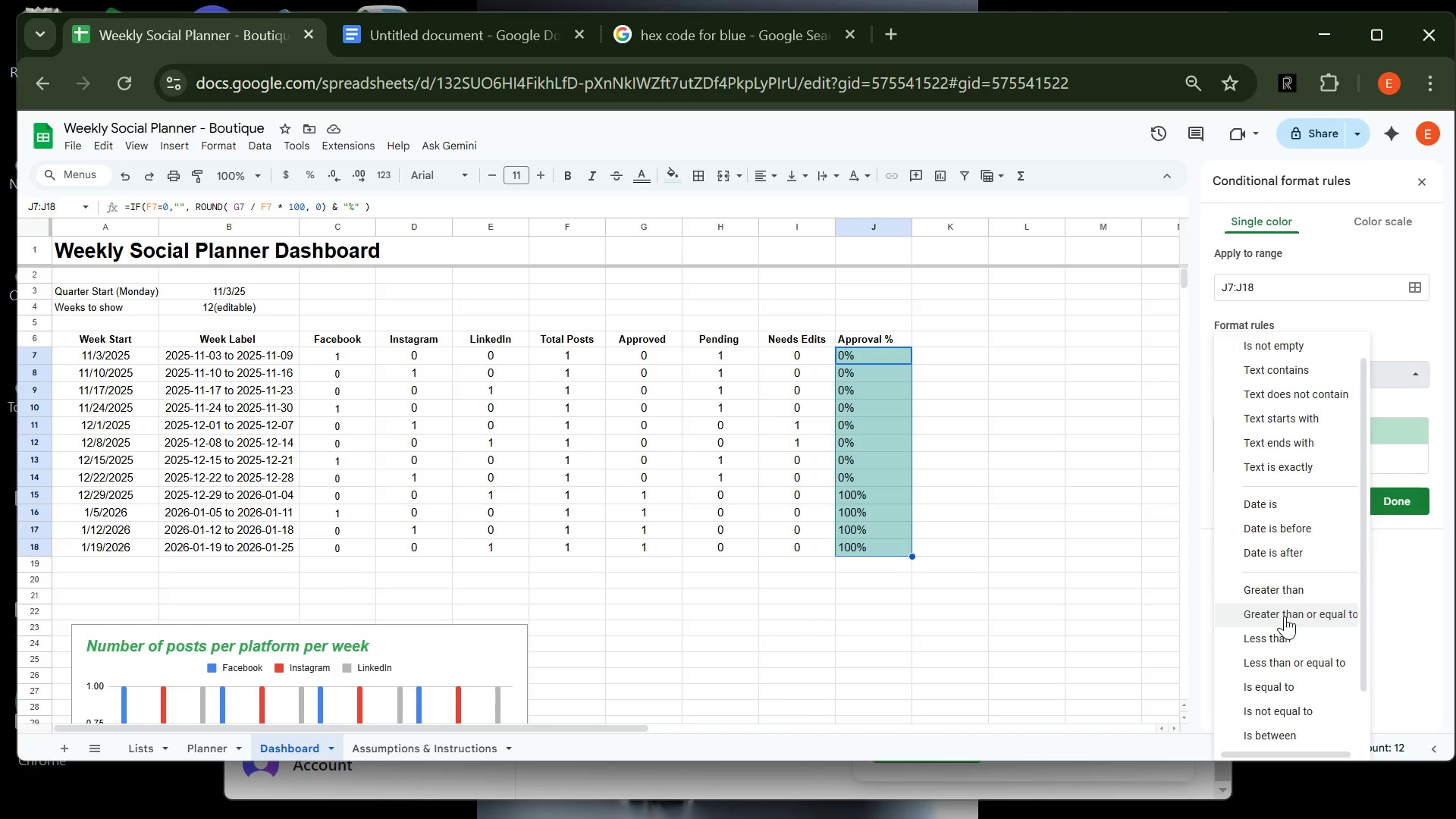 
wait(27.95)
 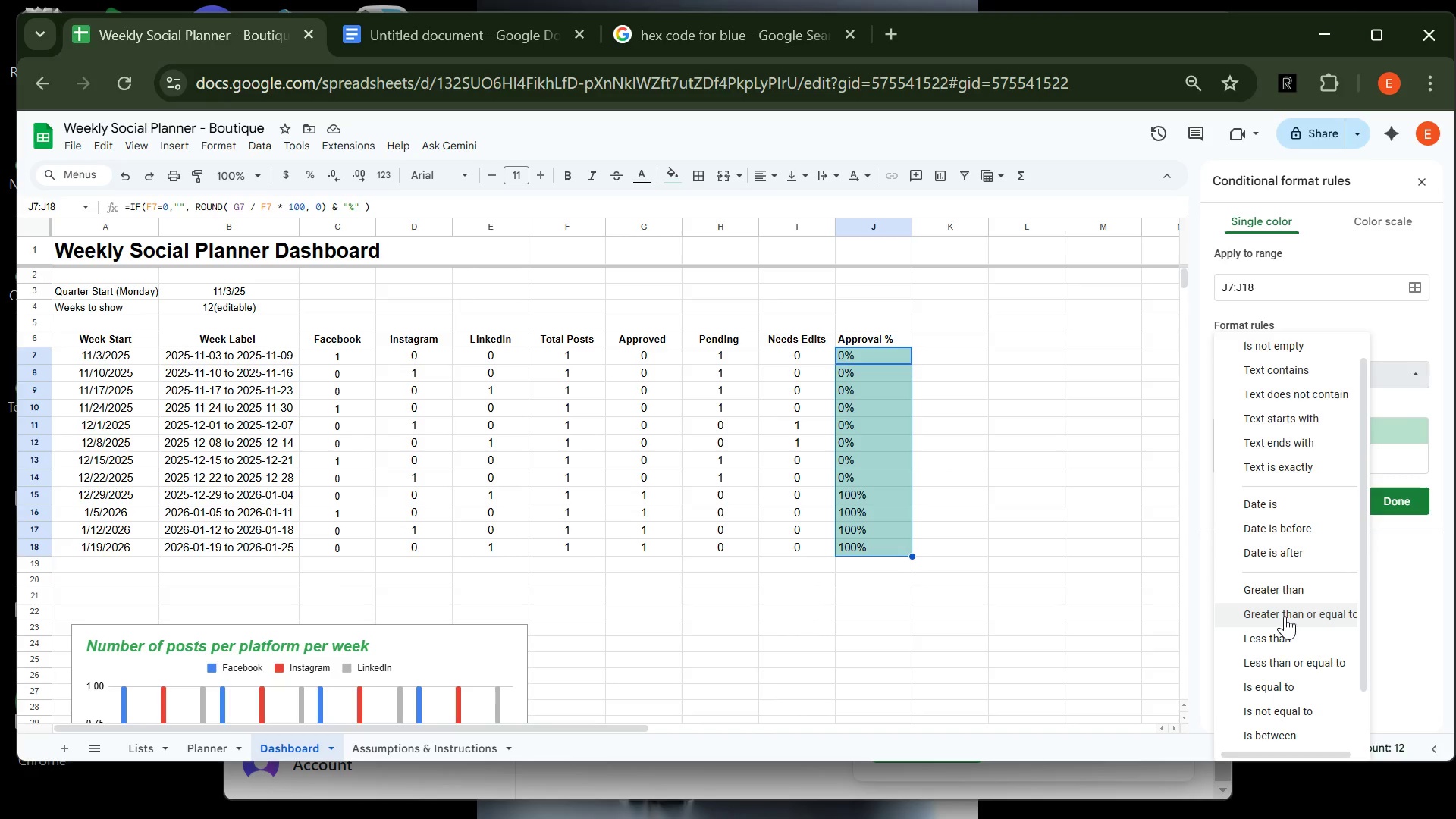 
left_click([1285, 616])
 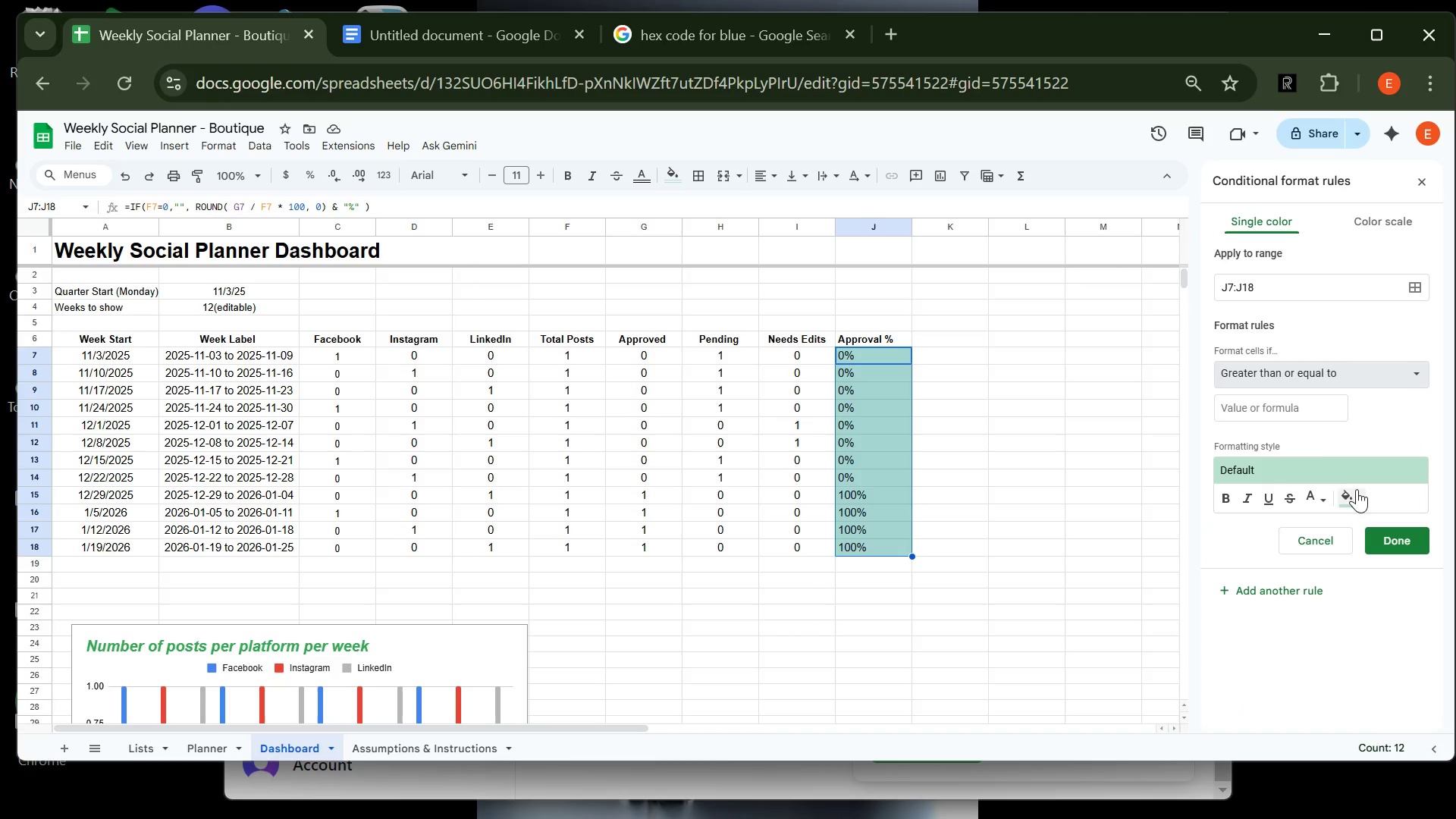 
left_click([1273, 416])
 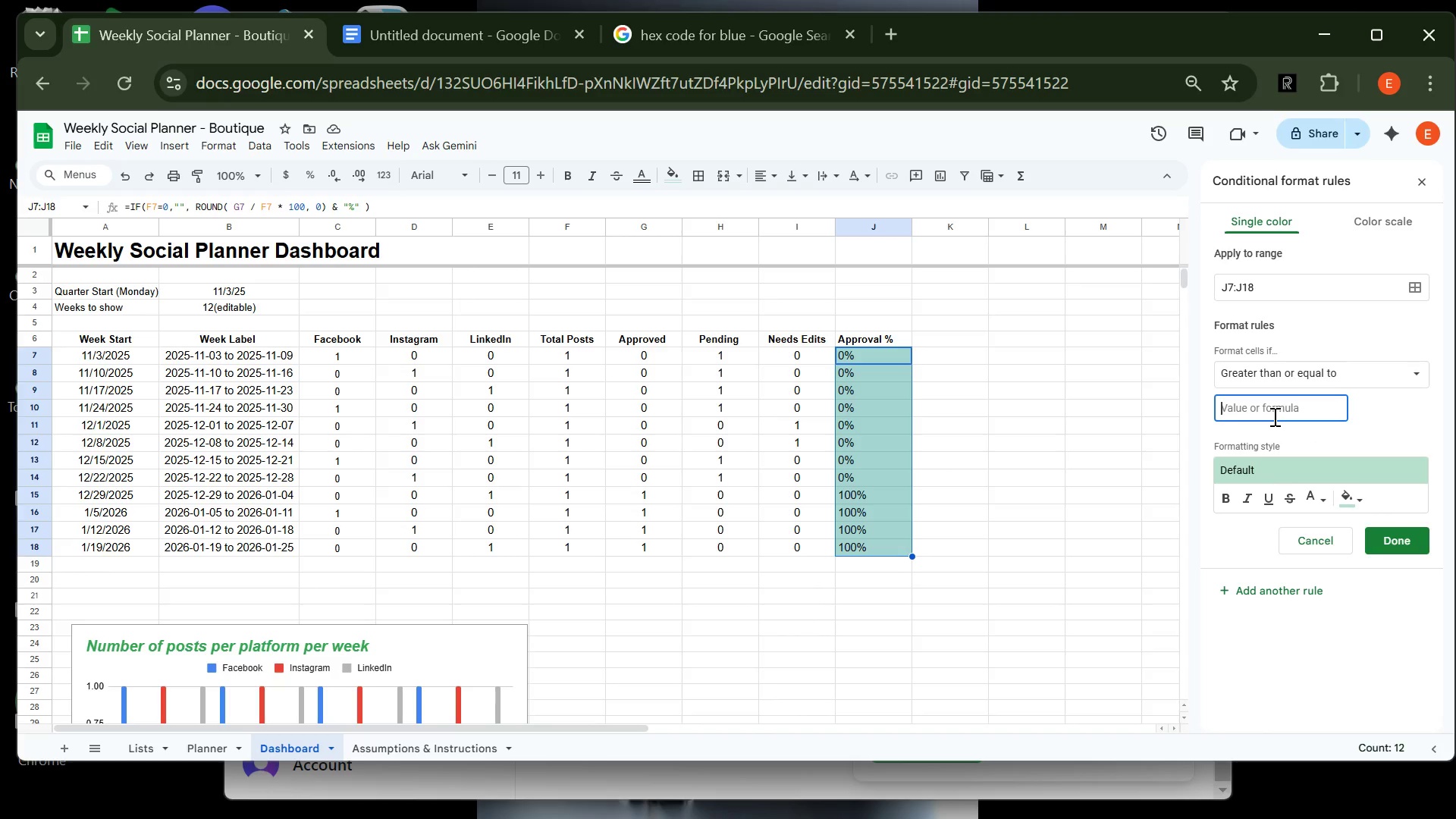 
type(80%)
 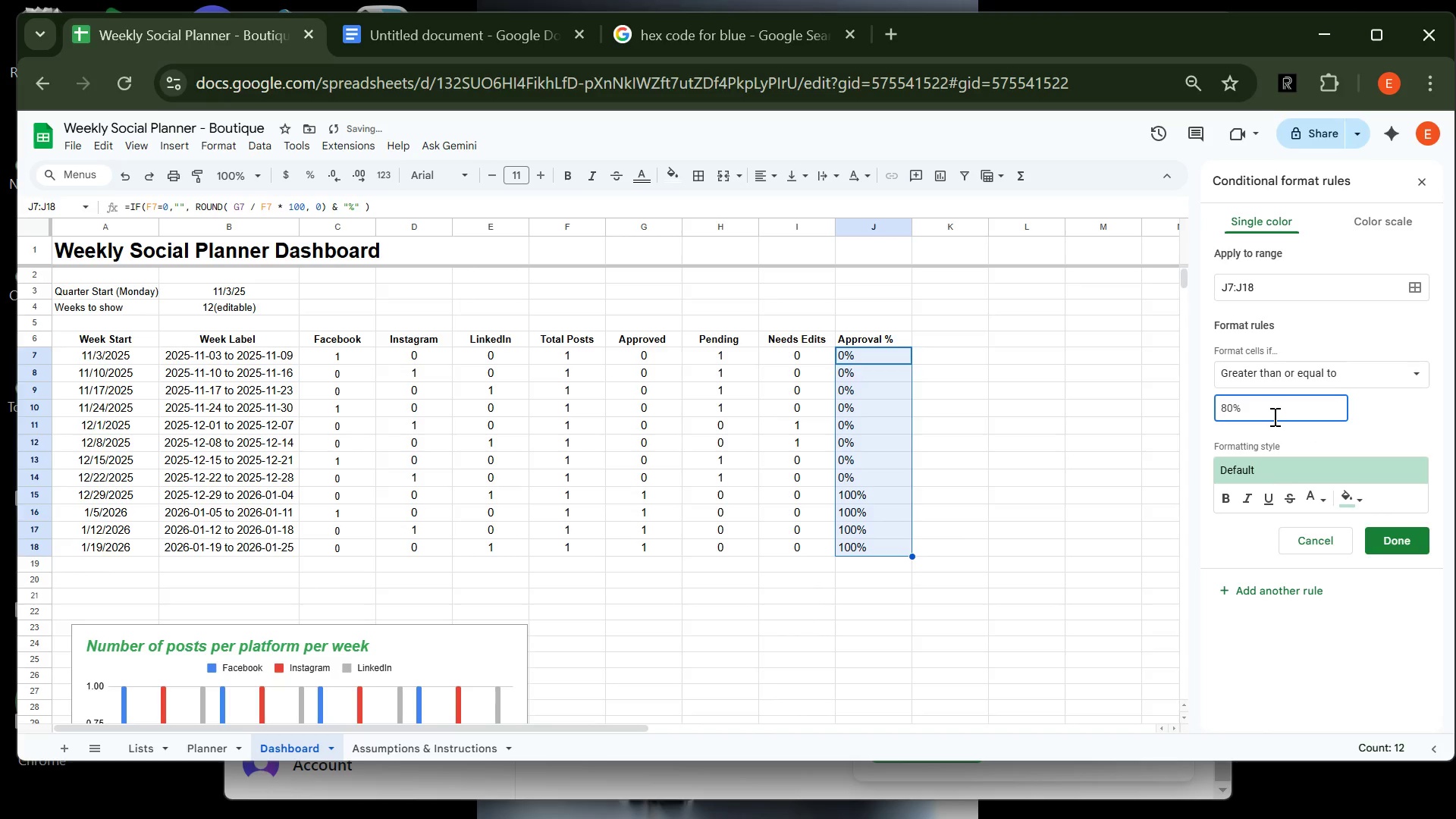 
left_click([1363, 497])
 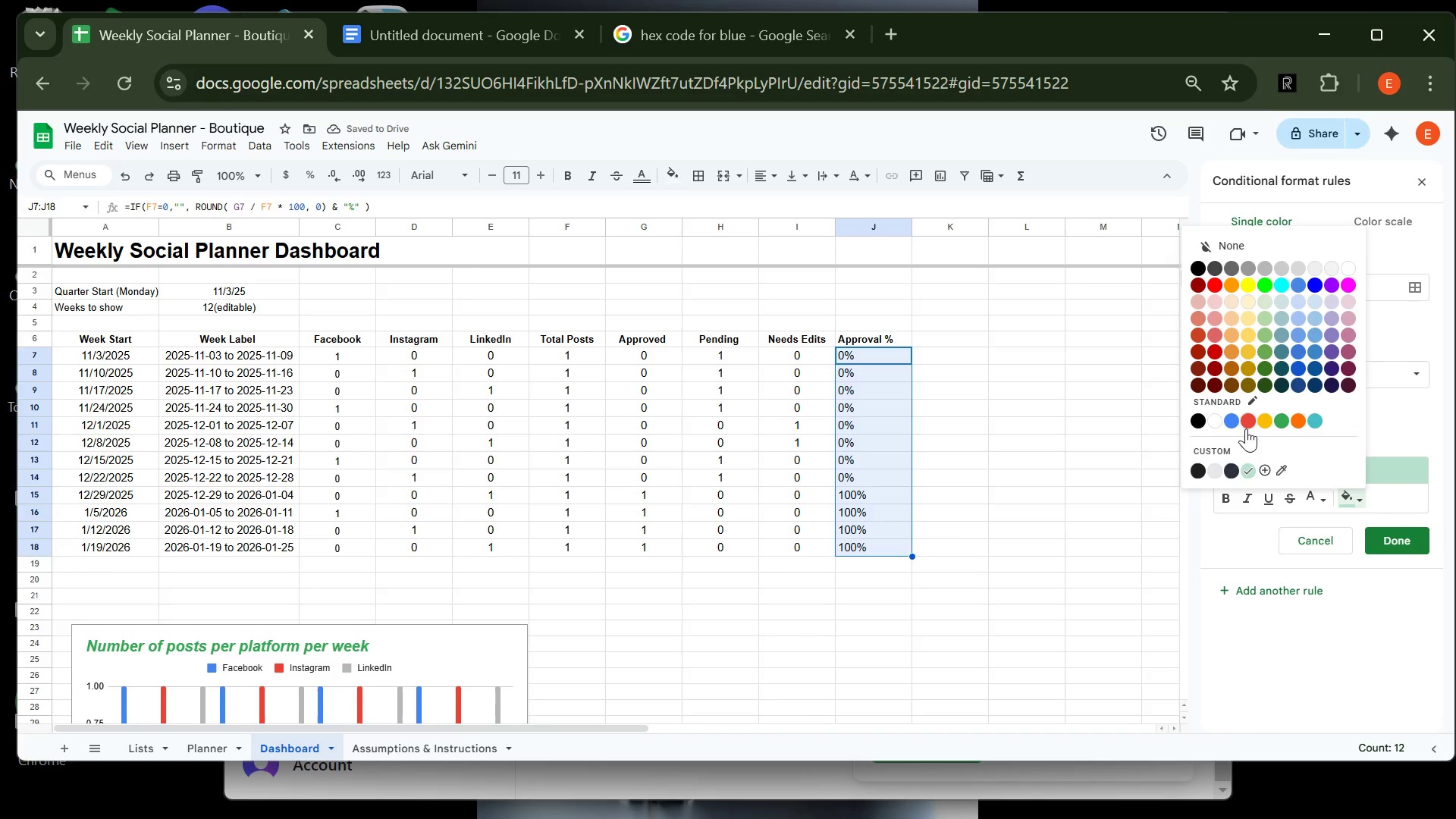 
left_click([1246, 429])
 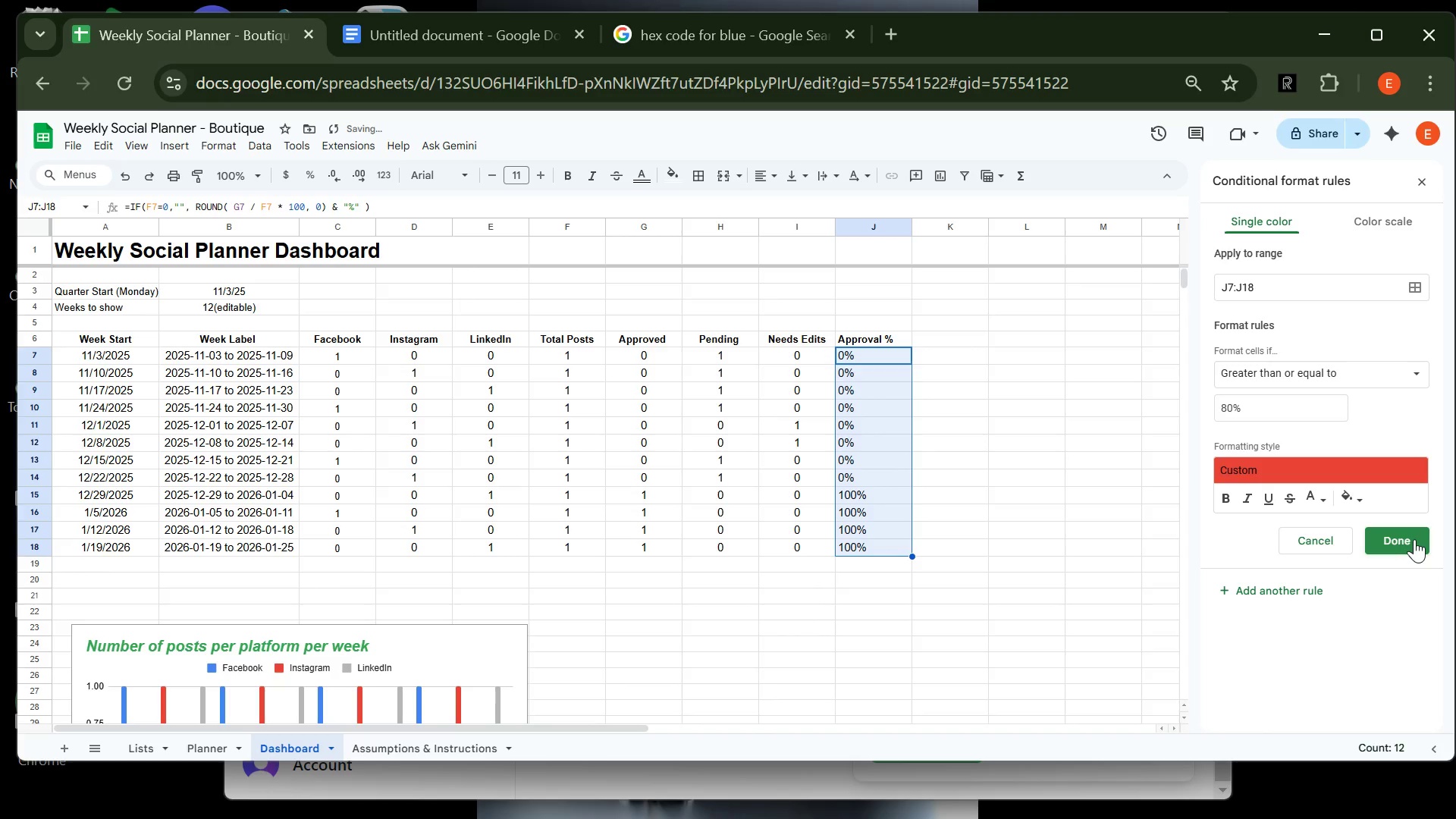 
left_click([1414, 539])
 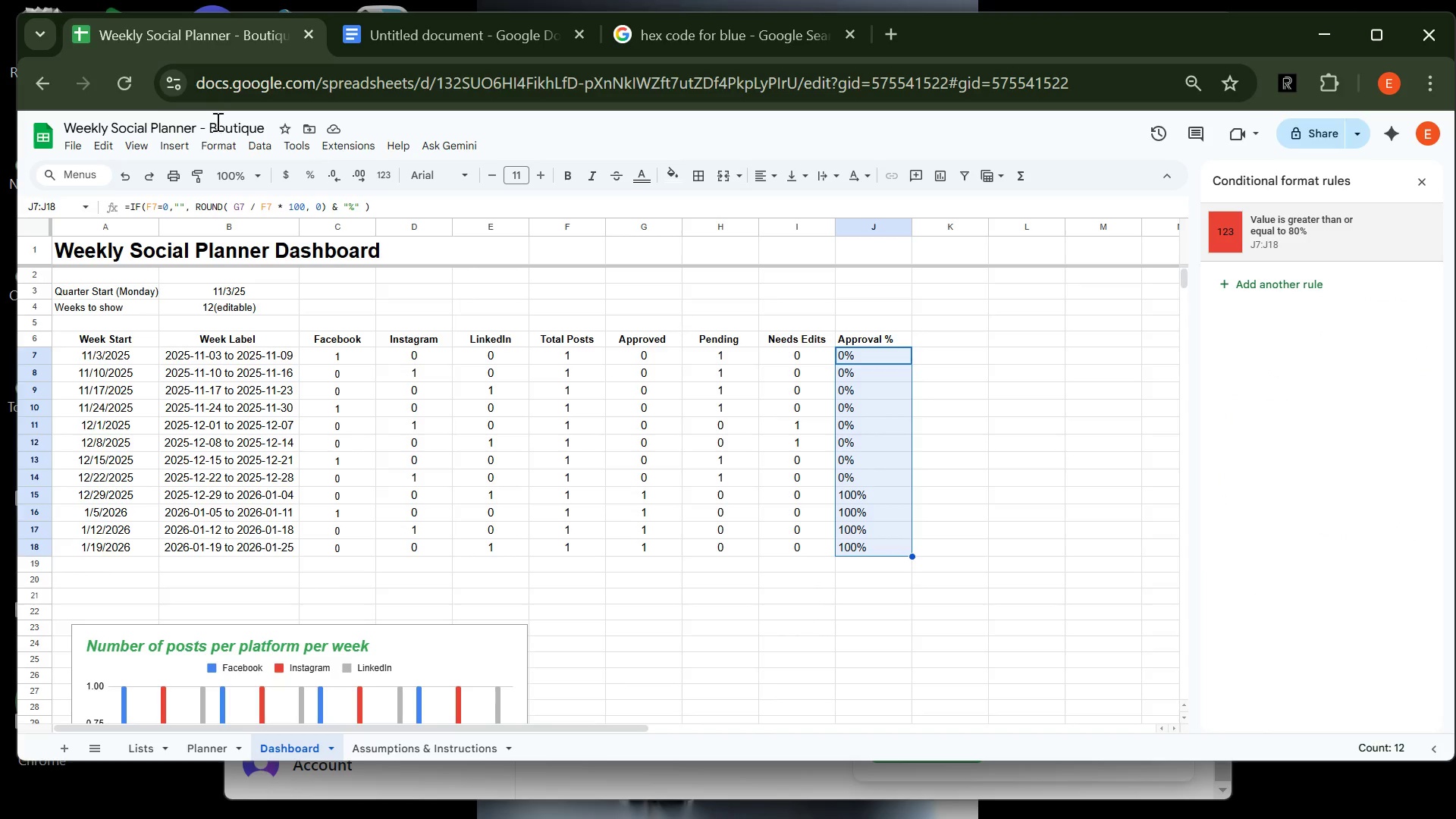 
left_click([225, 153])
 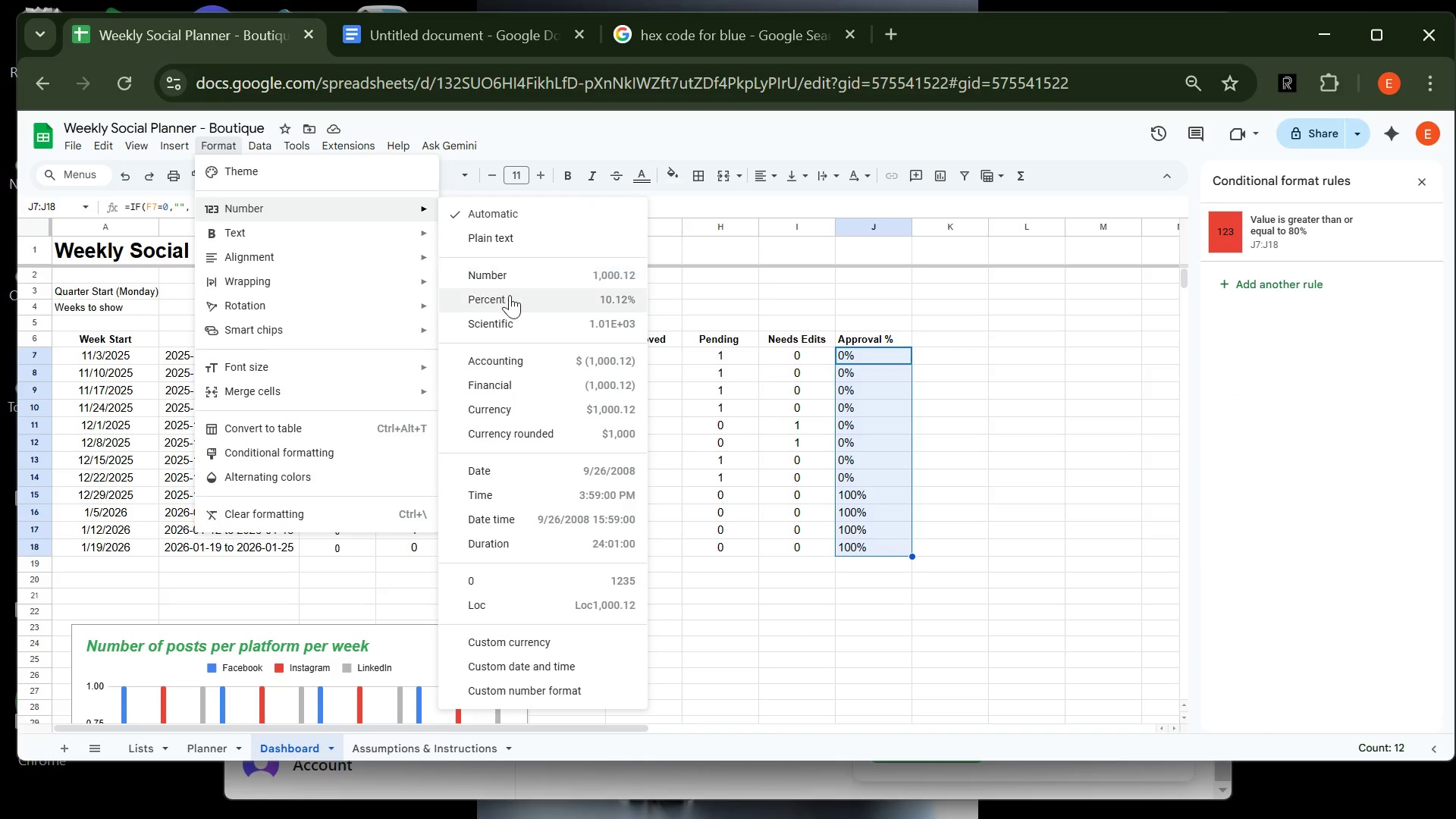 
left_click([511, 297])
 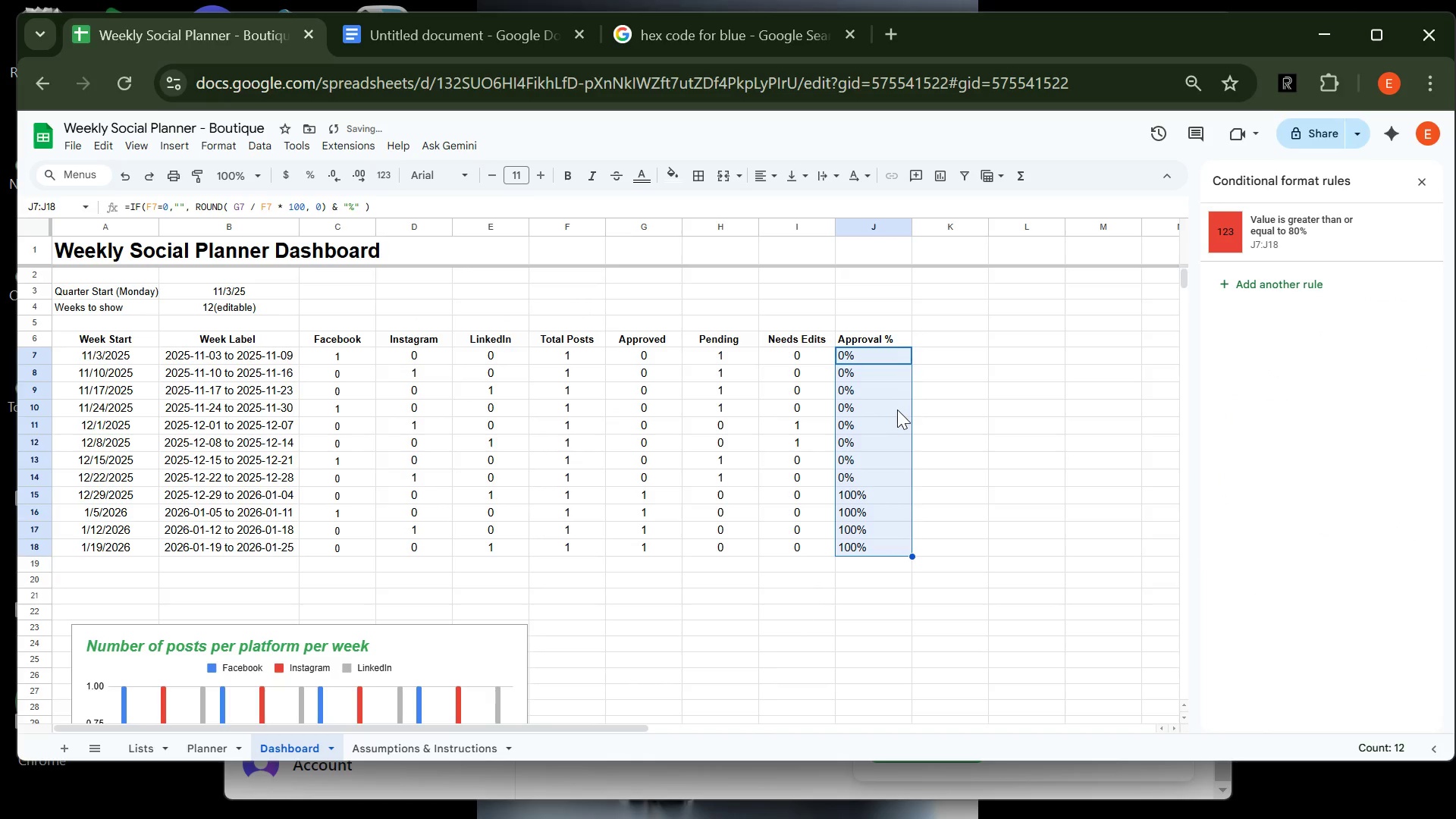 
left_click([897, 410])
 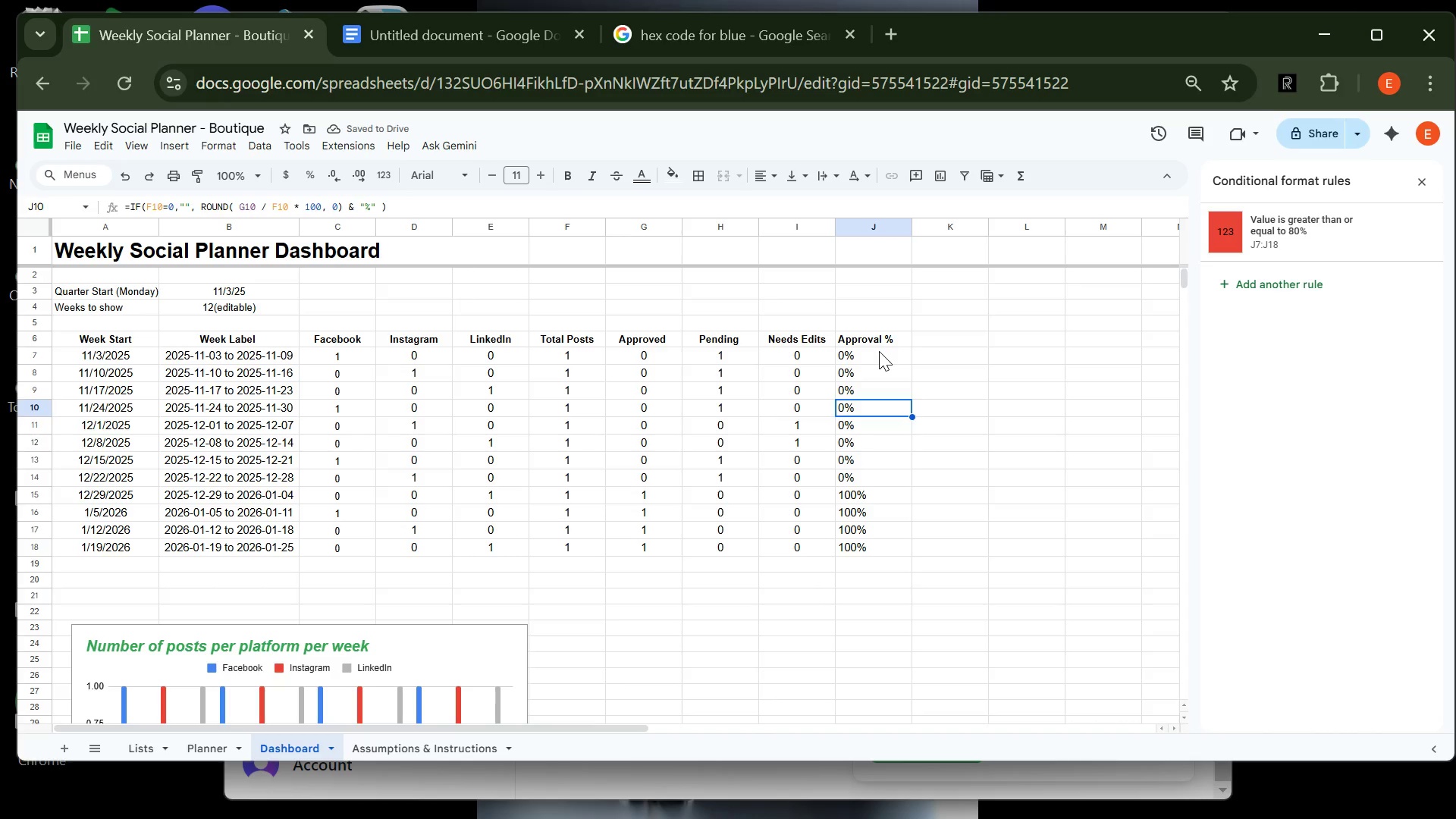 
left_click([879, 351])
 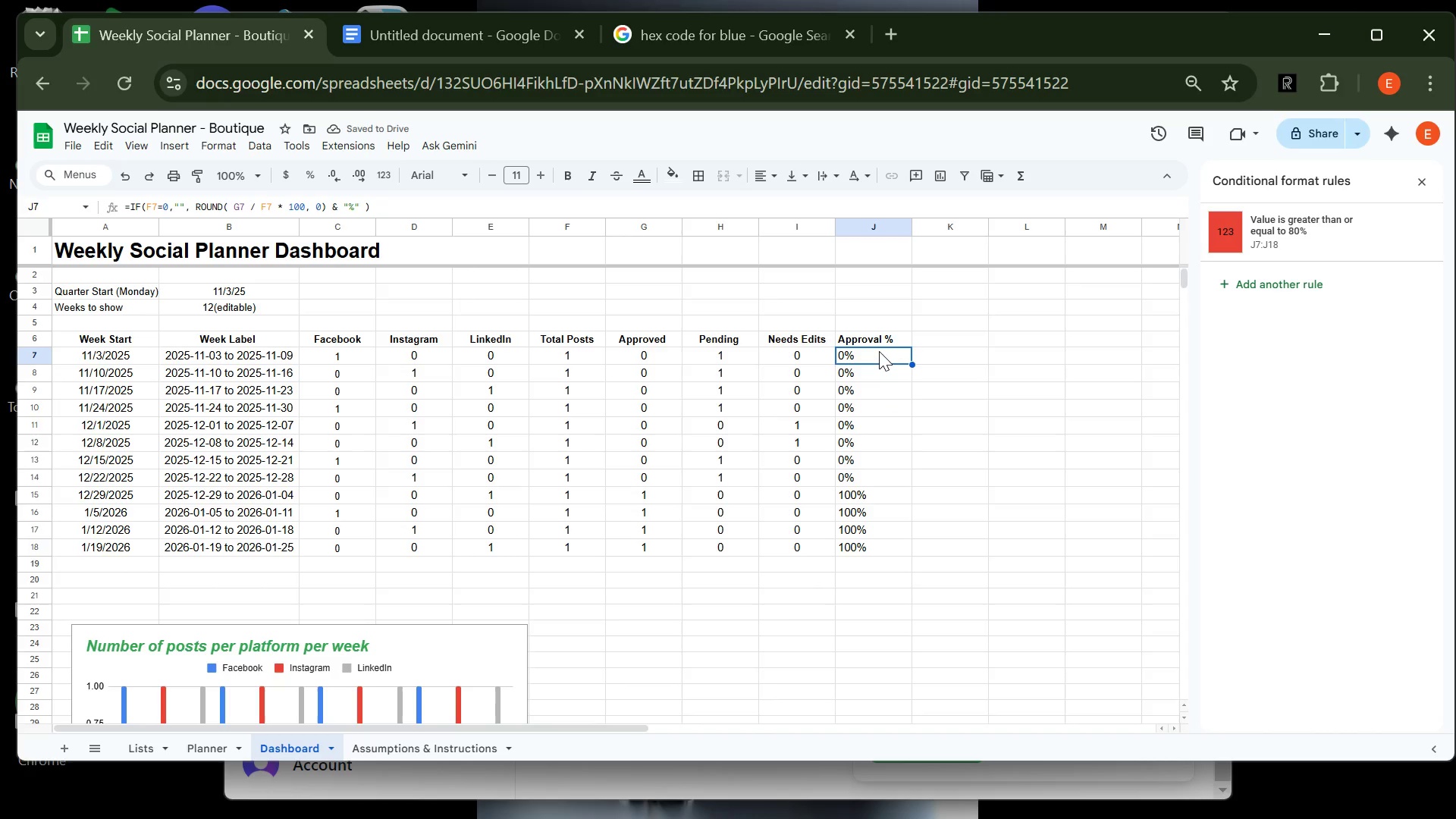 
left_click_drag(start_coordinate=[879, 351], to_coordinate=[881, 548])
 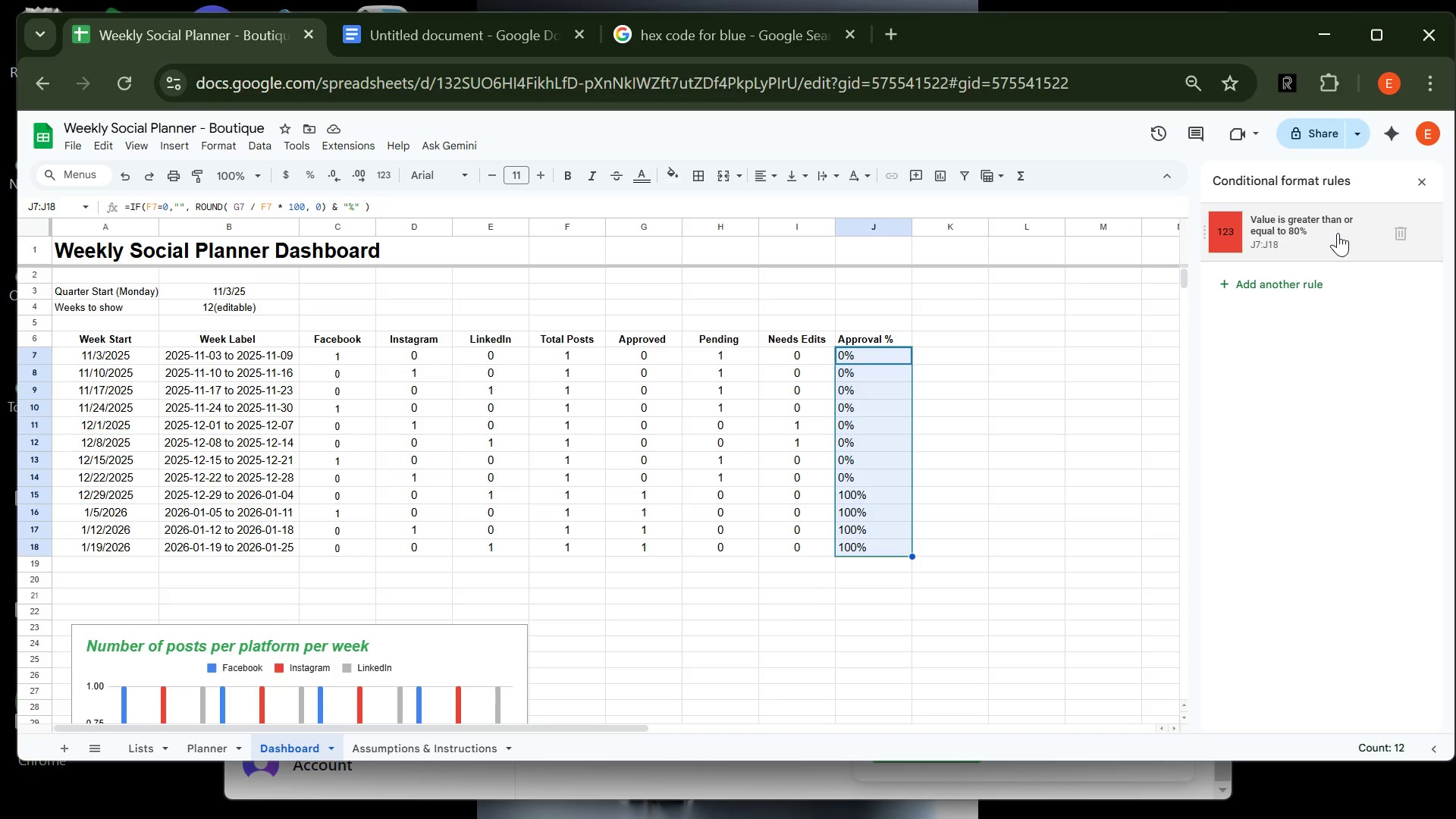 
left_click([1338, 234])
 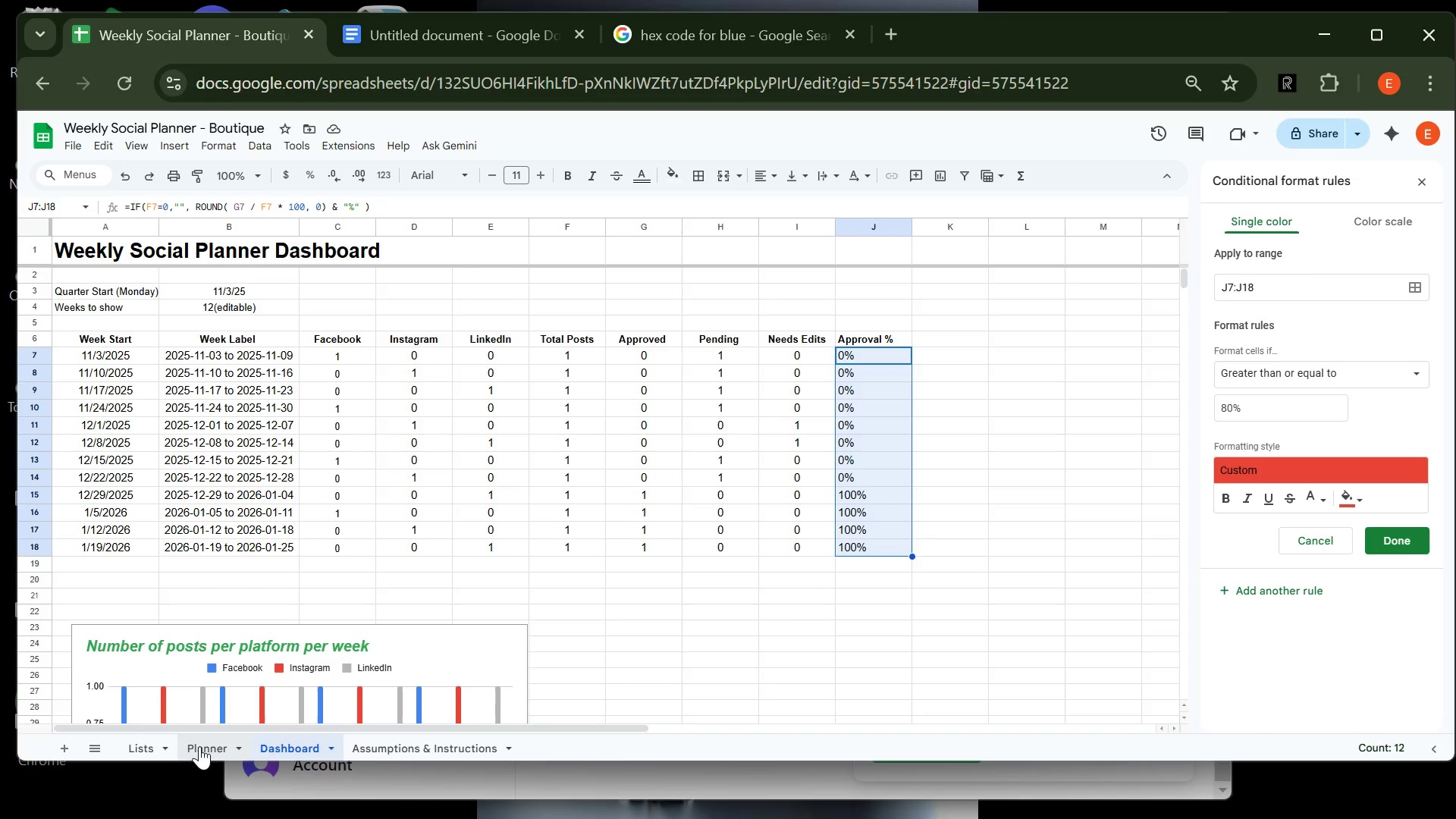 
left_click([203, 742])
 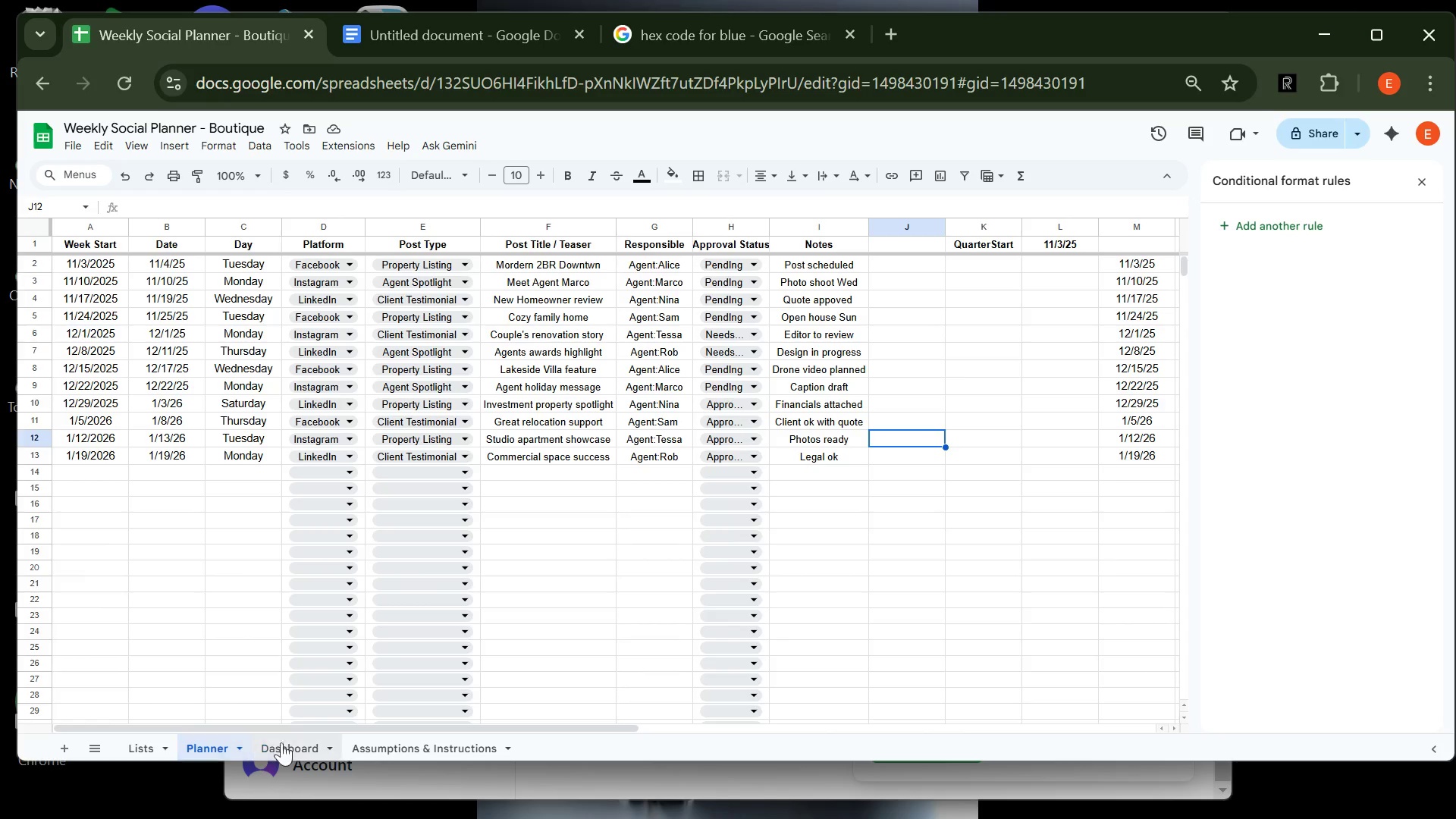 
left_click([293, 742])
 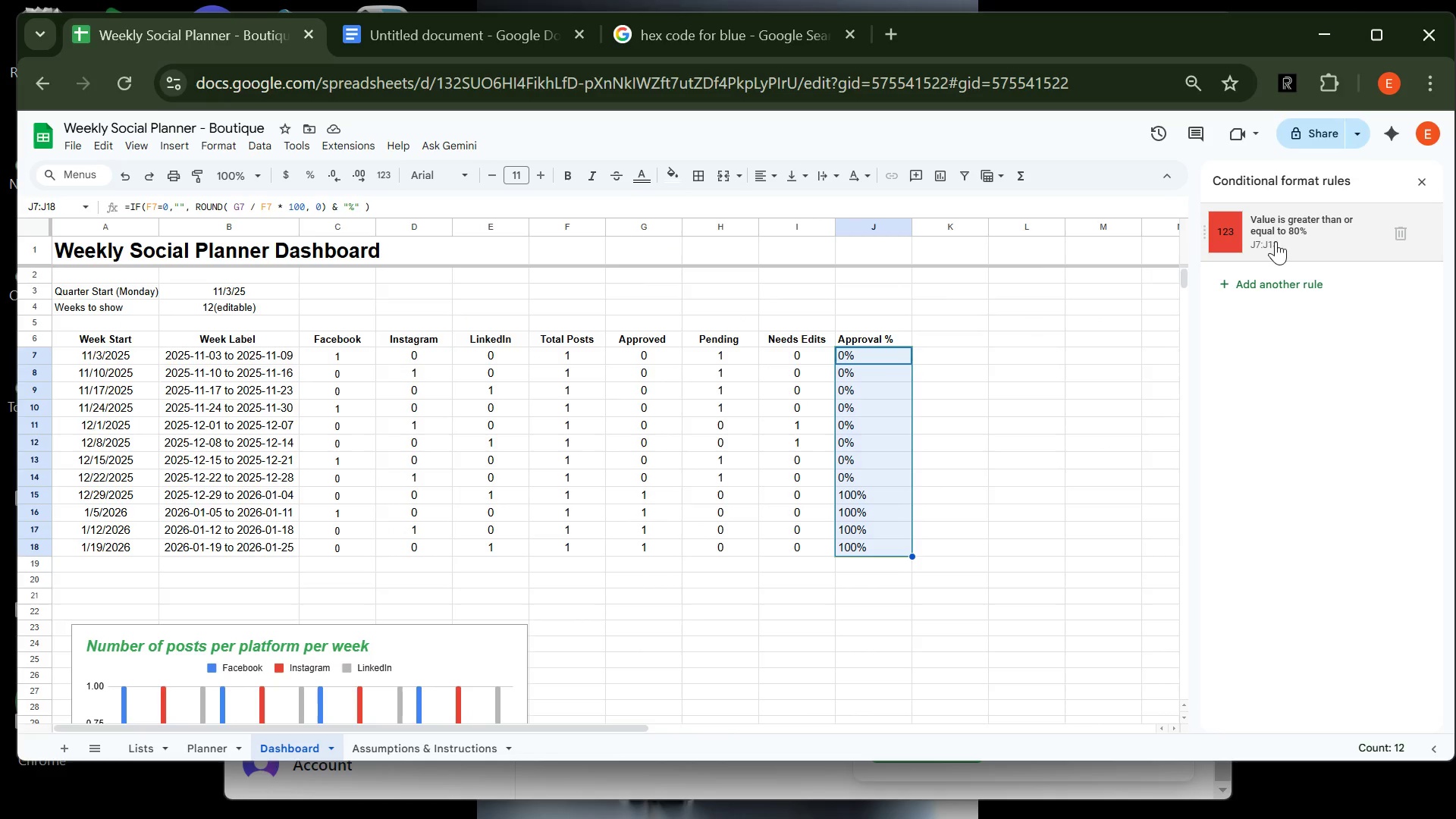 
left_click([1310, 234])
 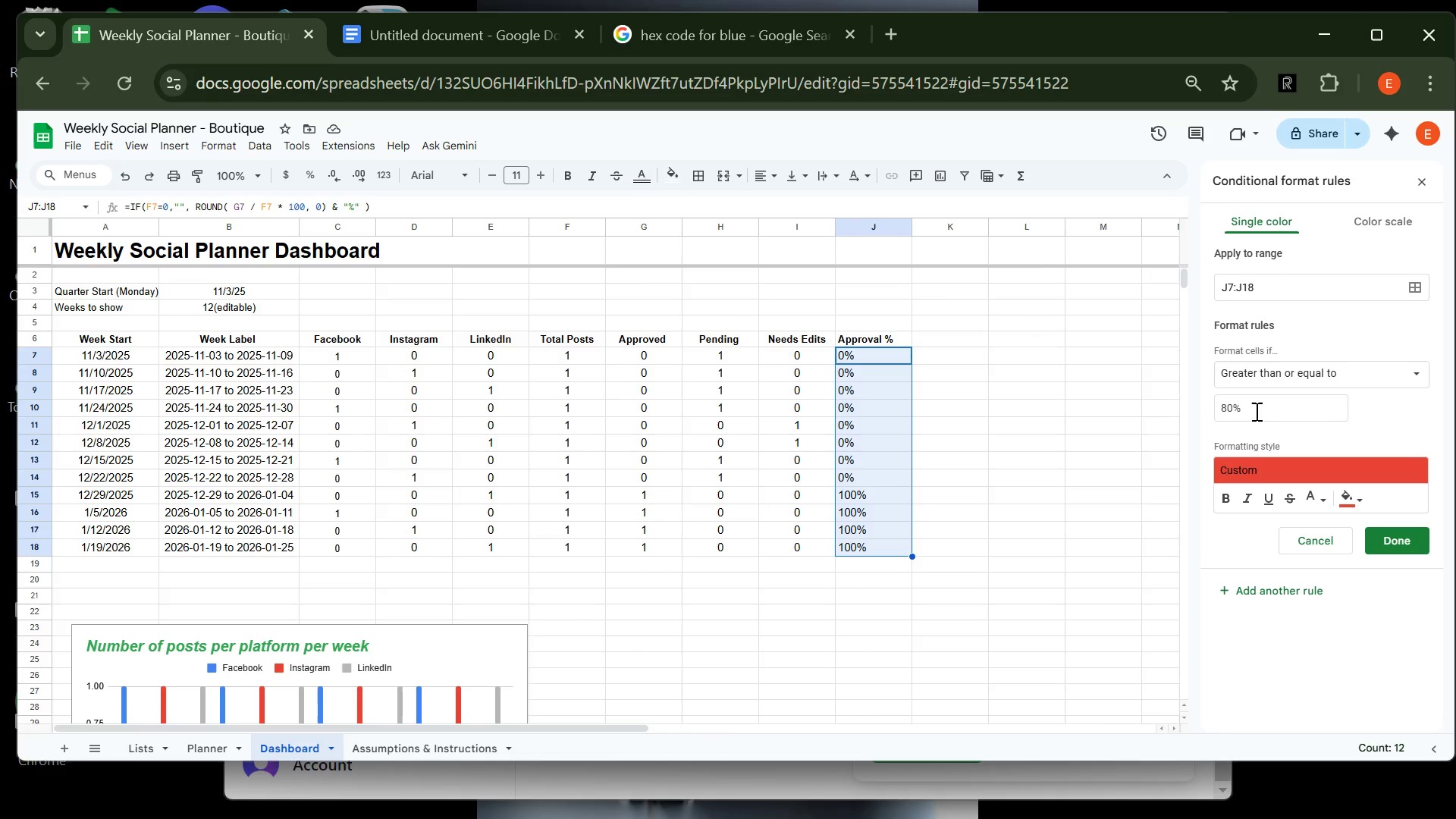 
left_click([1255, 411])
 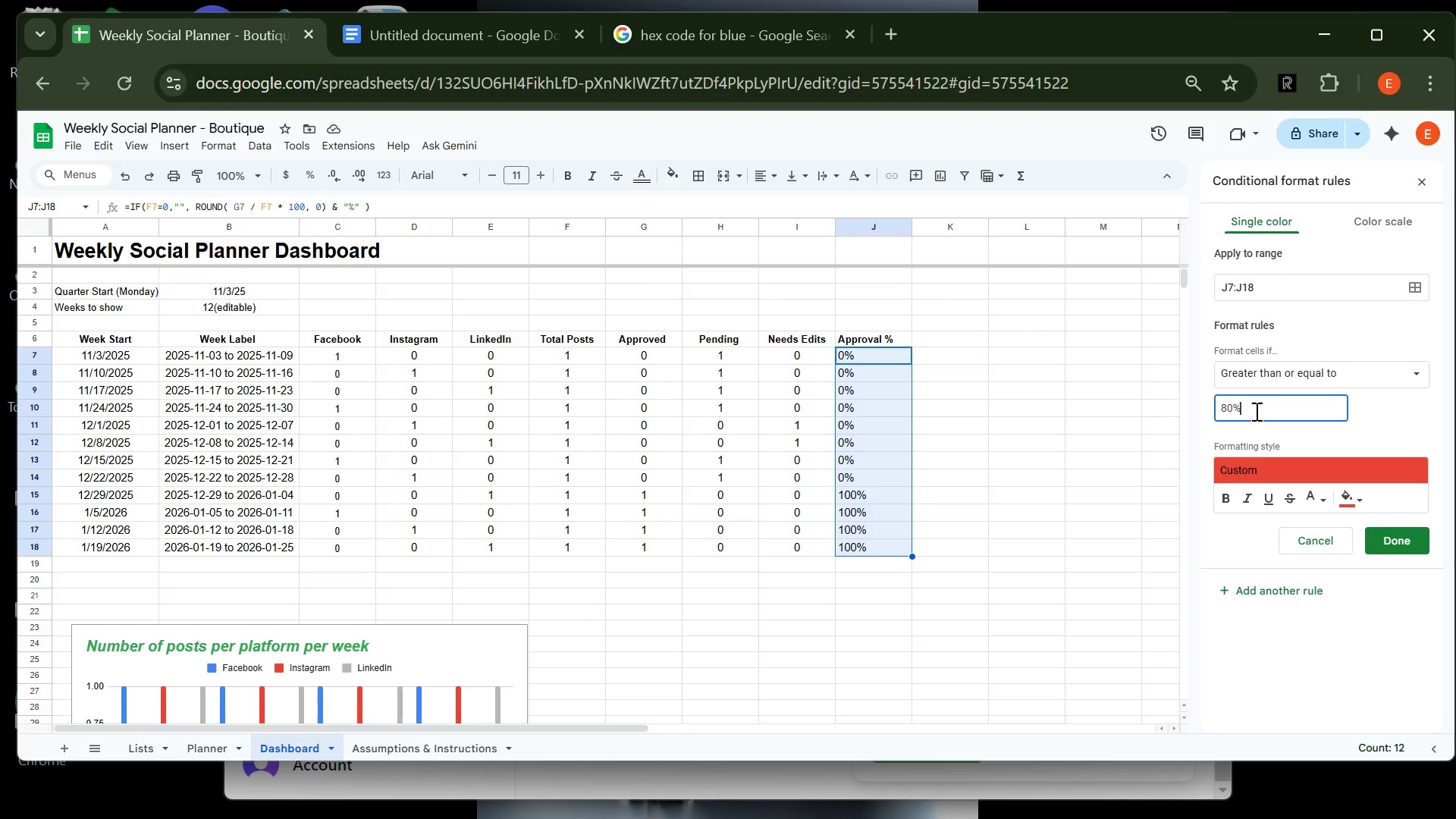 
key(Backspace)
 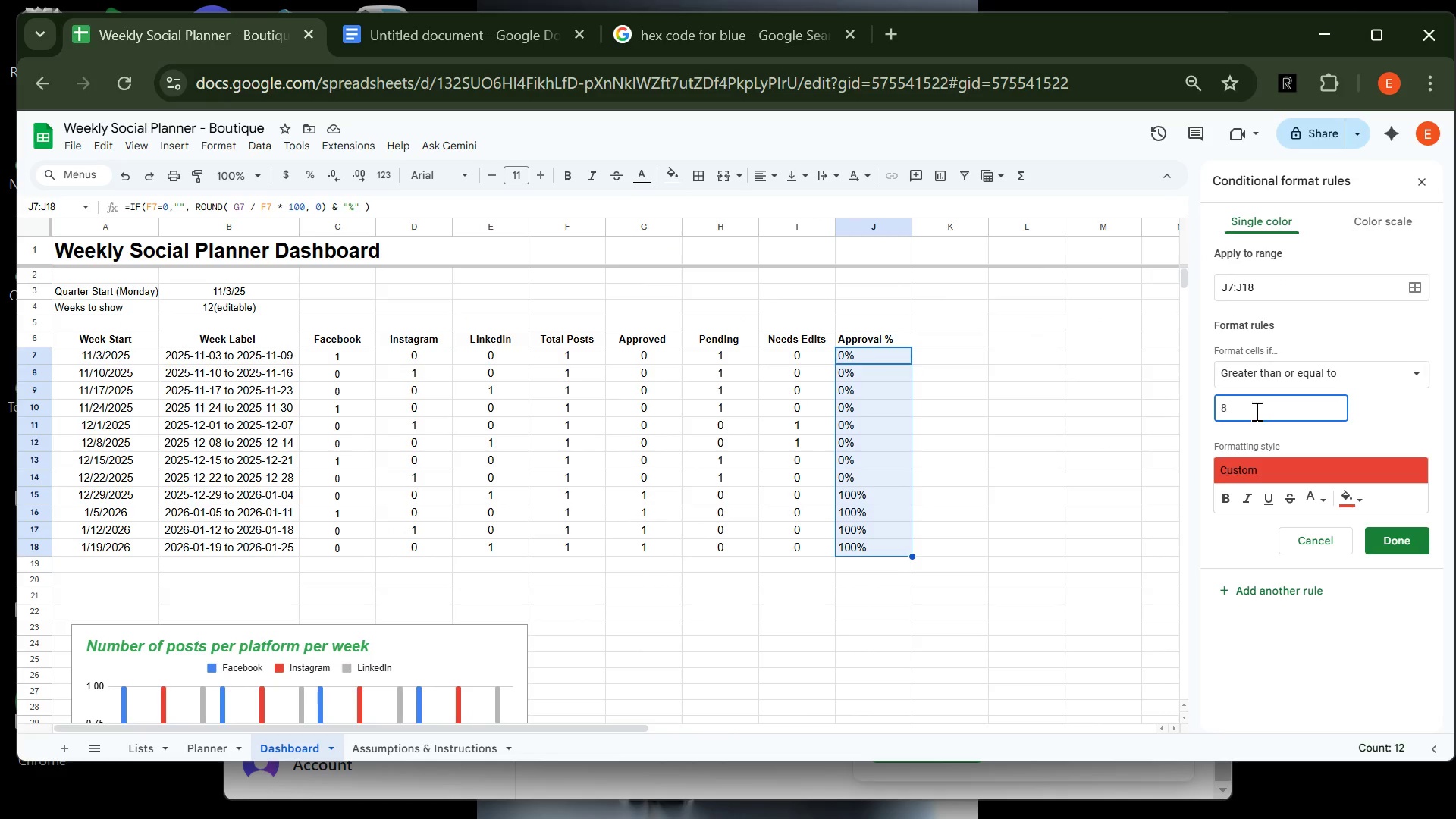 
key(Backspace)
 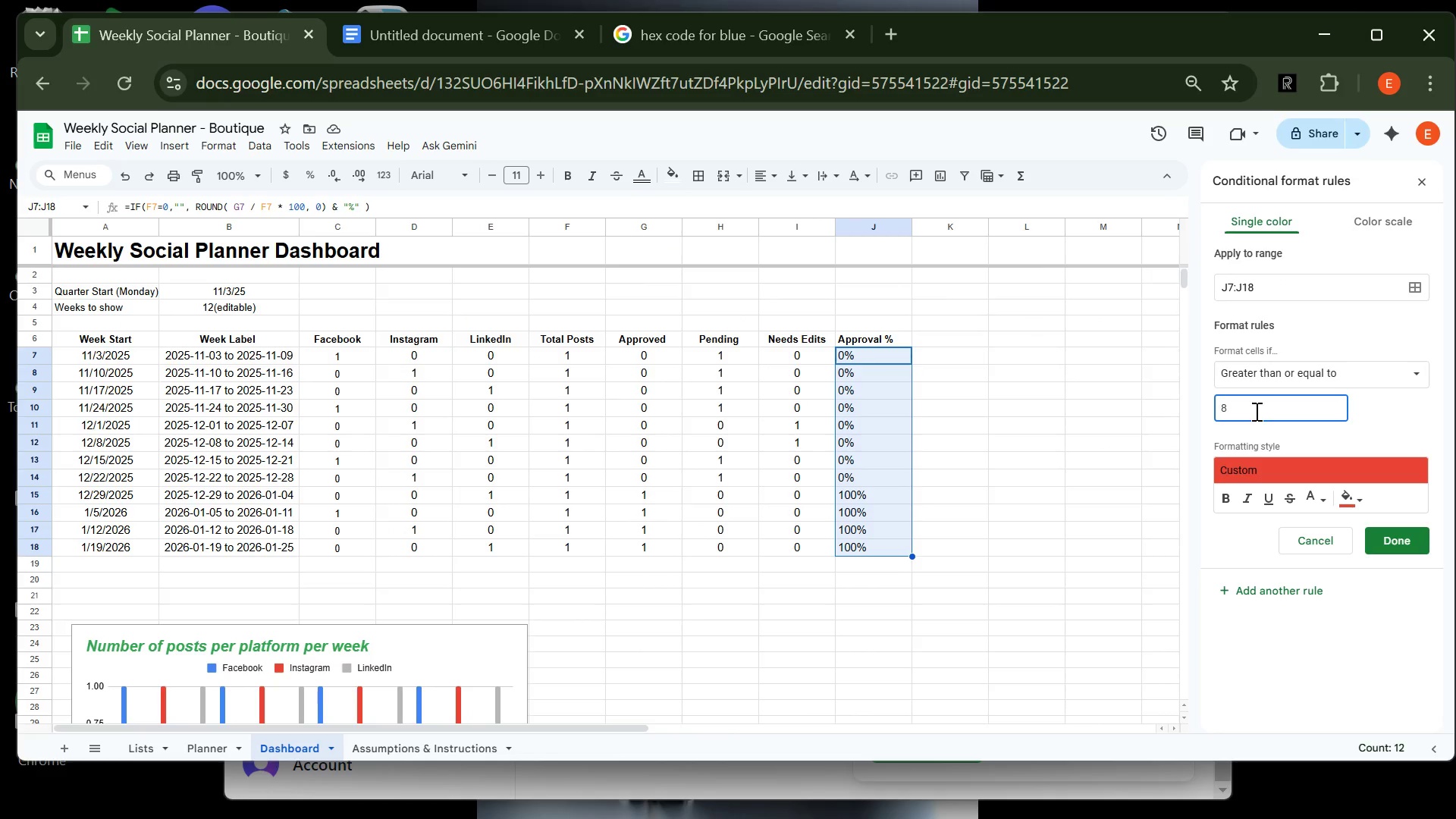 
key(Backspace)
 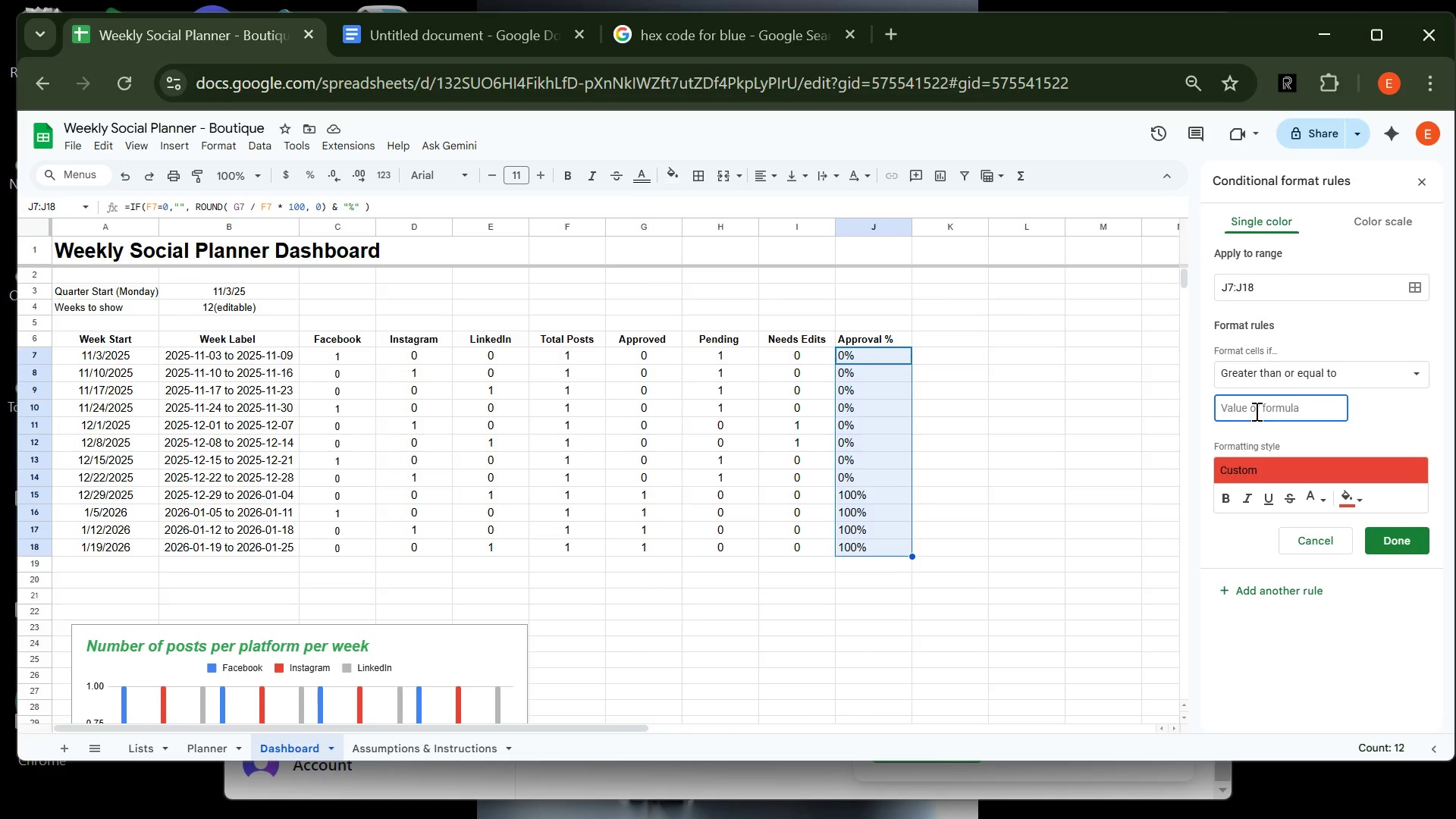 
key(Backspace)
 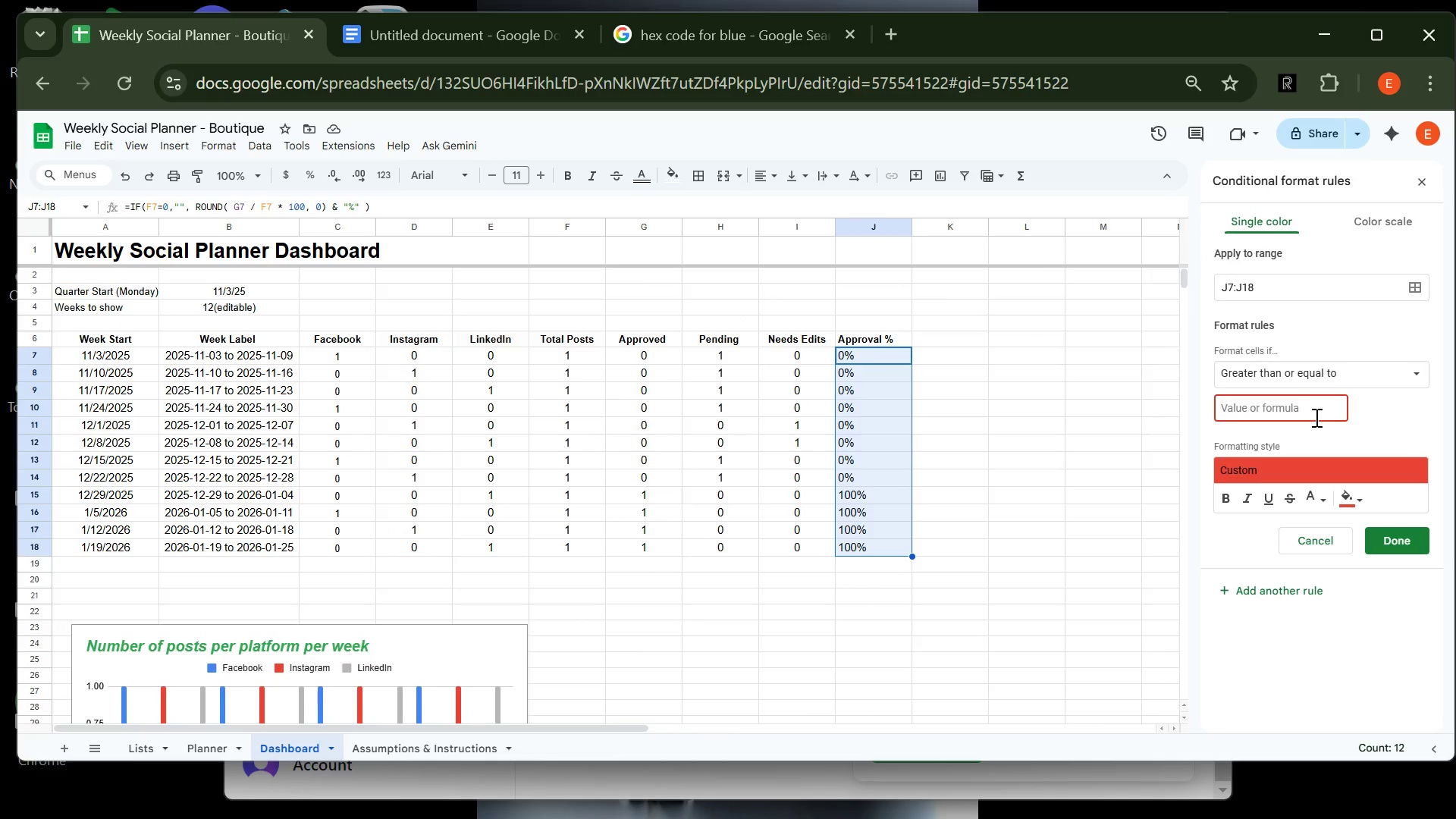 
type(80)
 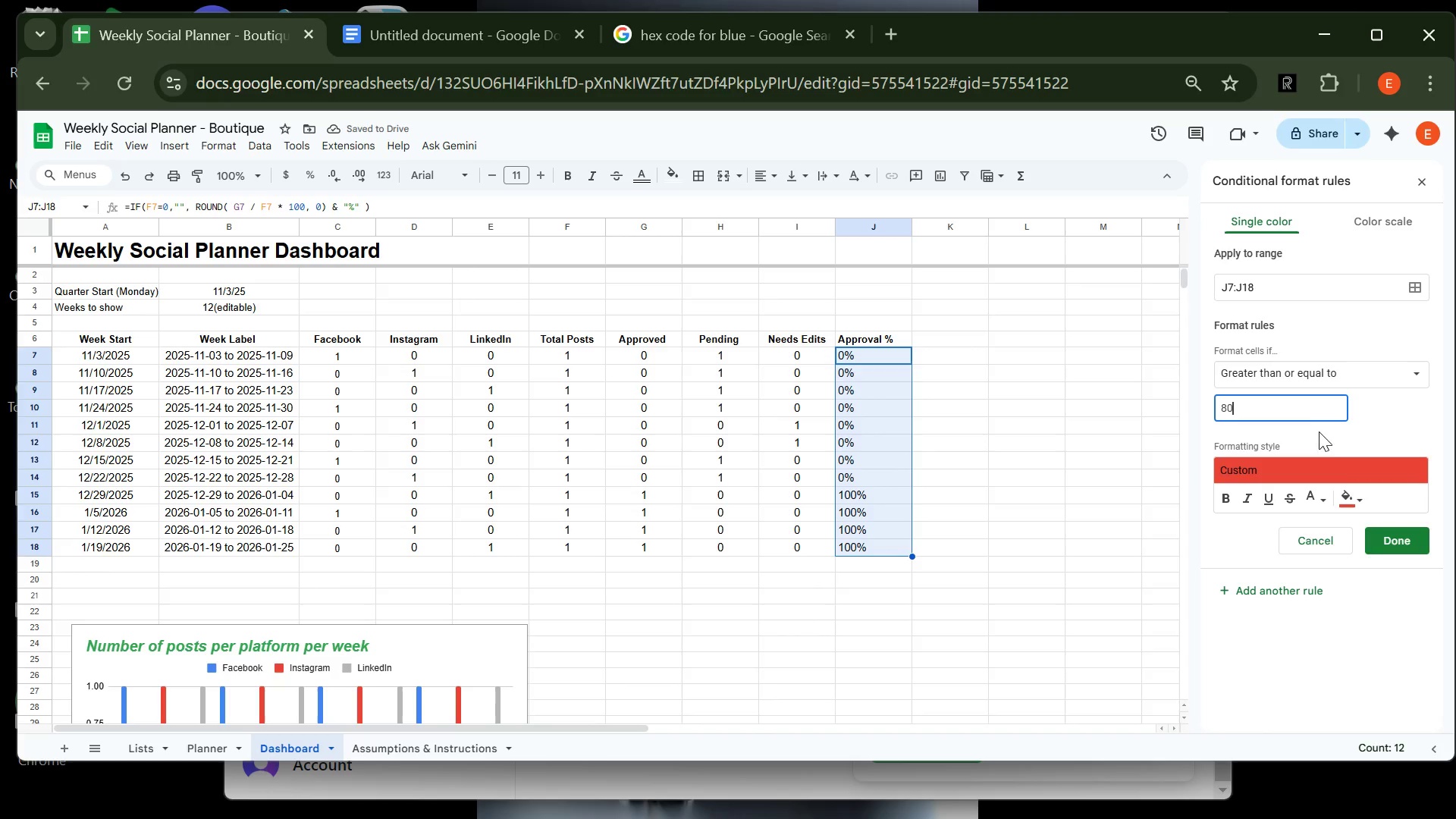 
left_click([1401, 535])
 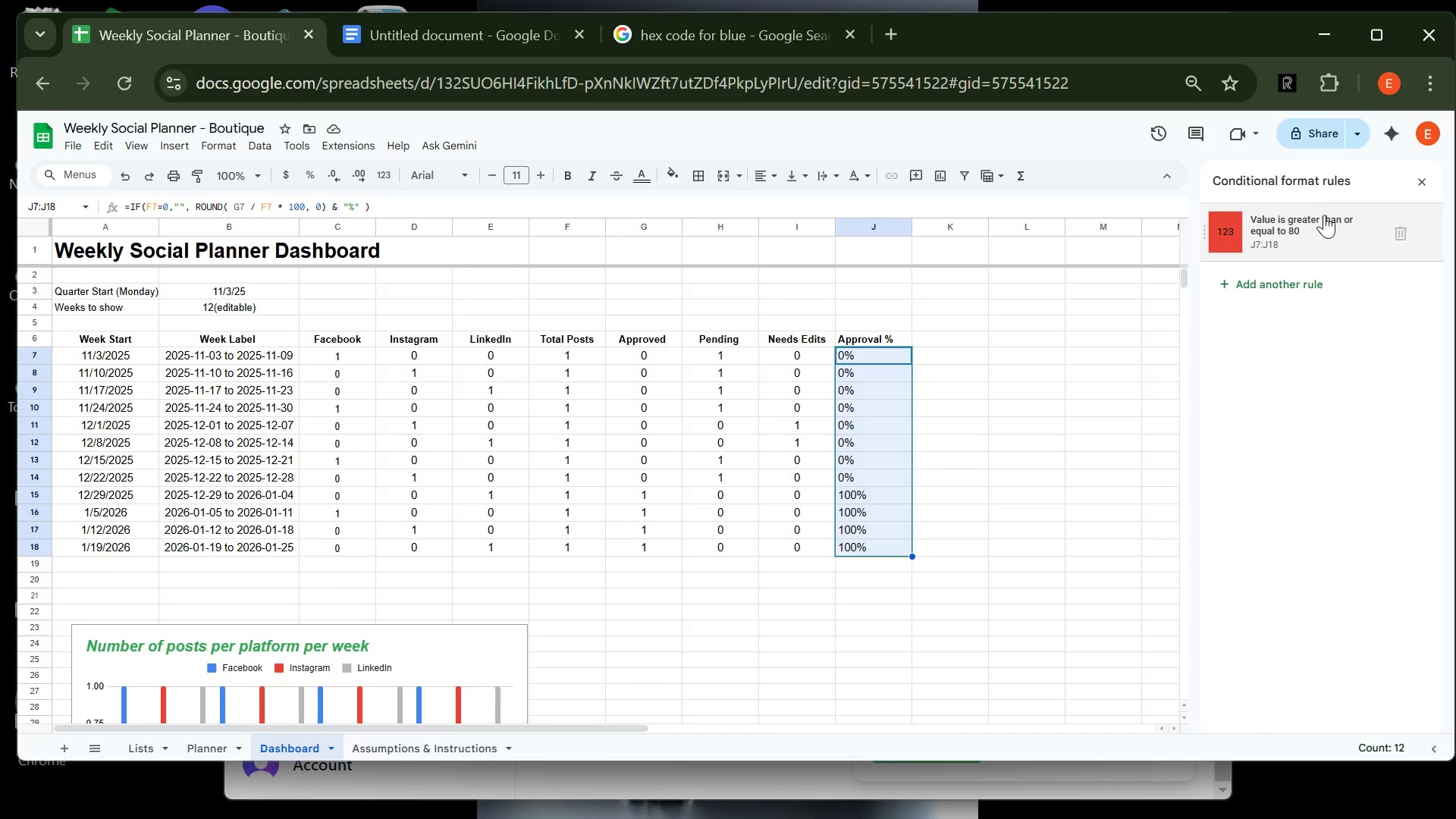 
left_click([1326, 215])
 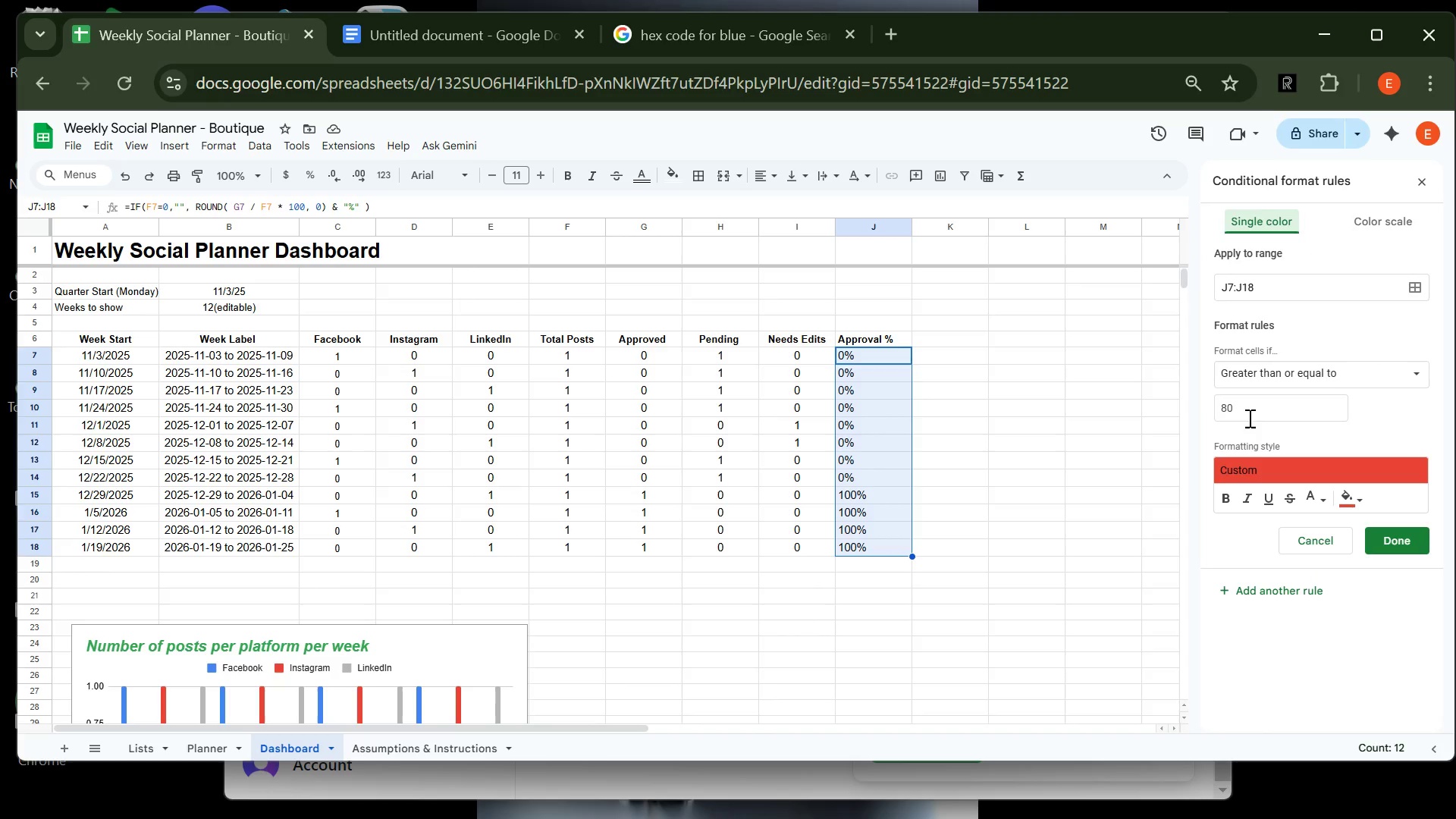 
left_click([1248, 418])
 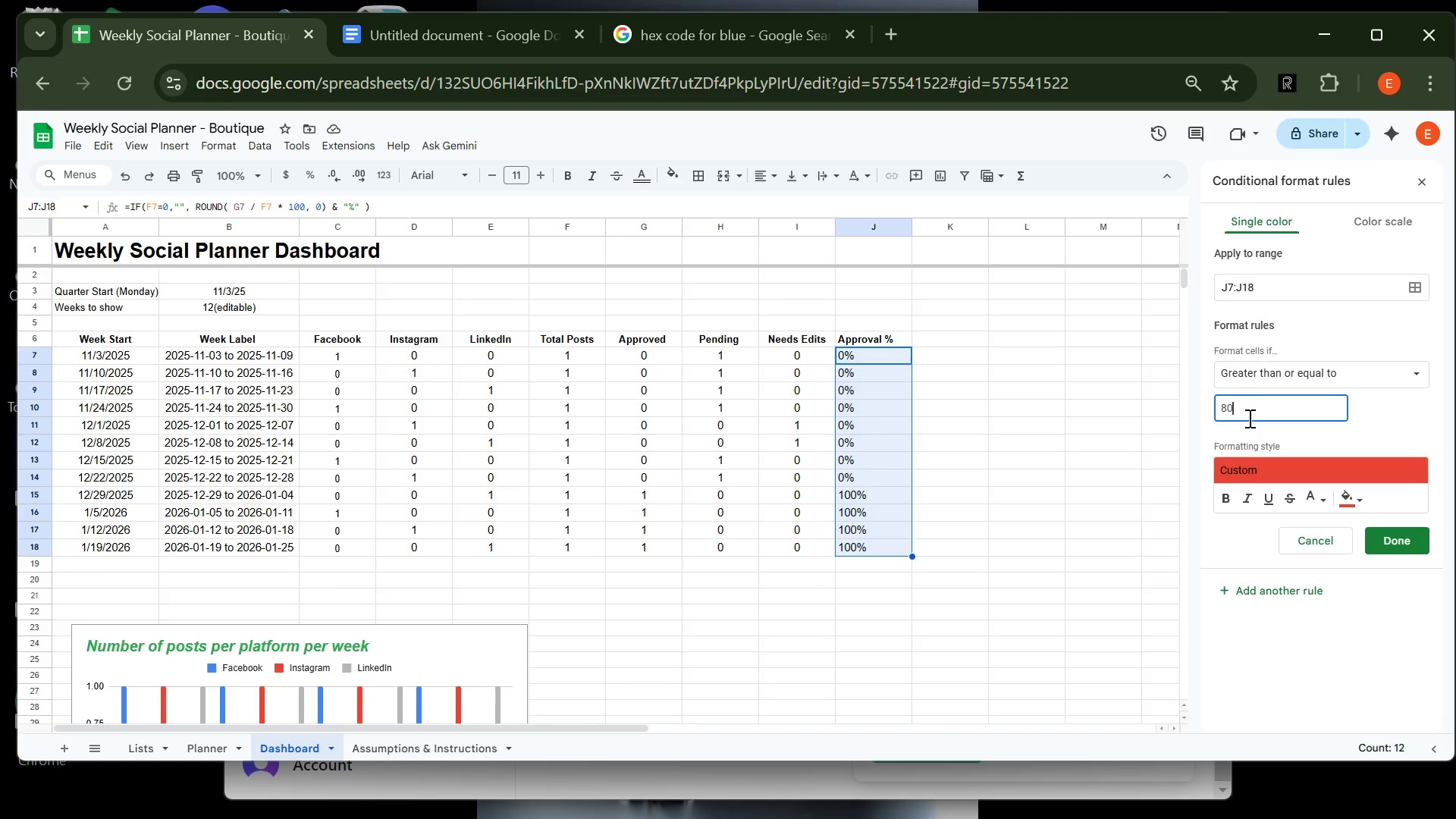 
key(Shift+5)
 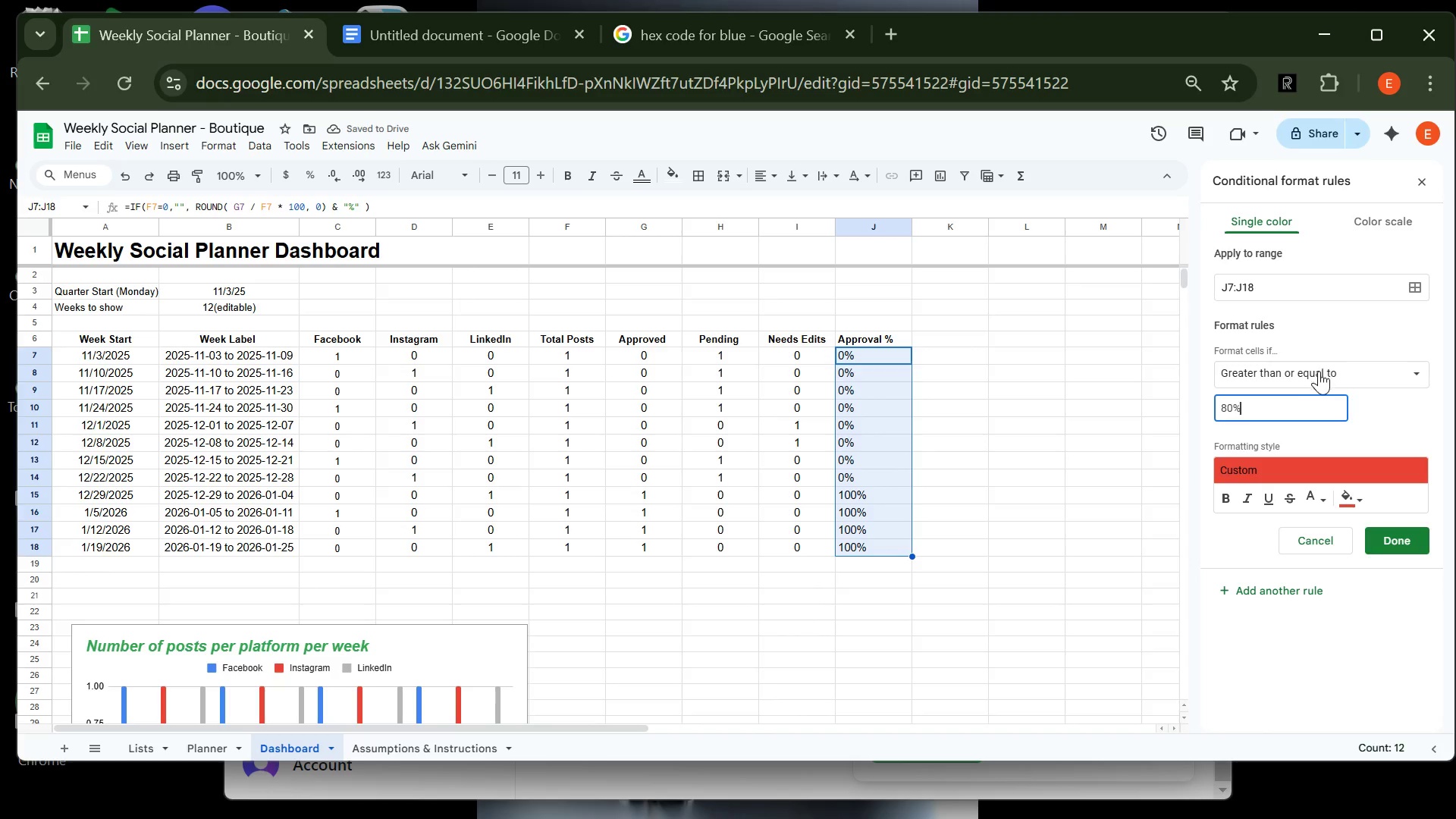 
left_click([1366, 372])
 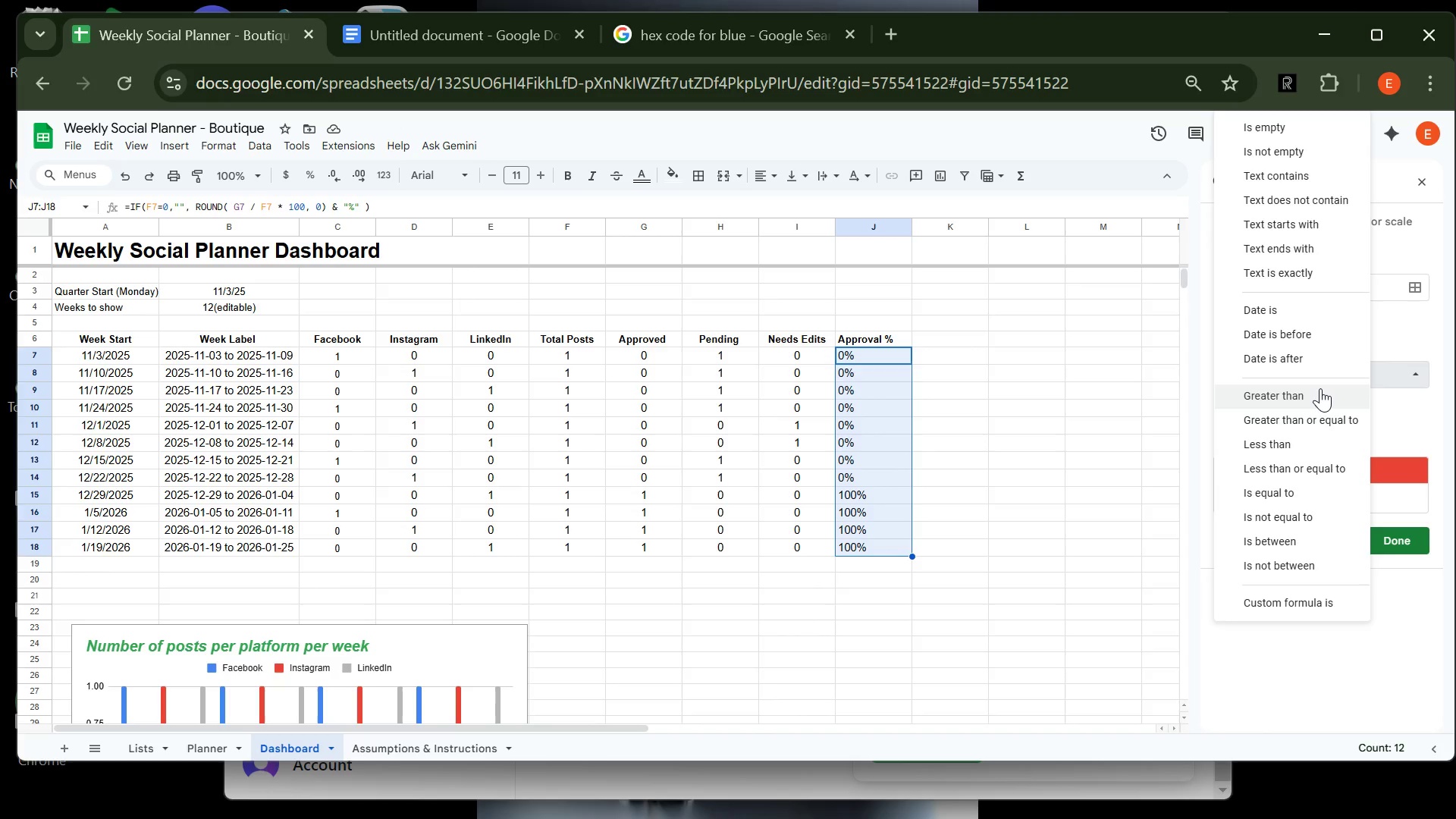 
left_click([1320, 388])
 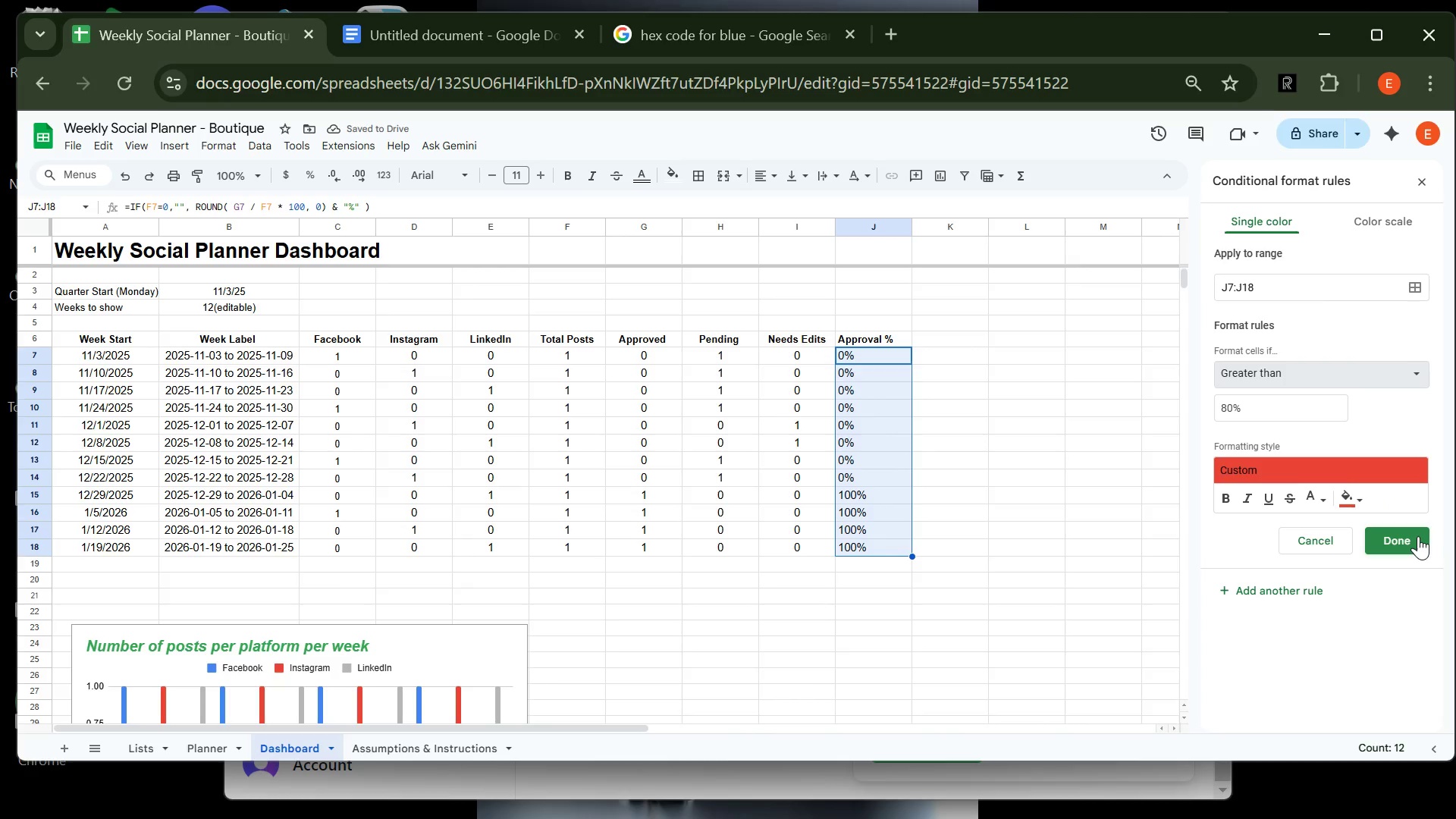 
left_click([1418, 536])
 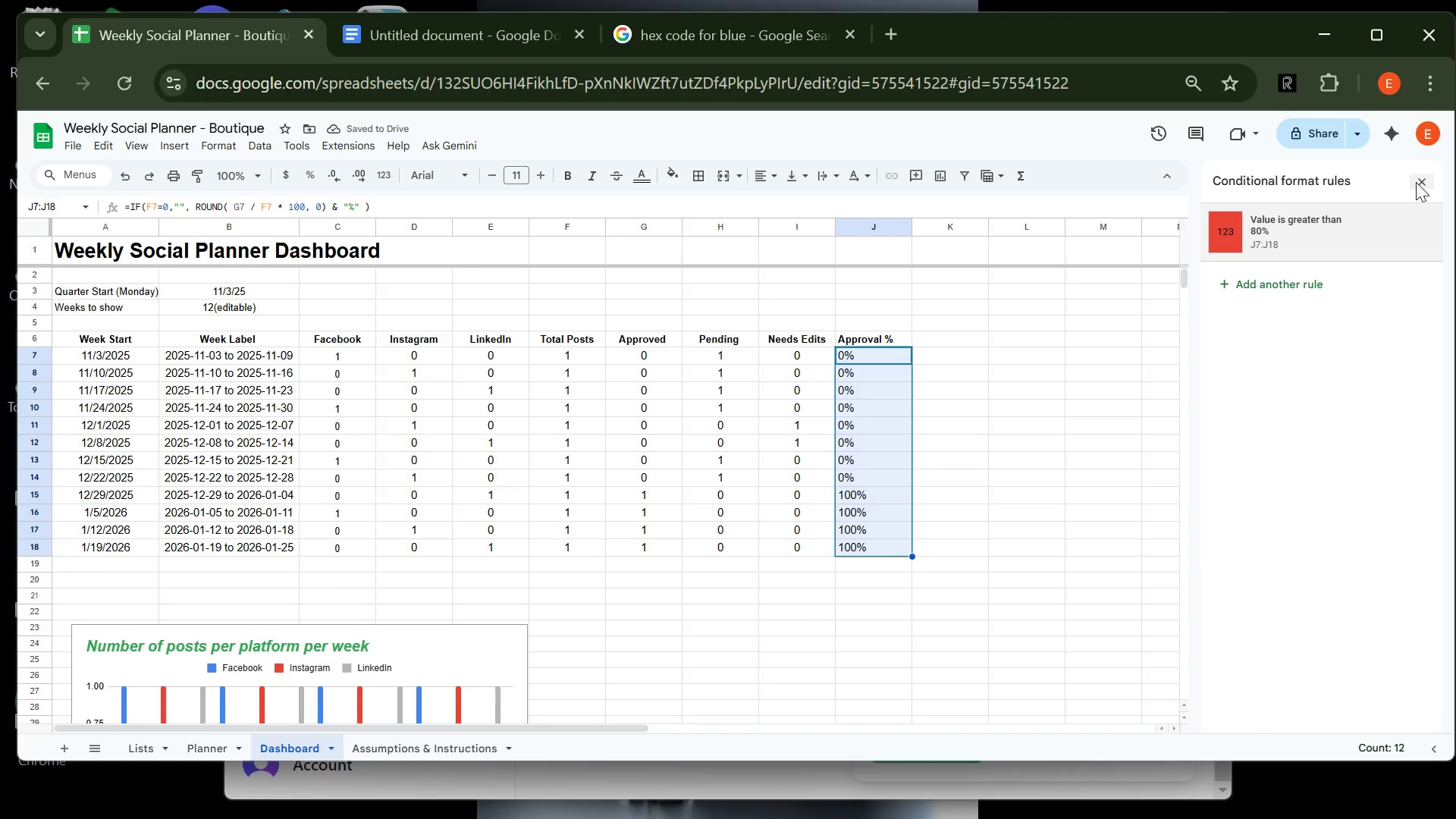 
left_click([1418, 182])
 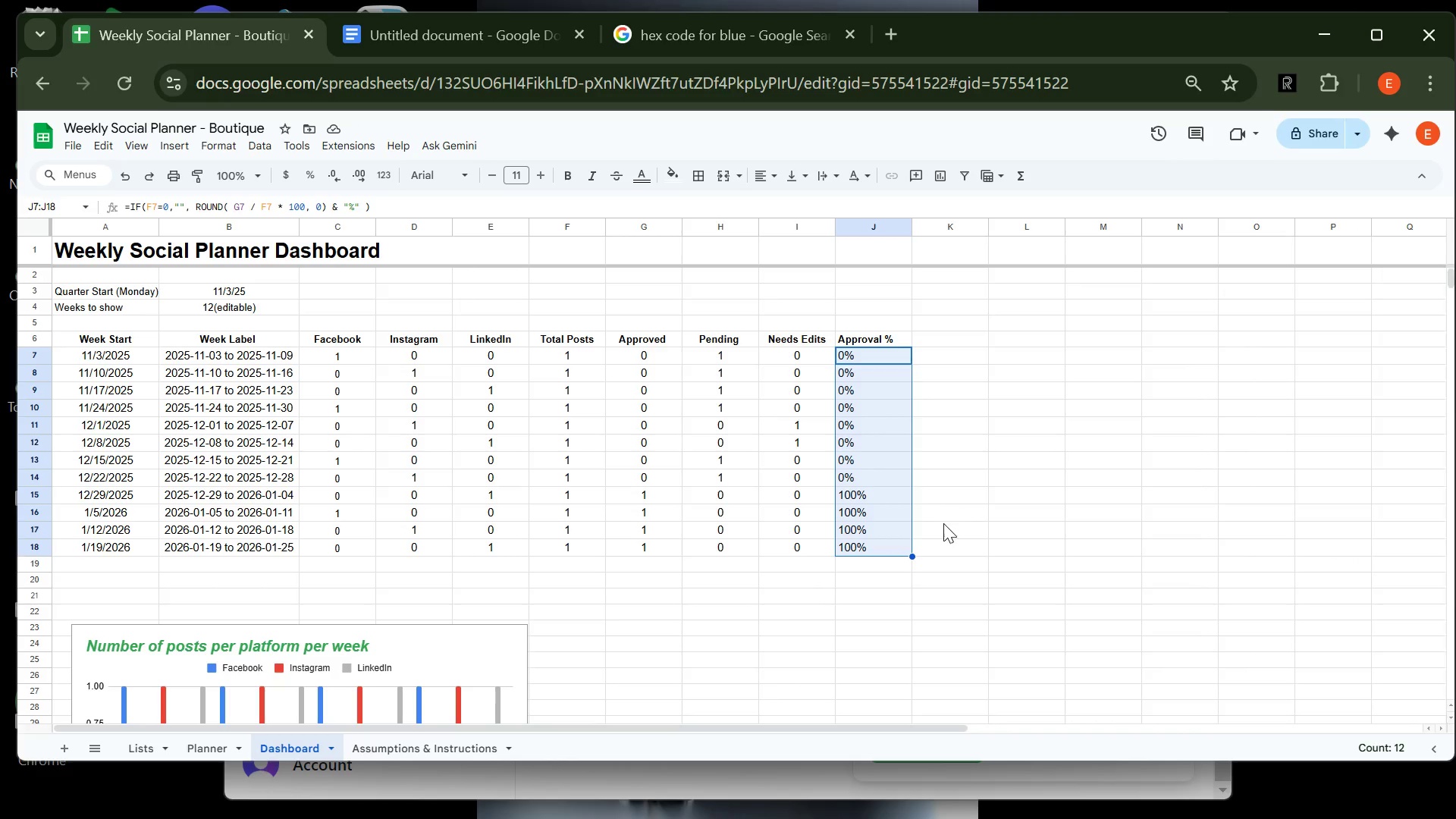 
left_click([943, 525])
 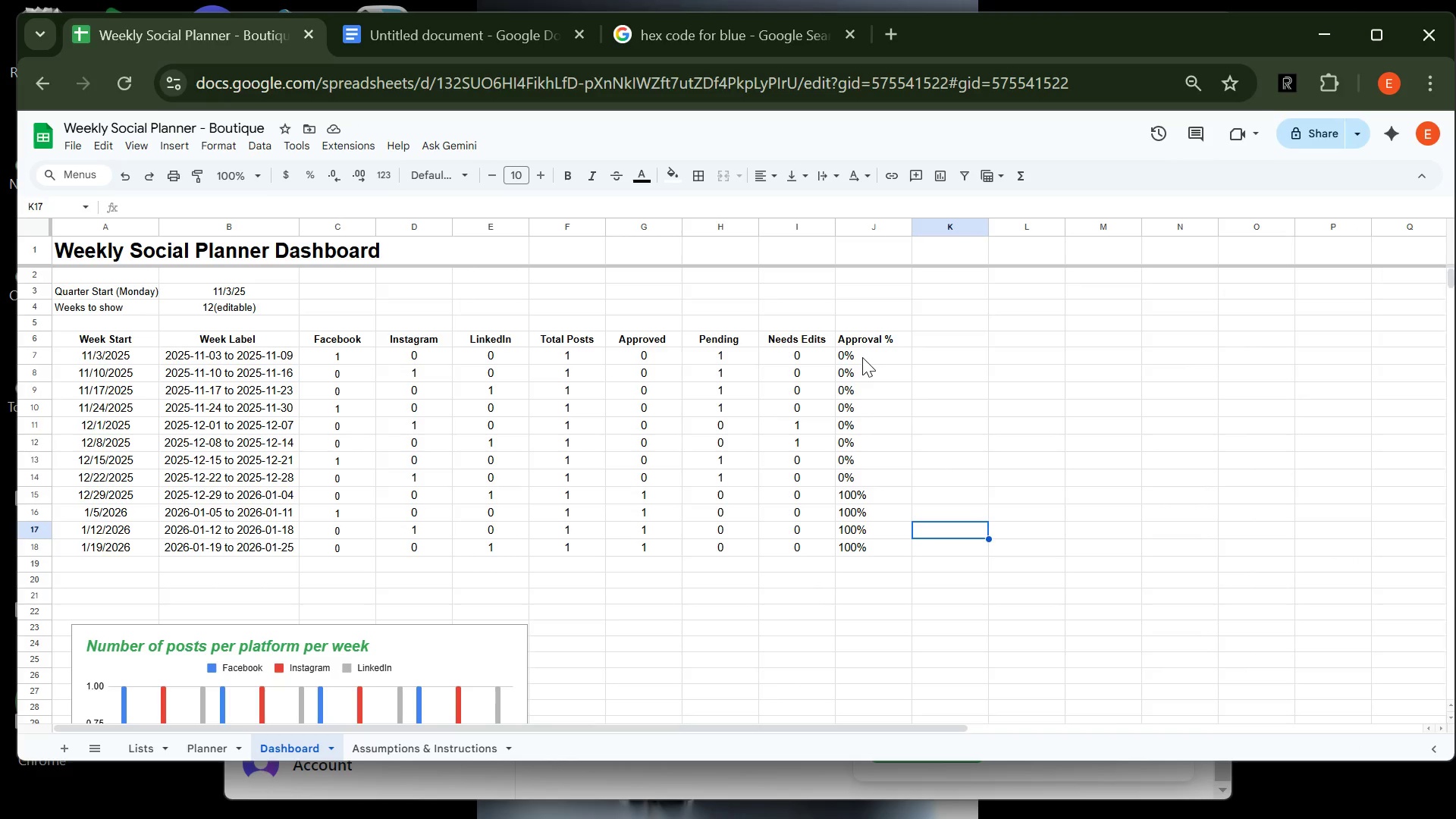 
left_click([862, 357])
 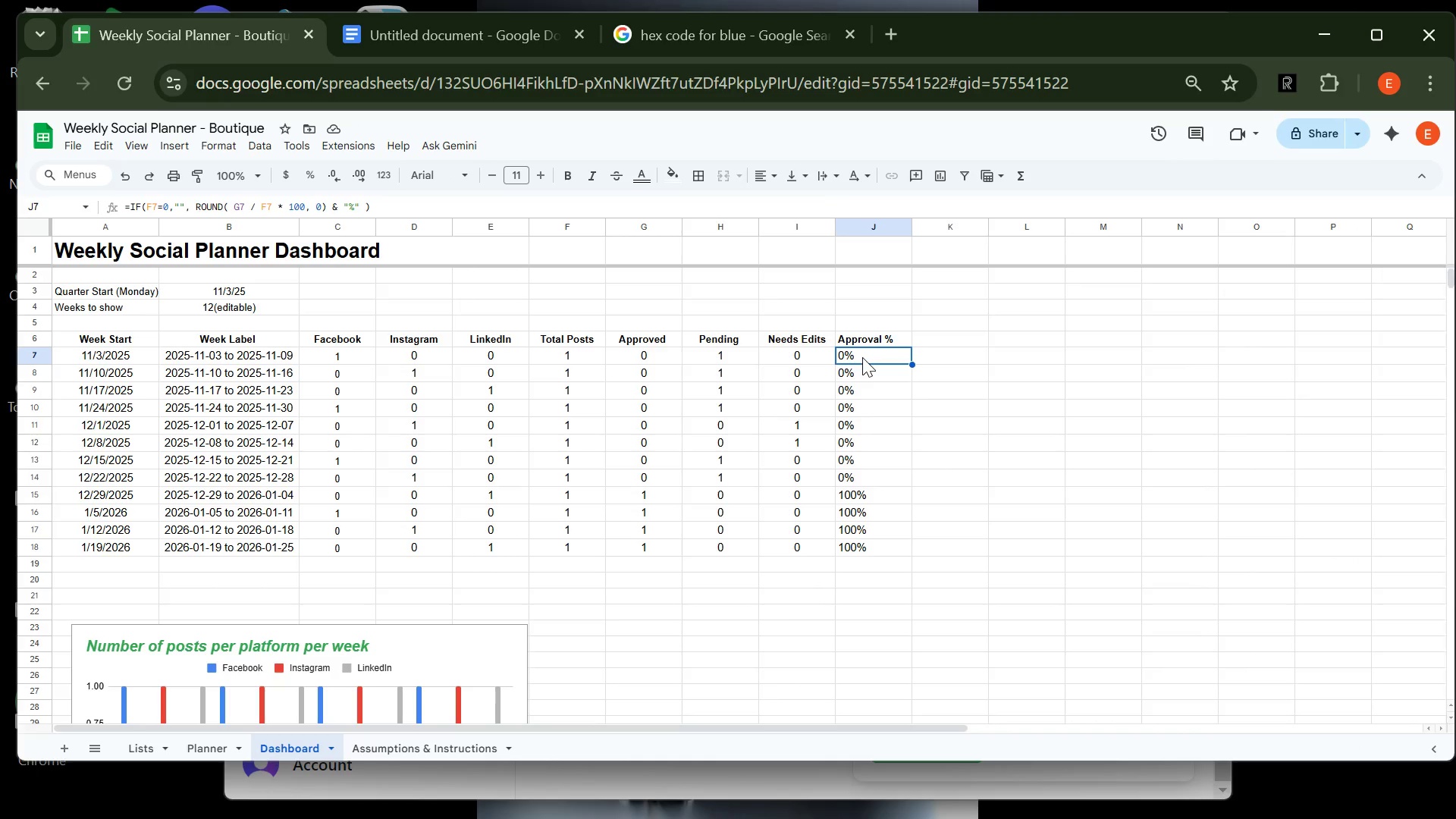 
left_click([862, 357])
 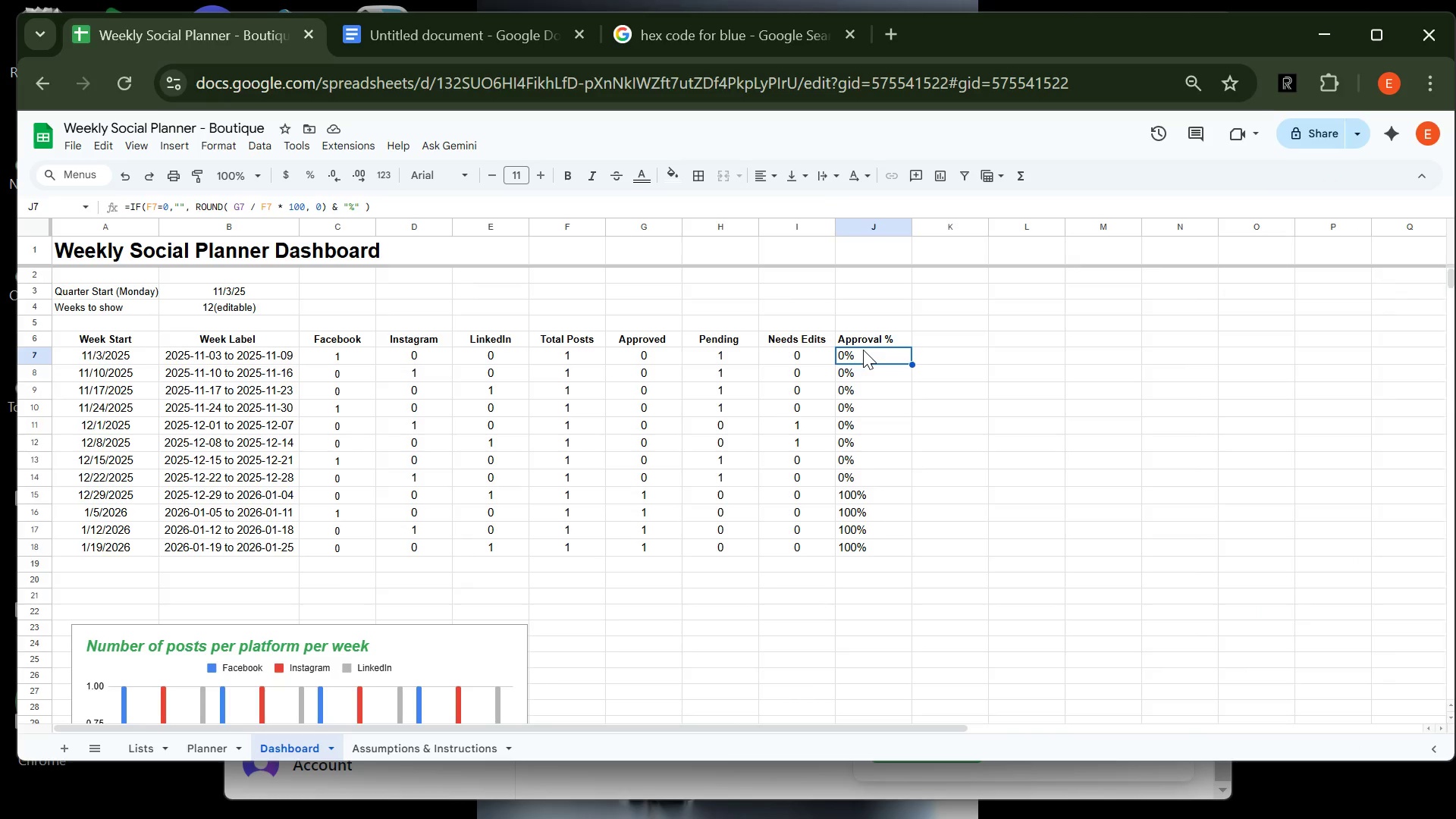 
left_click_drag(start_coordinate=[863, 350], to_coordinate=[867, 556])
 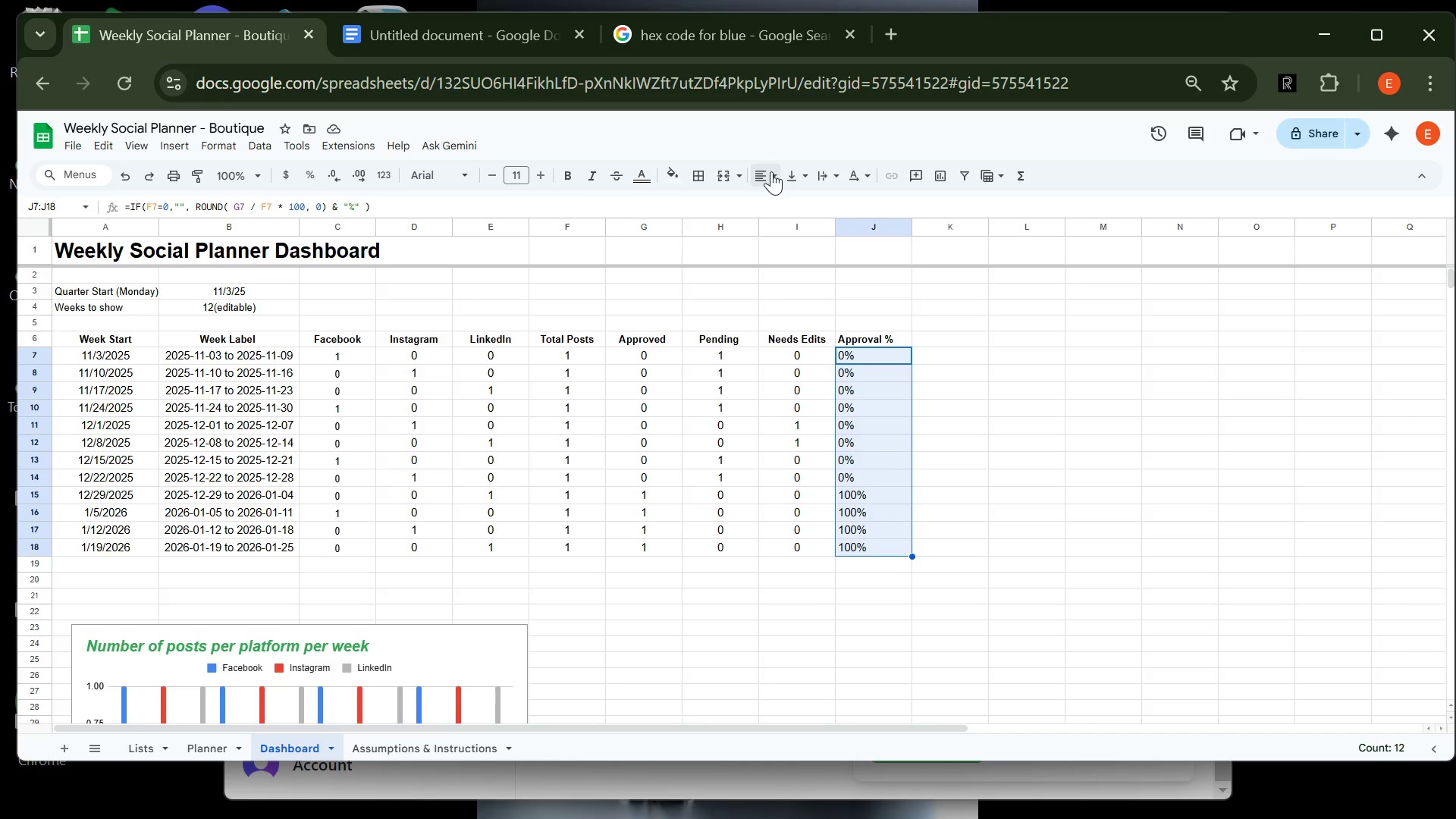 
left_click([771, 171])
 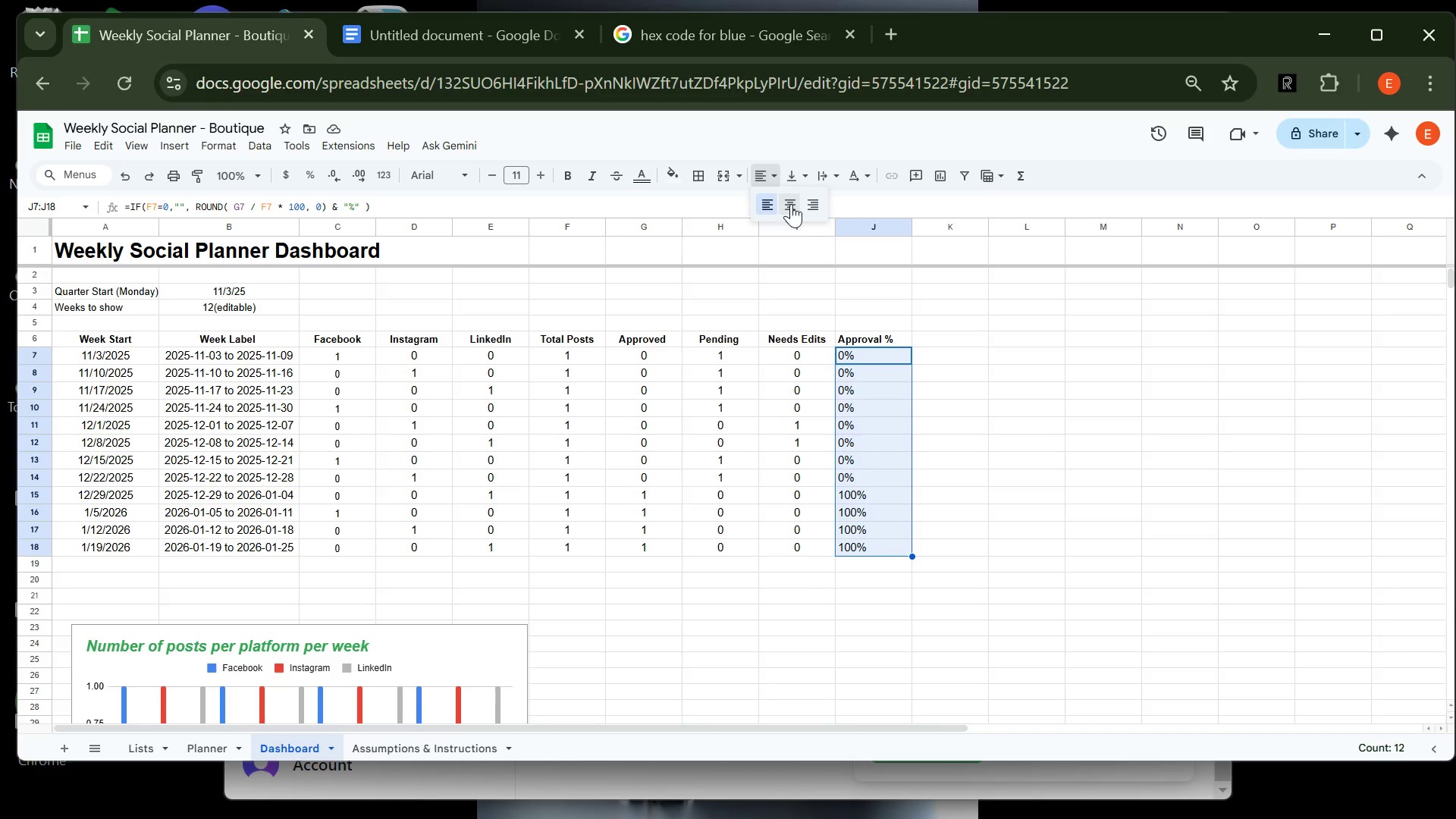 
left_click([791, 204])
 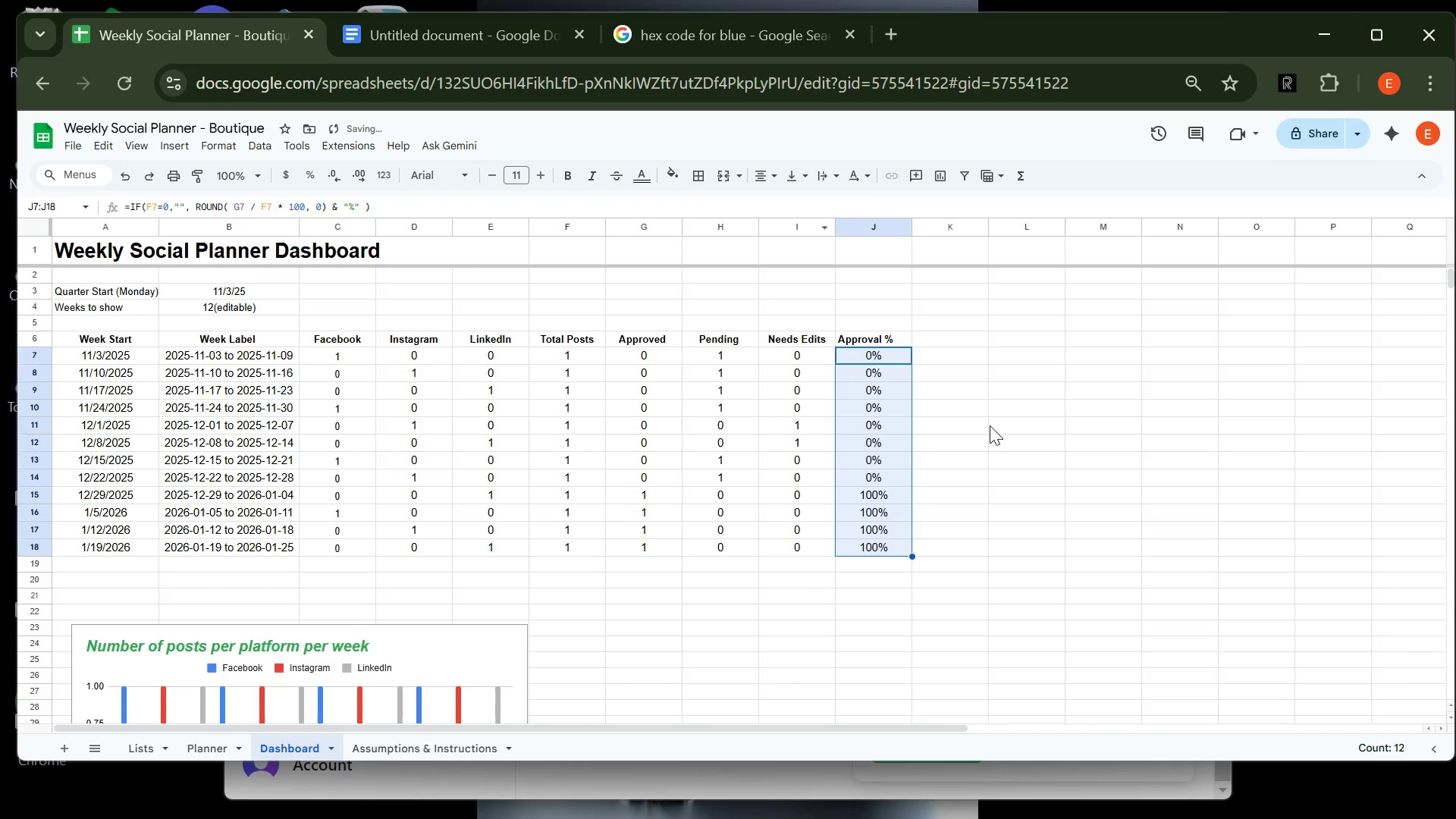 
left_click([990, 425])
 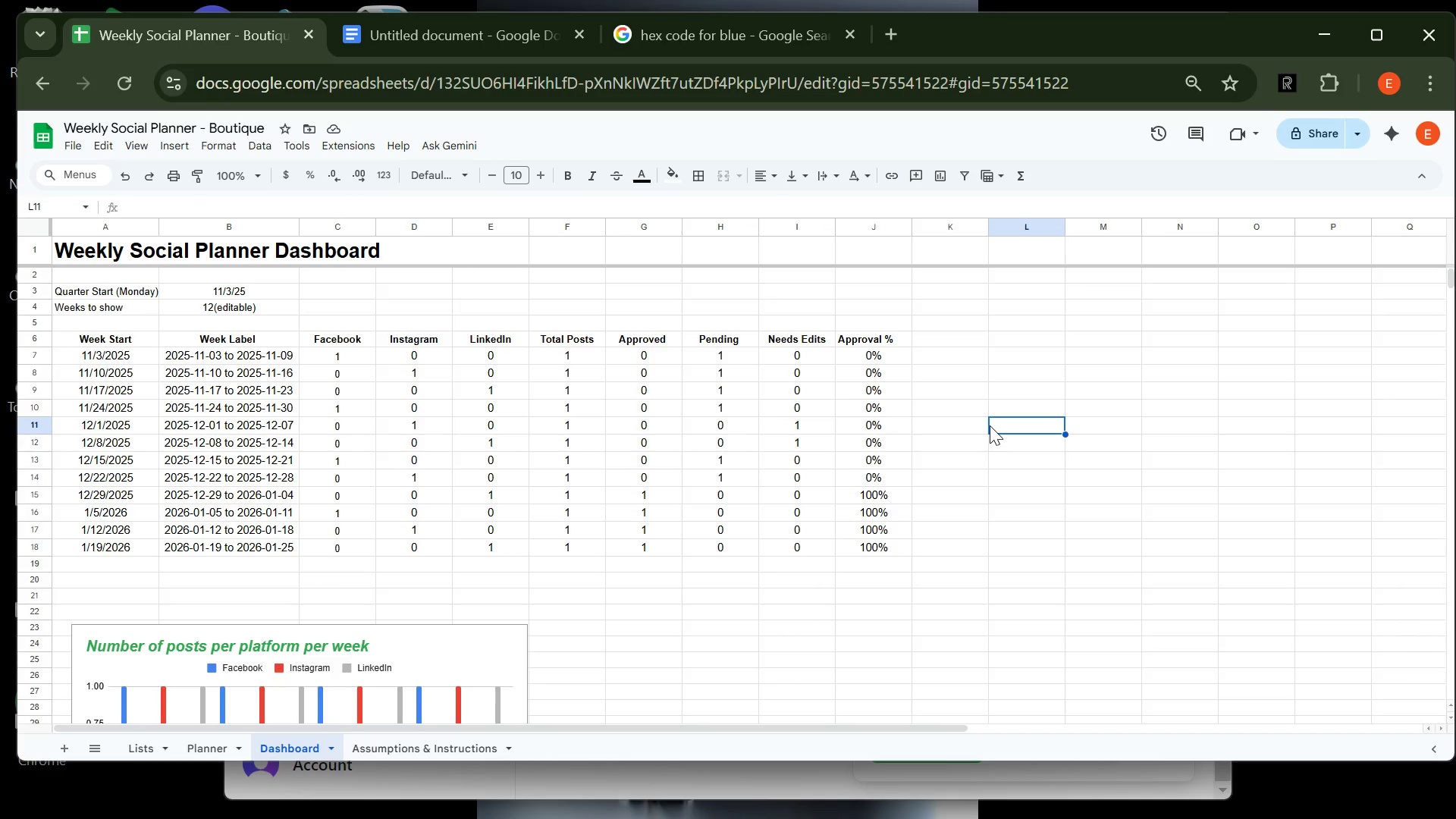 
wait(11.68)
 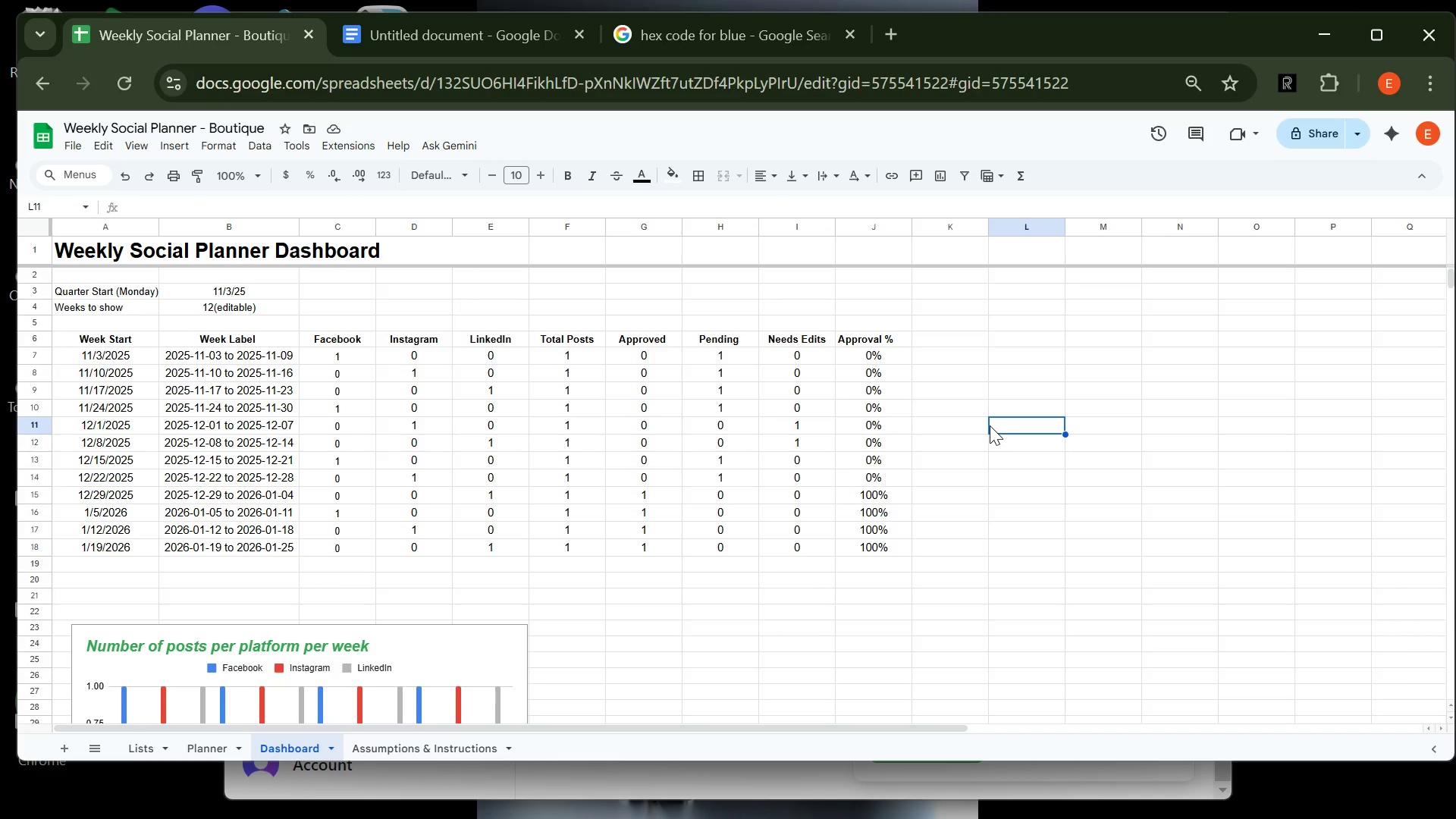 
left_click([465, 744])
 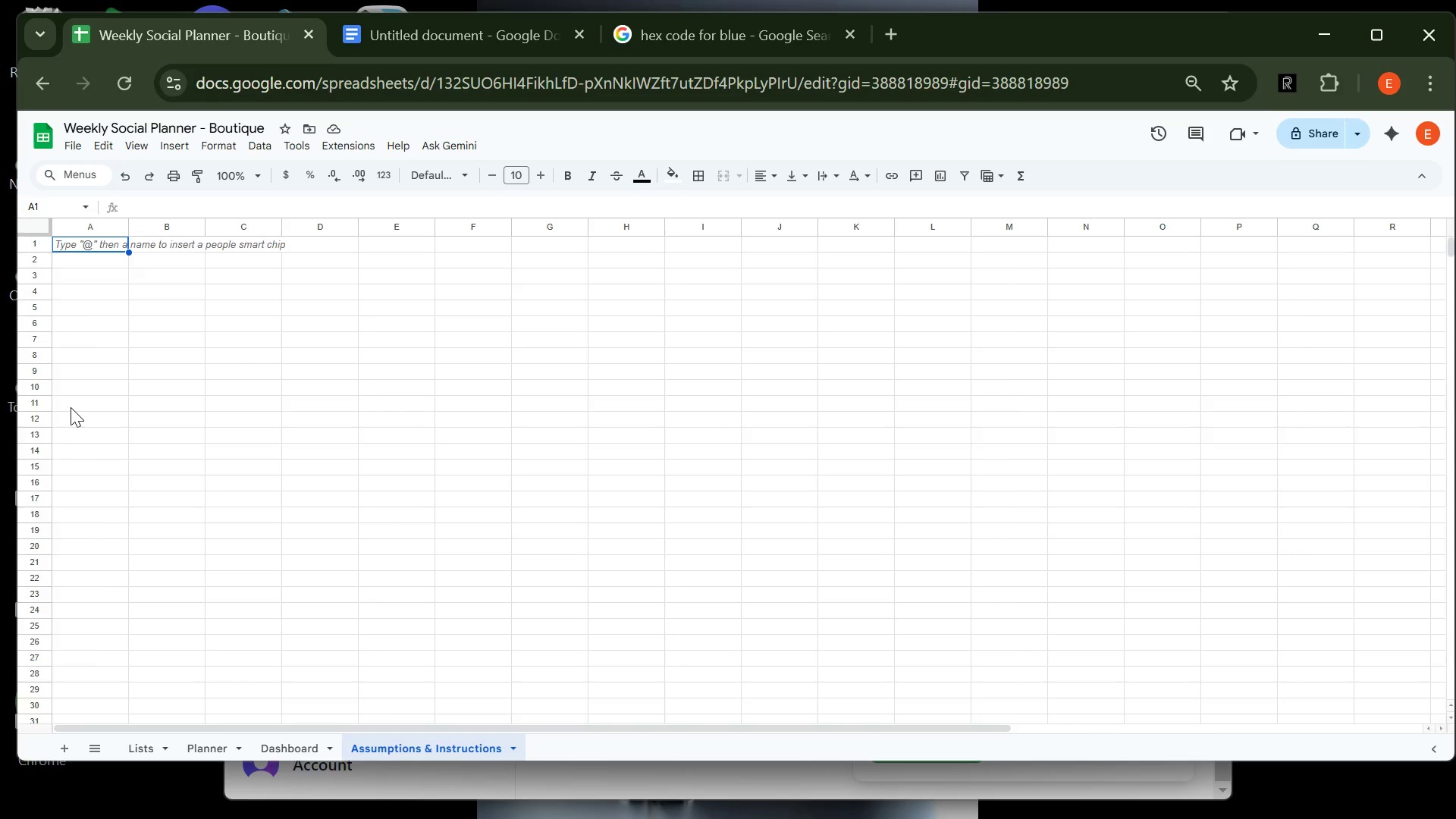 
wait(13.25)
 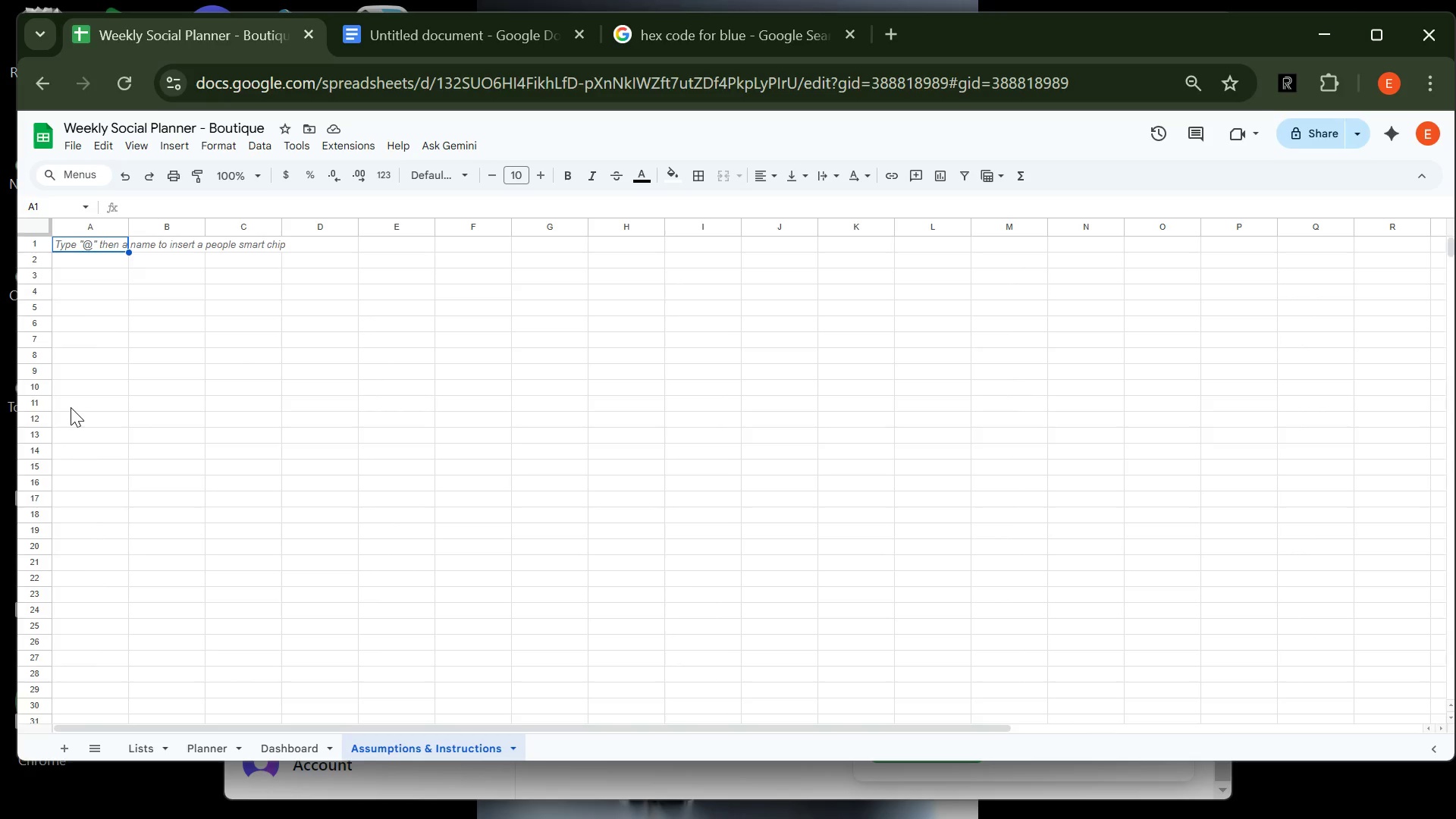 
type(Assumptions & instructions)
 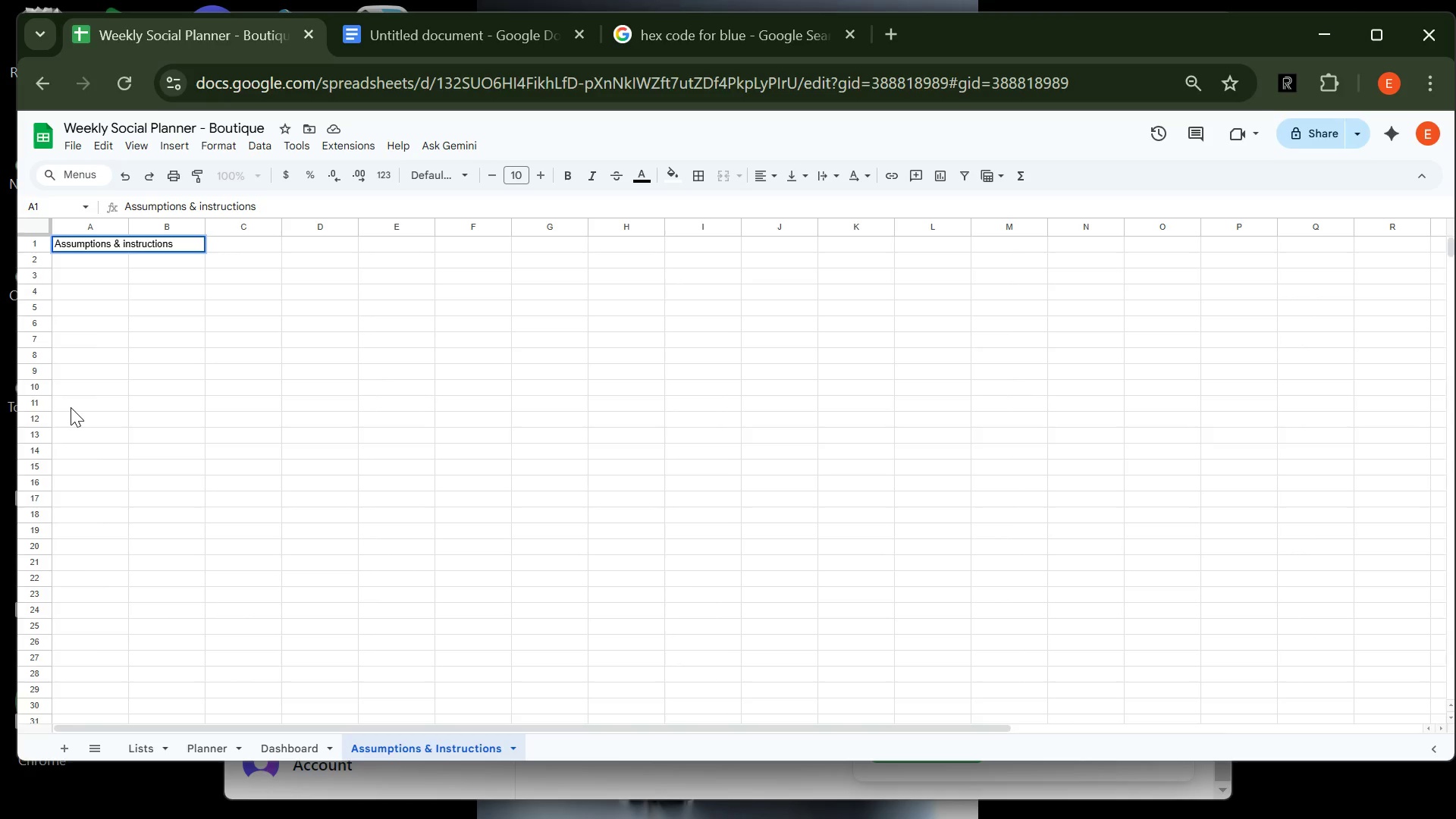 
wait(5.74)
 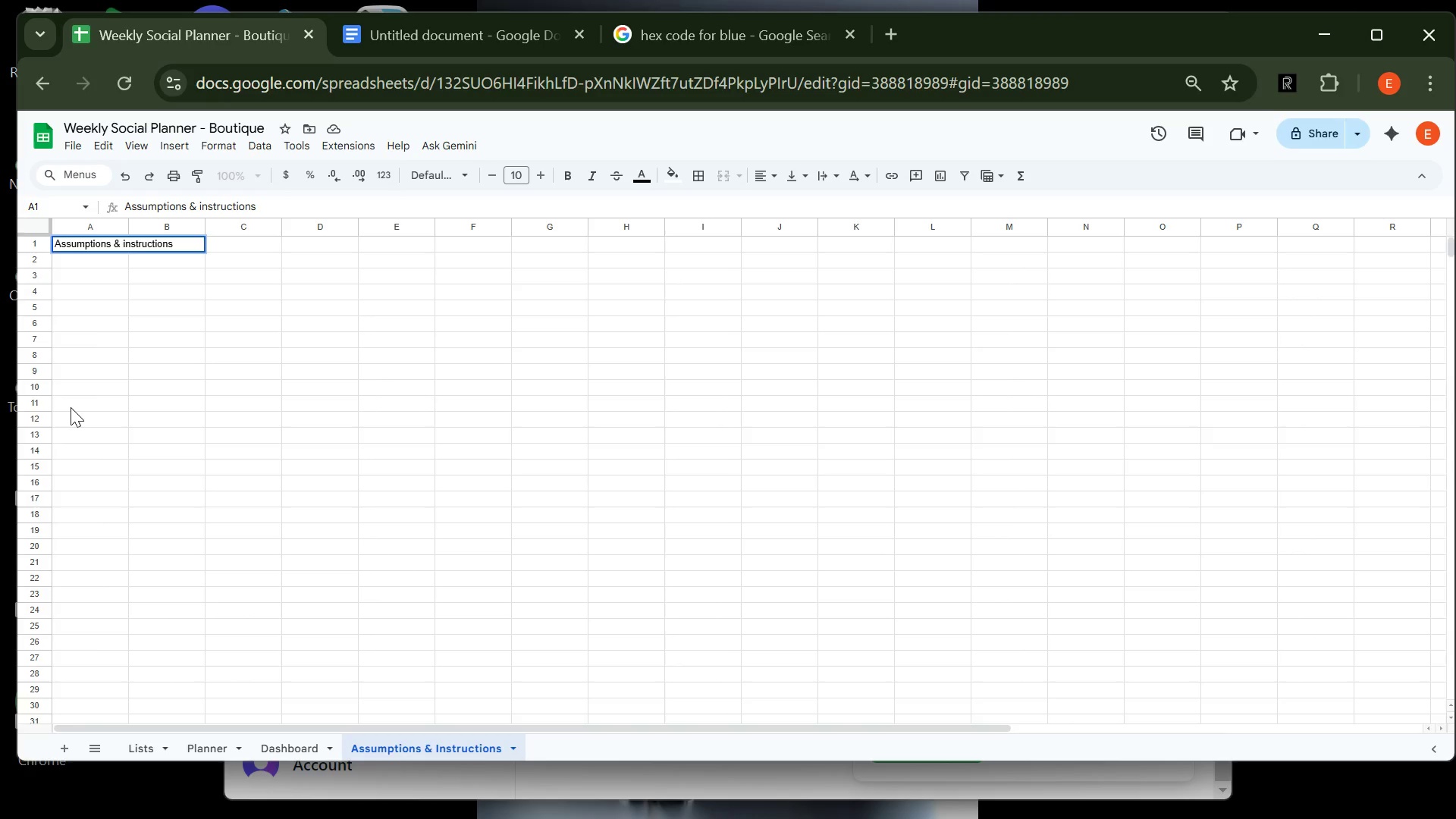 
key(Enter)
 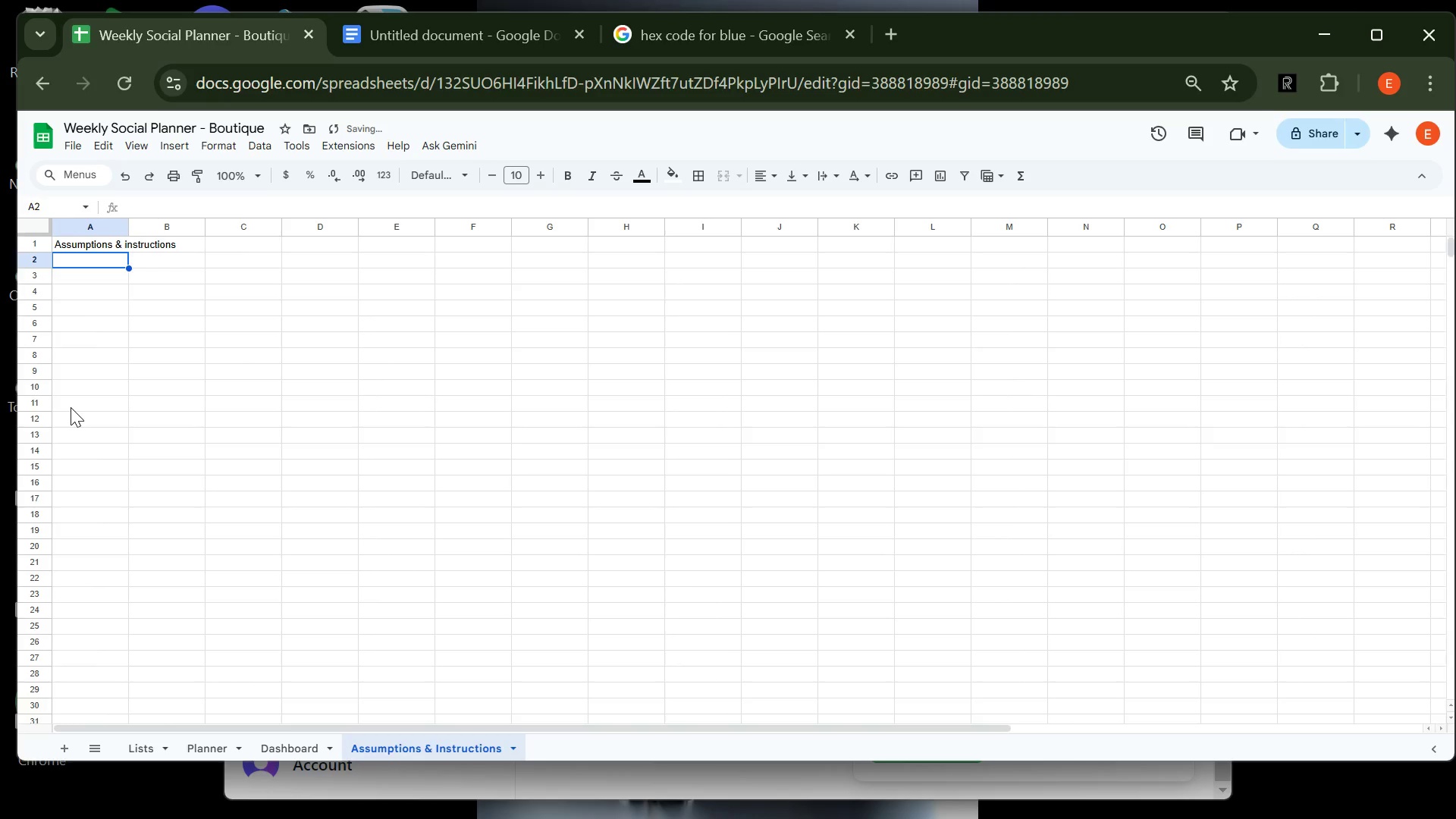 
key(ArrowUp)
 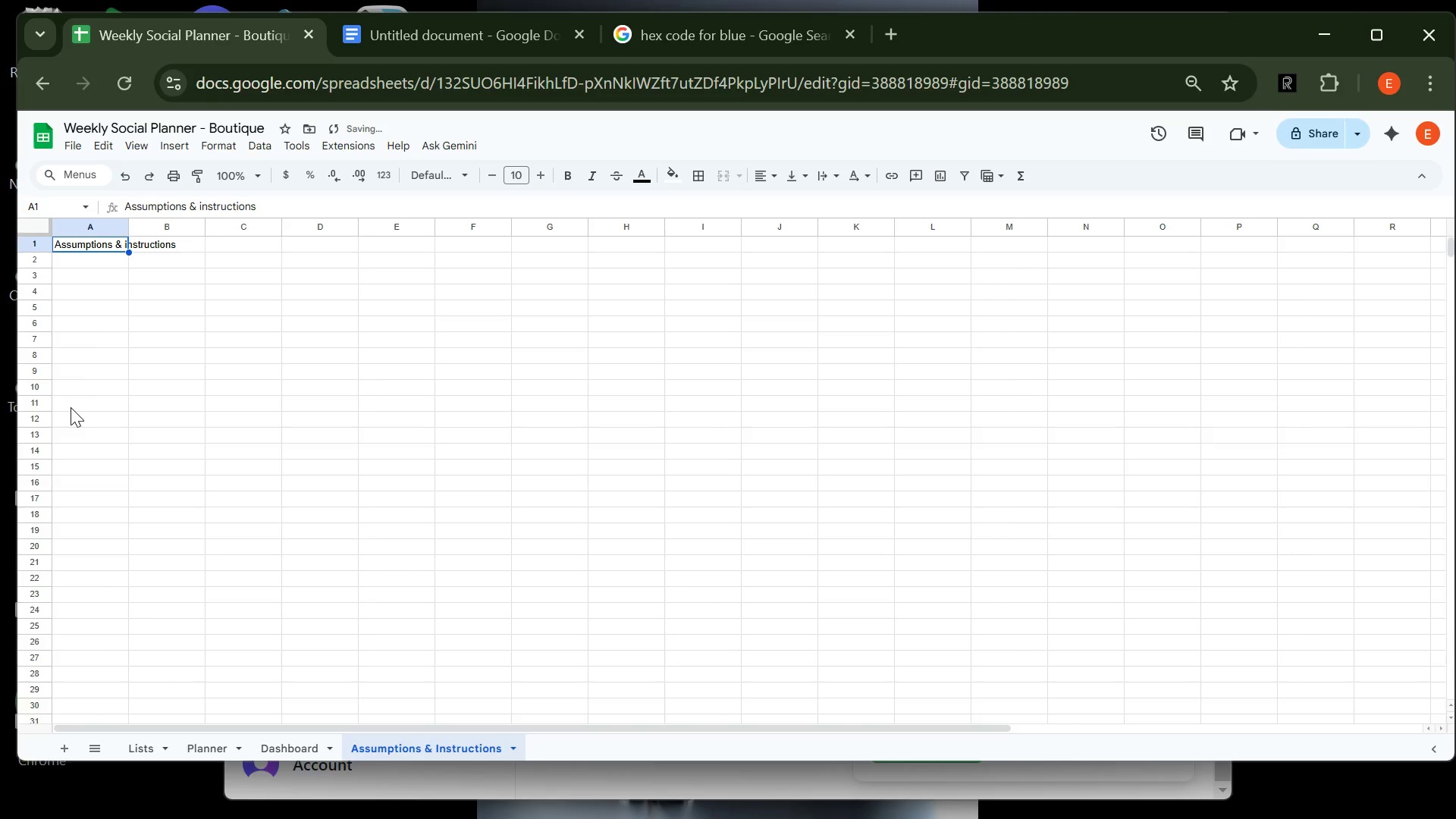 
key(Control+ControlLeft)
 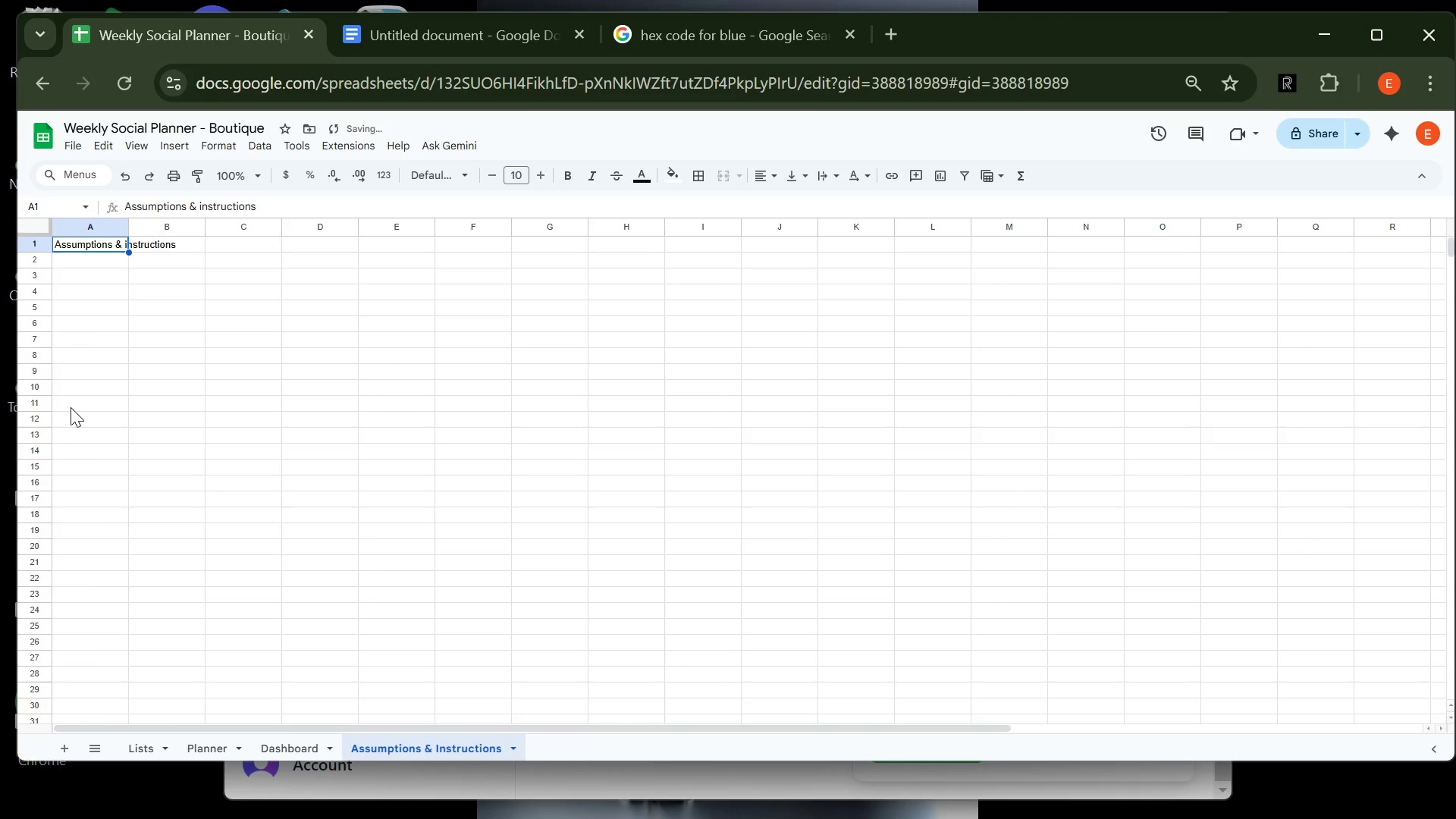 
key(Control+B)
 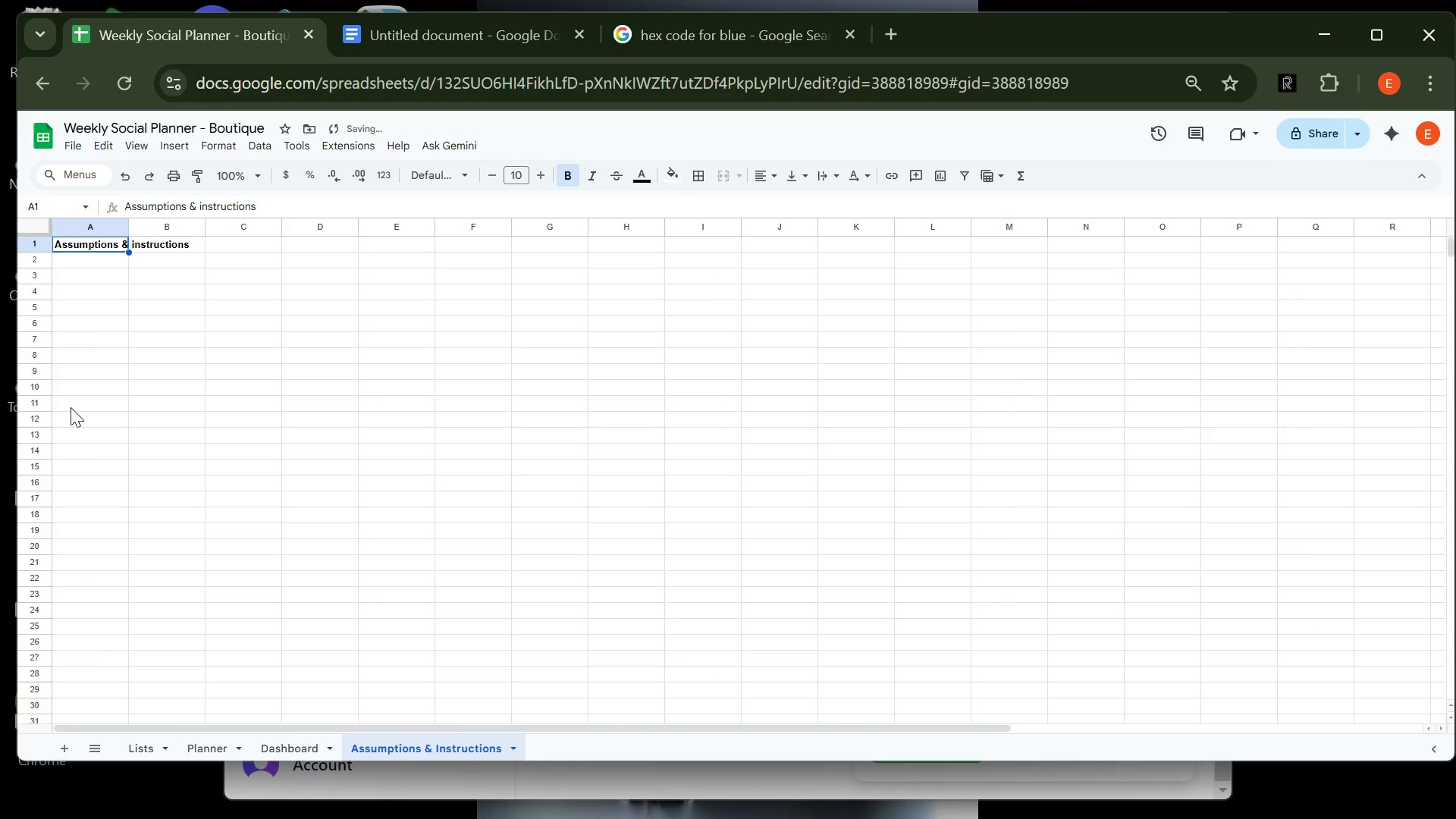 
key(ArrowDown)
 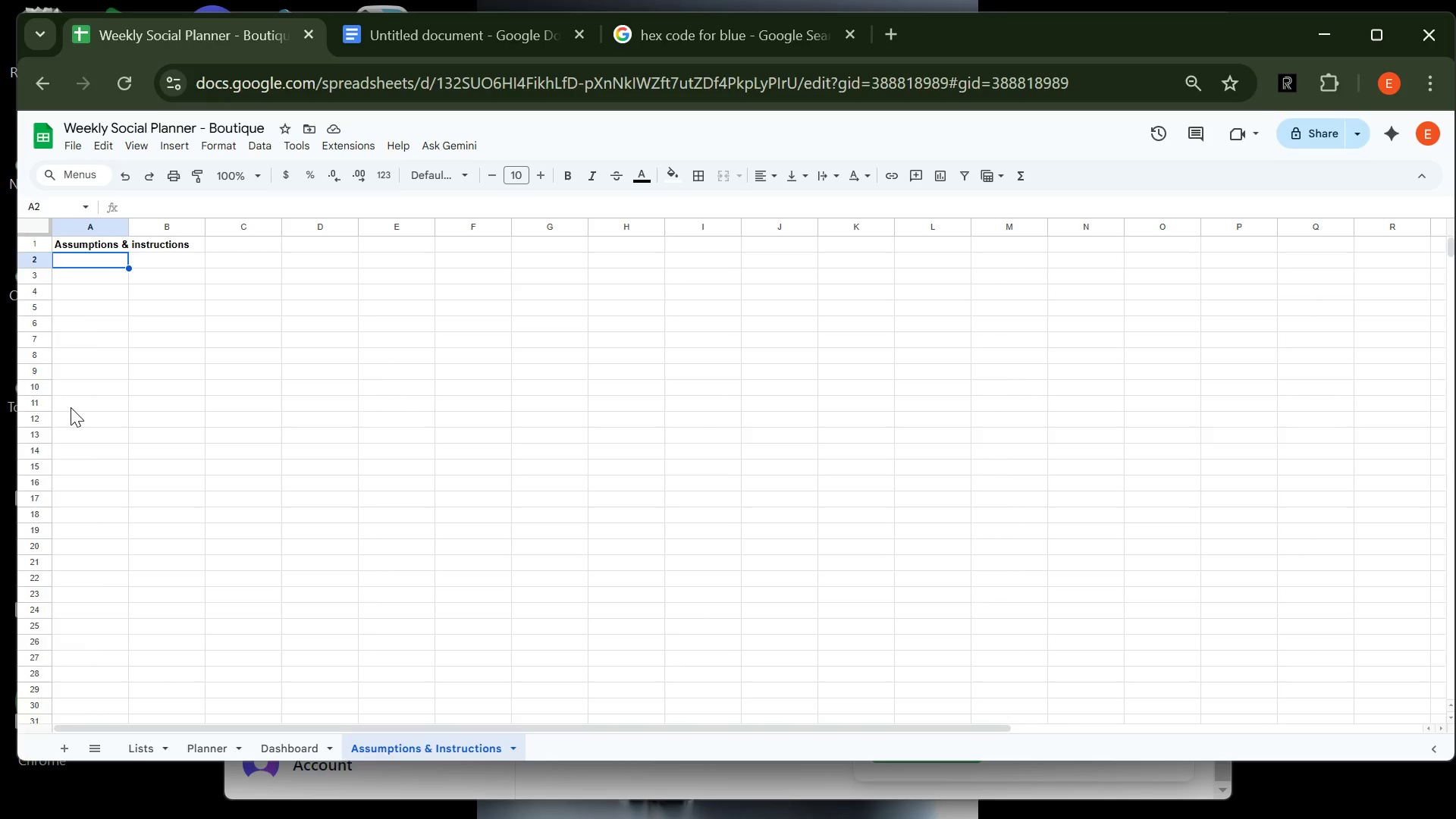 
wait(19.68)
 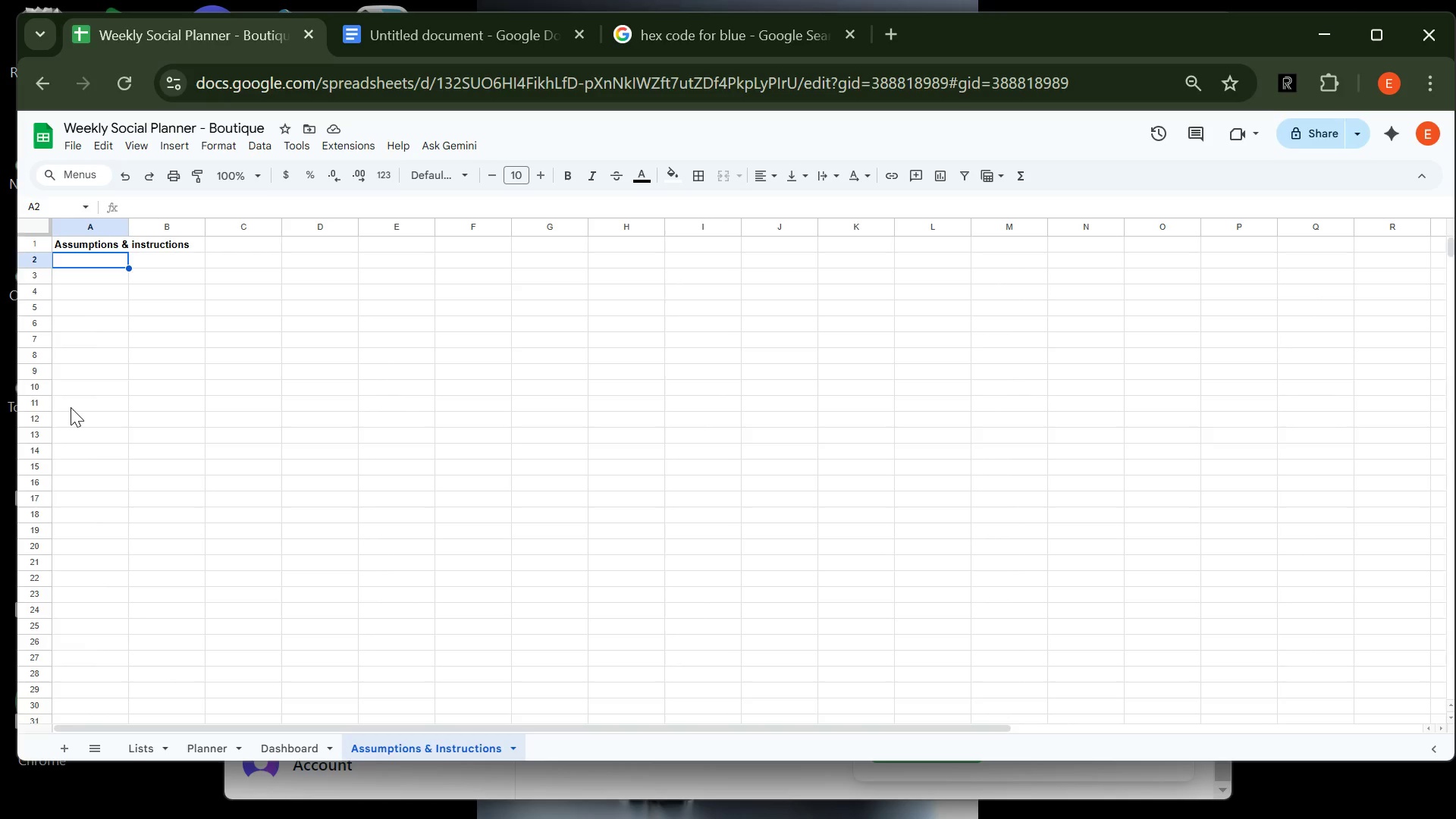 
type(Sections:)
 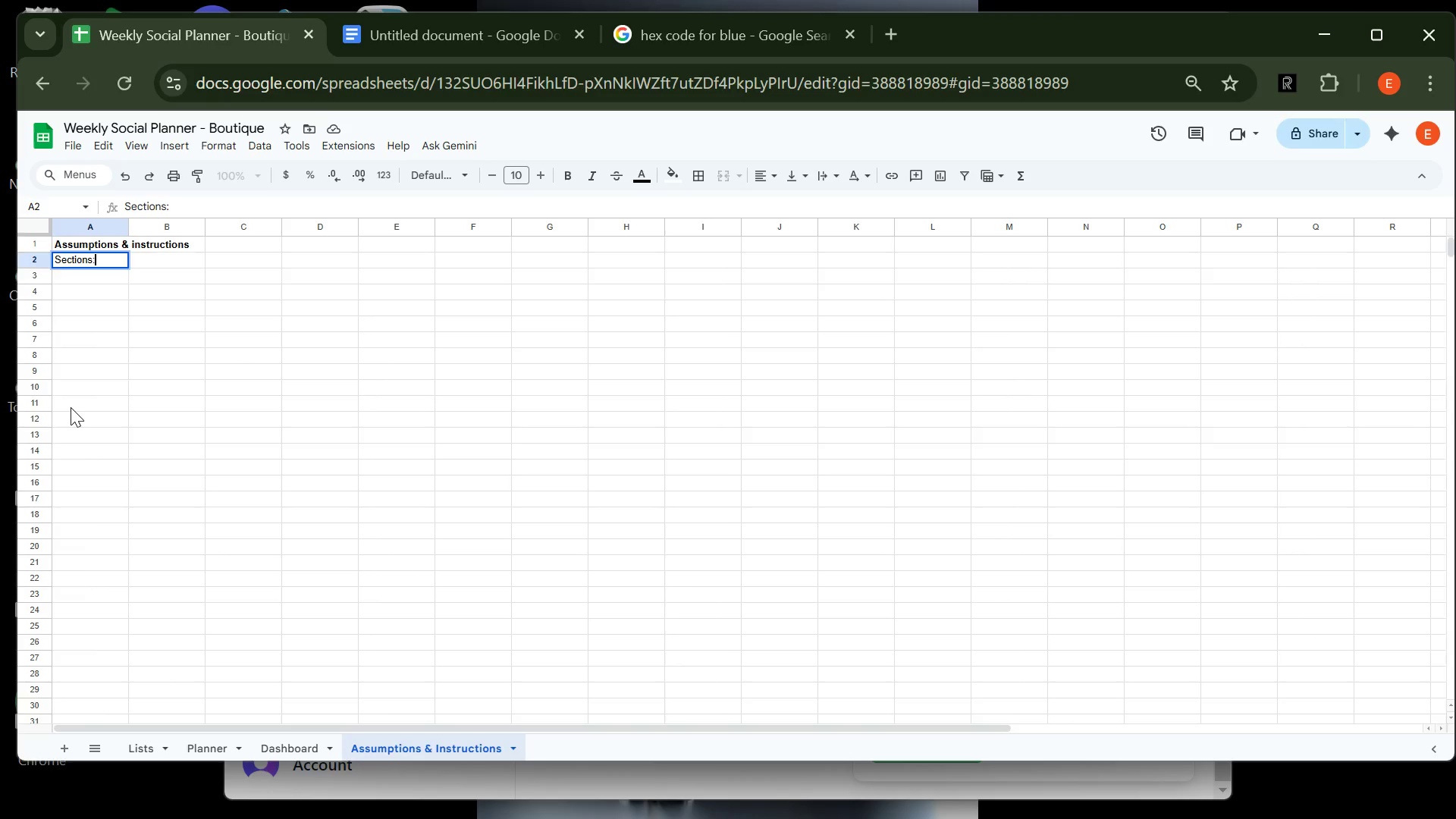 
key(Enter)
 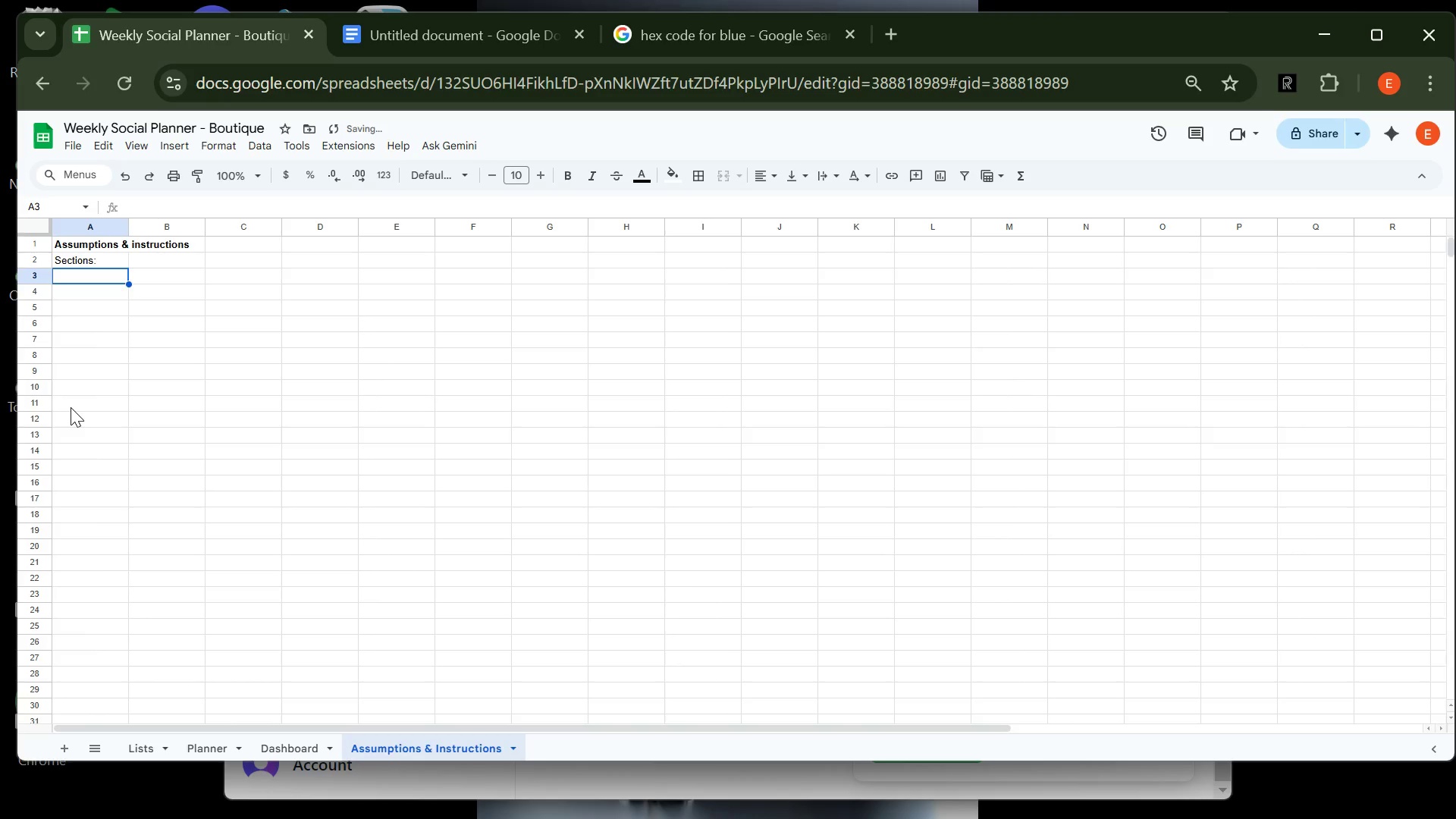 
type(Quarter definition: Quarter start date us )
key(Backspace)
key(Backspace)
key(Backspace)
type(is entered in Planner!L1 )
key(Backspace)
type(.Planner shows )
key(Backspace)
key(Backspace)
key(Backspace)
key(Backspace)
key(Backspace)
key(Backspace)
type(rows )
 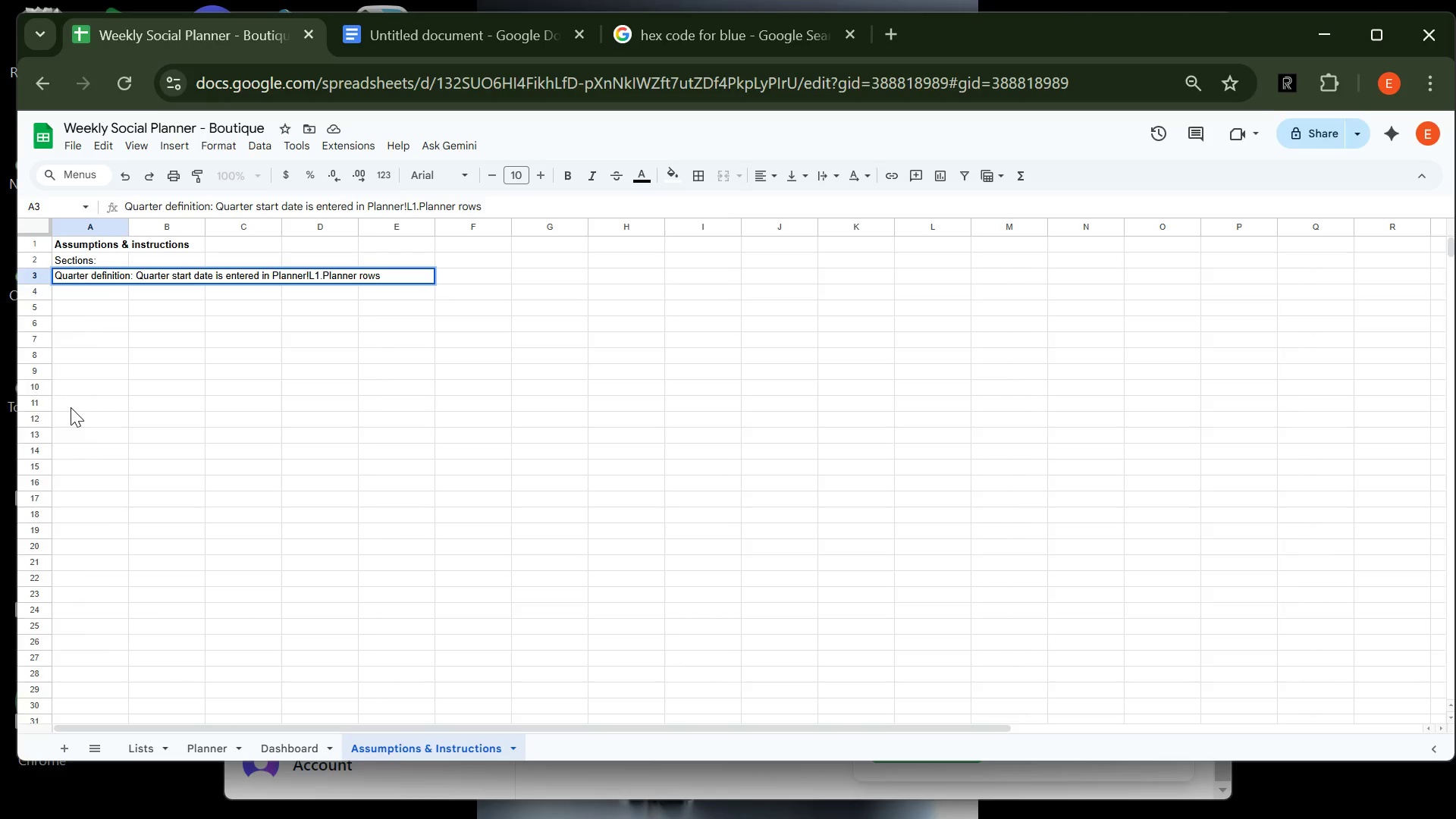 
type(use that date to genert)
key(Backspace)
type(ate weeks )
 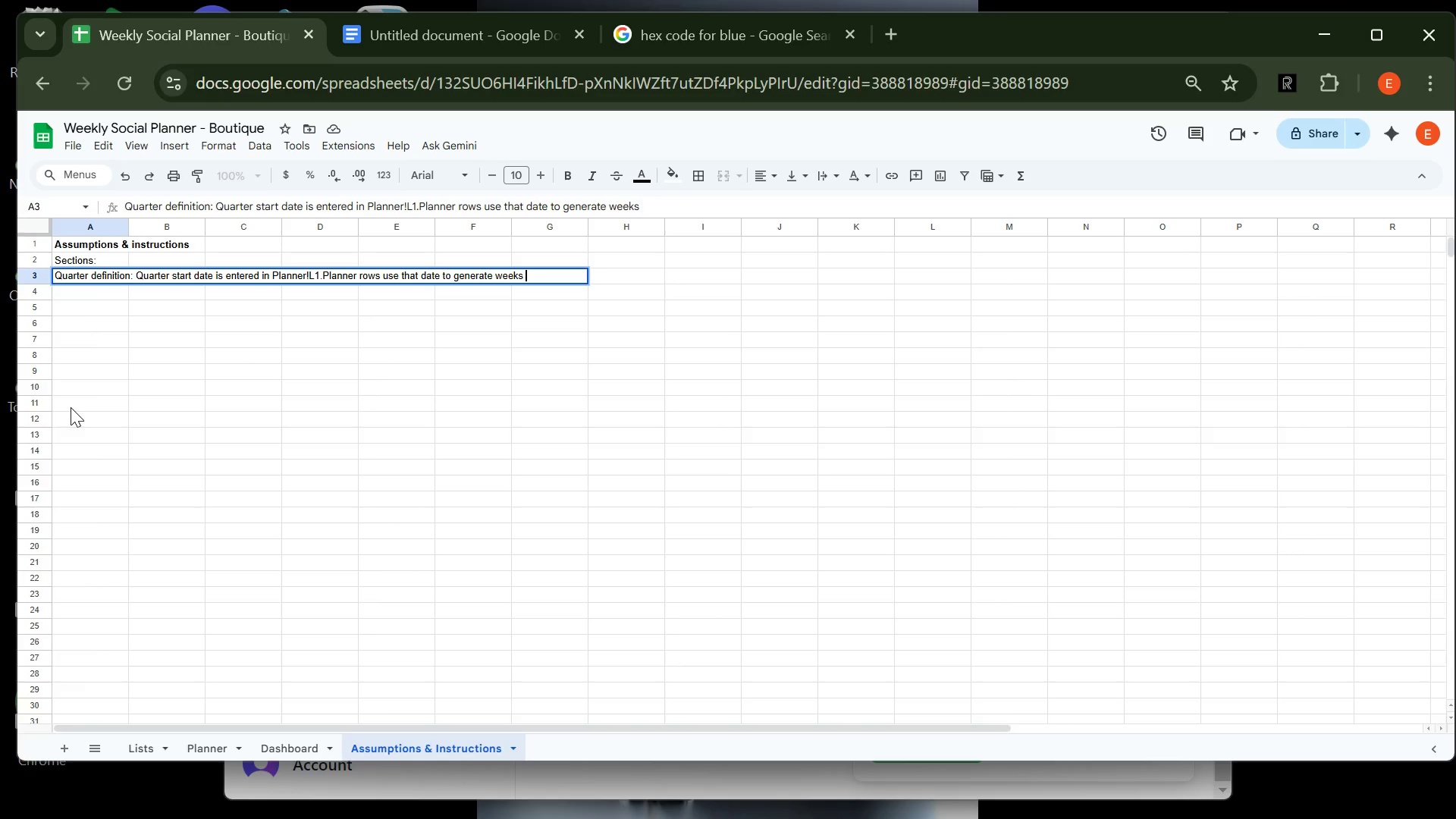 
key(Enter)
 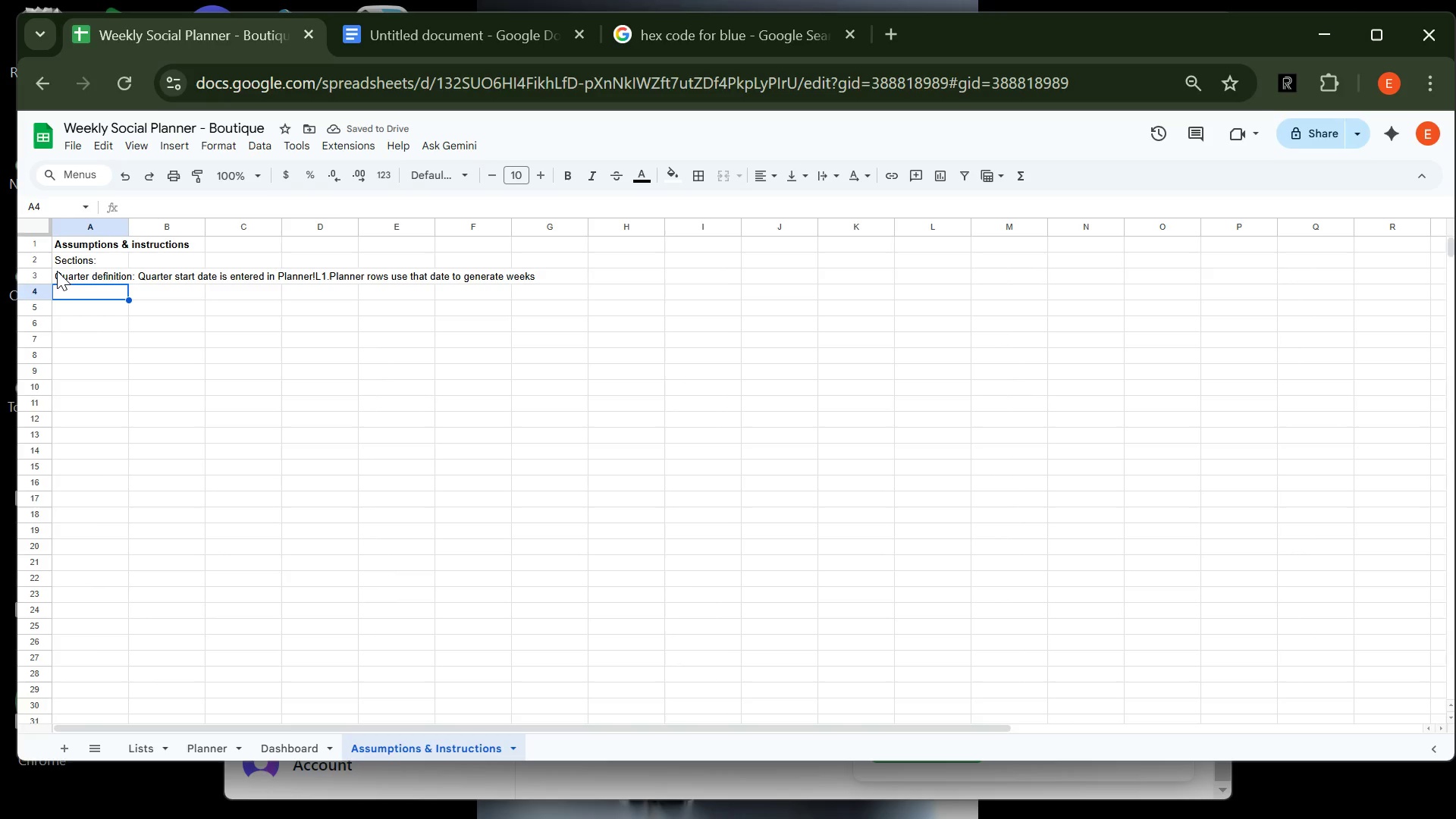 
double_click([57, 277])
 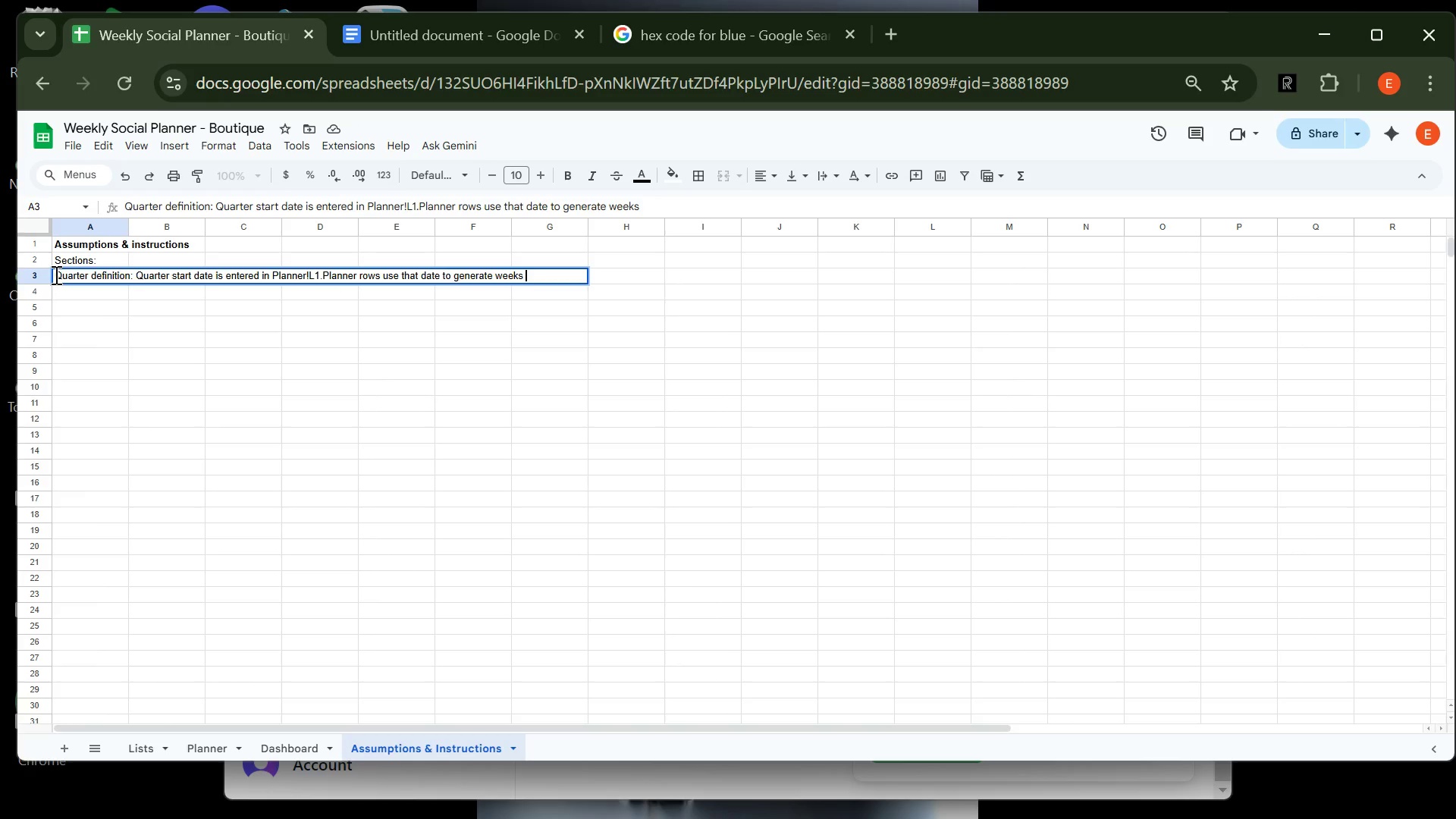 
left_click([55, 275])
 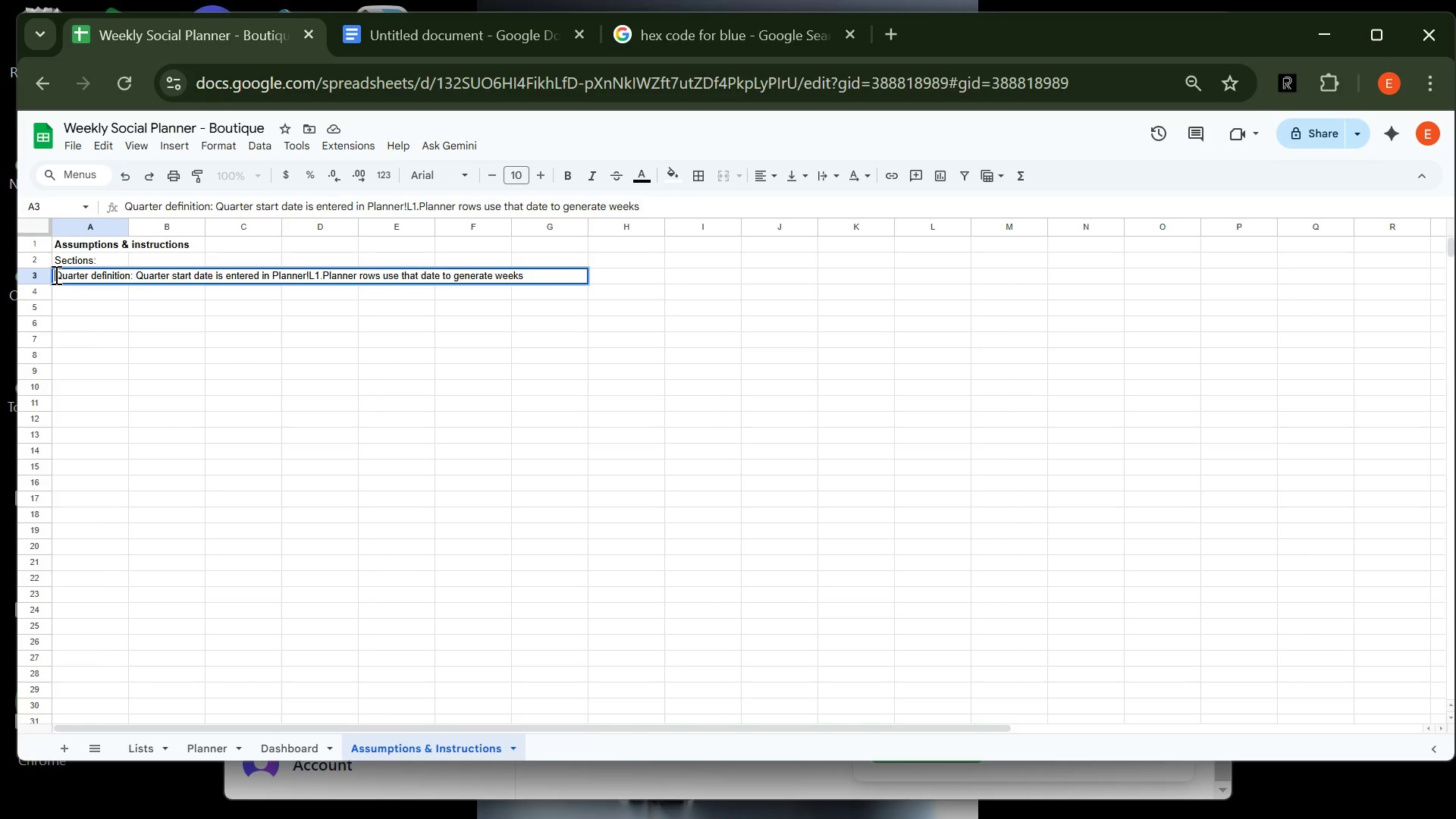 
key(1)
 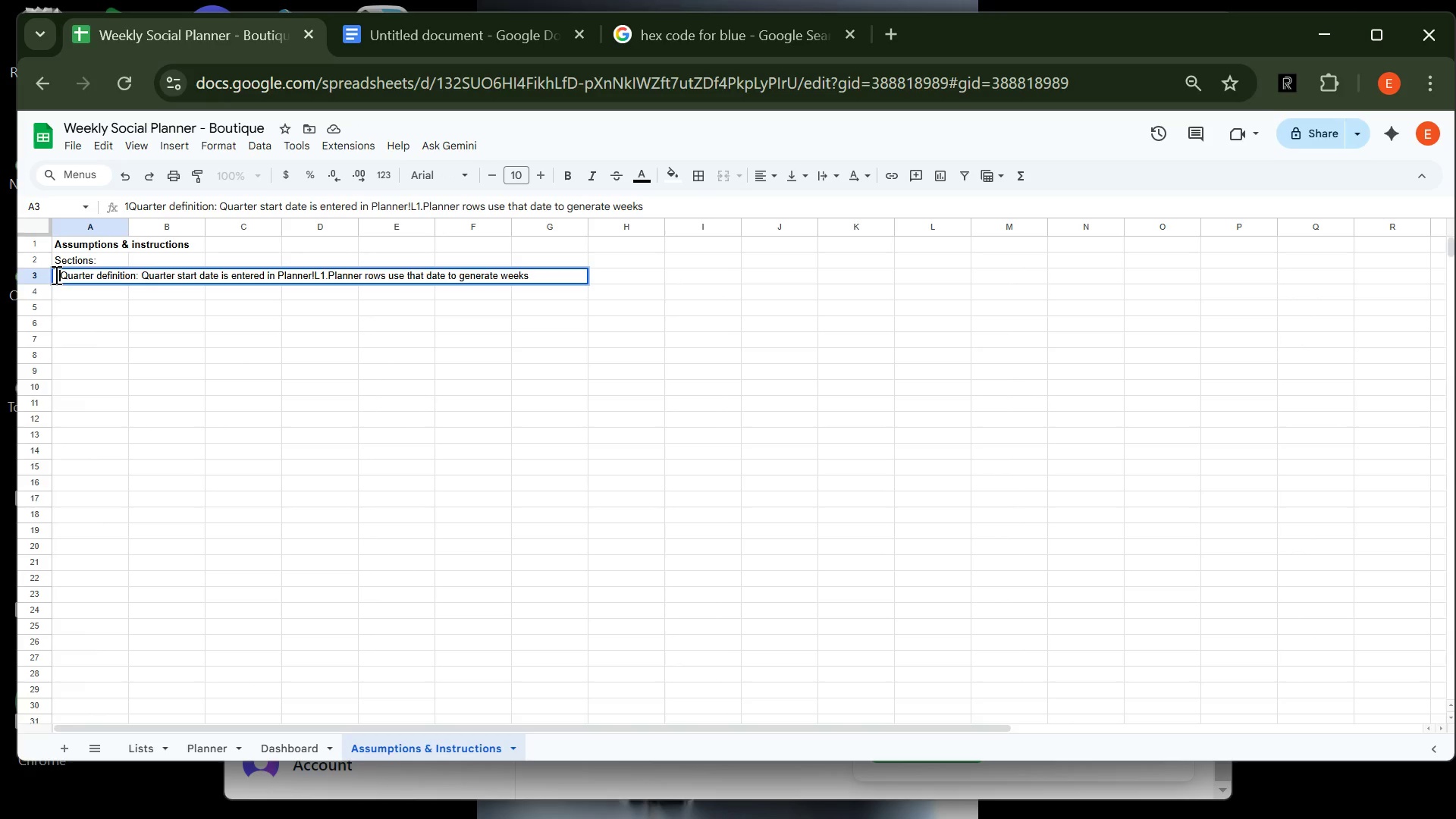 
key(Period)
 